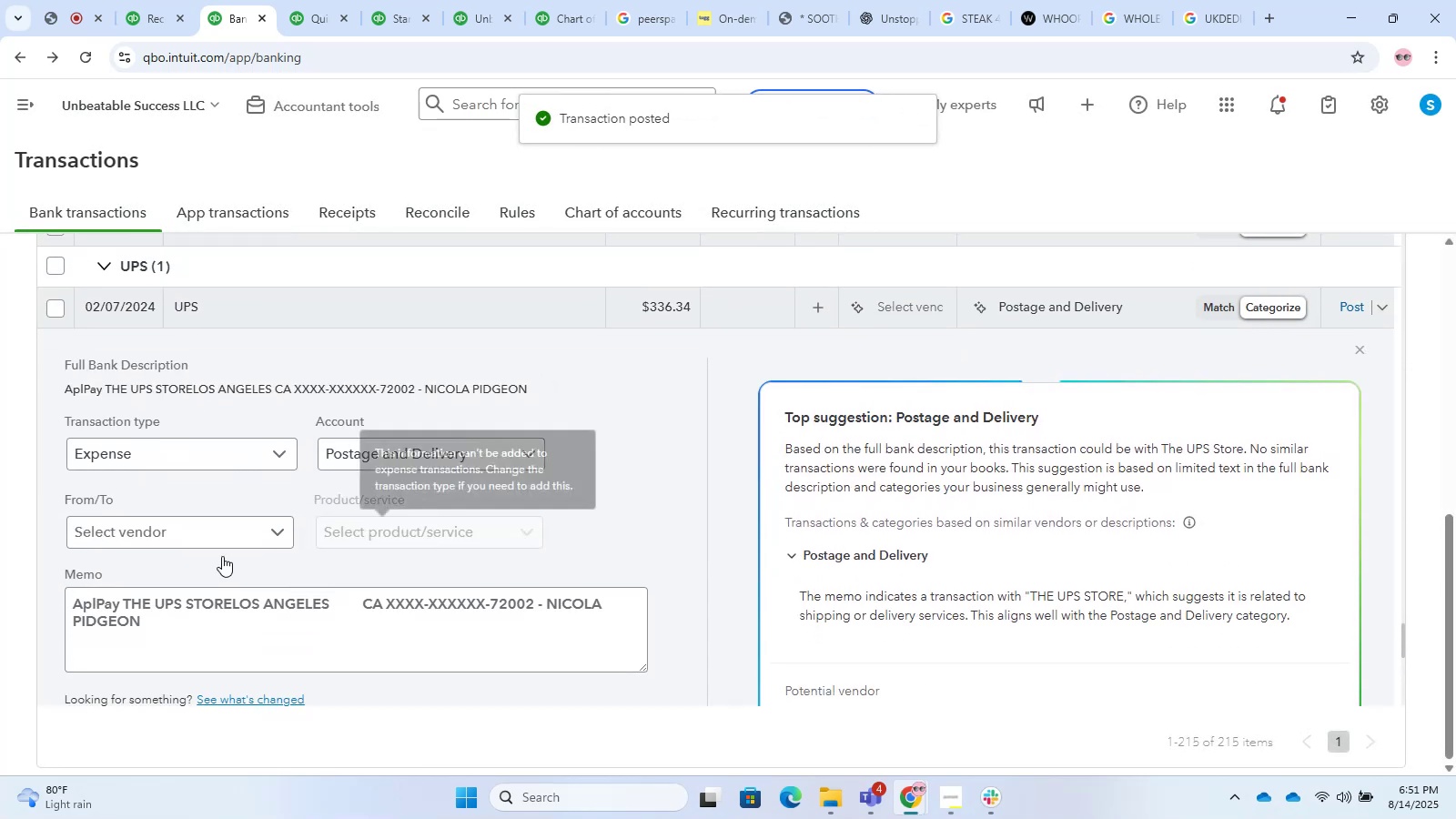 
left_click([207, 522])
 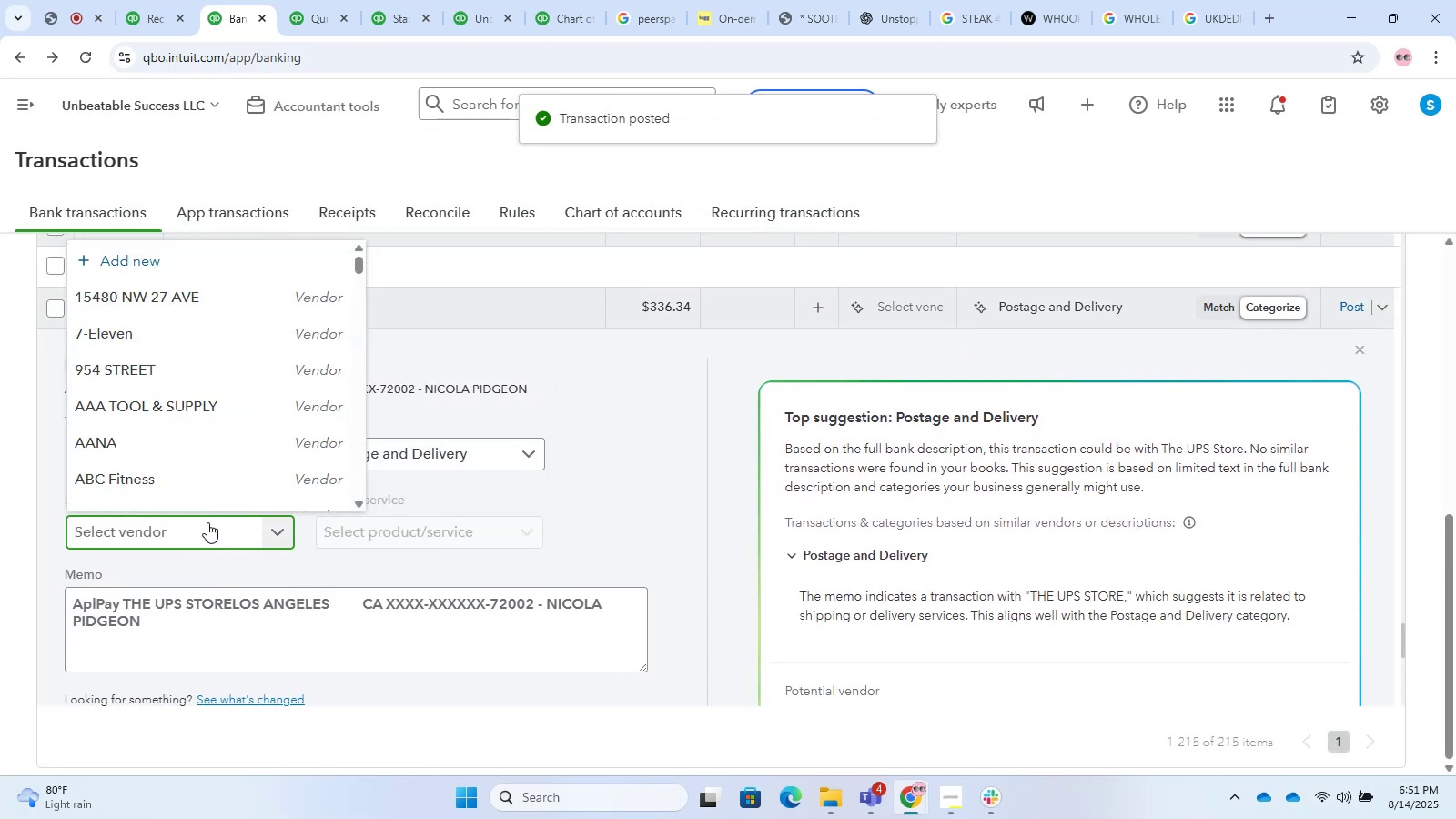 
type(u)
key(Backspace)
type(UPS)
 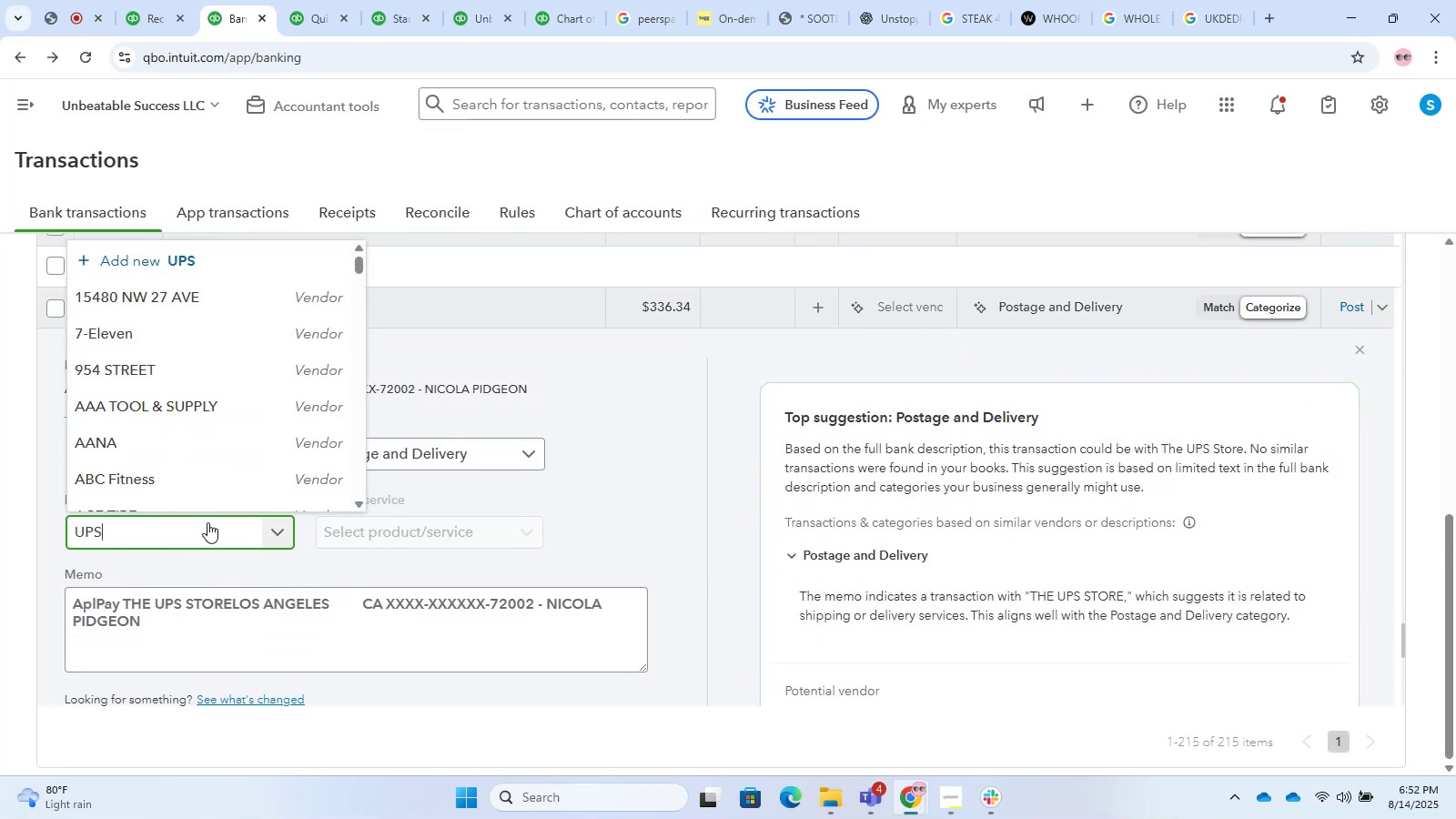 
left_click([178, 496])
 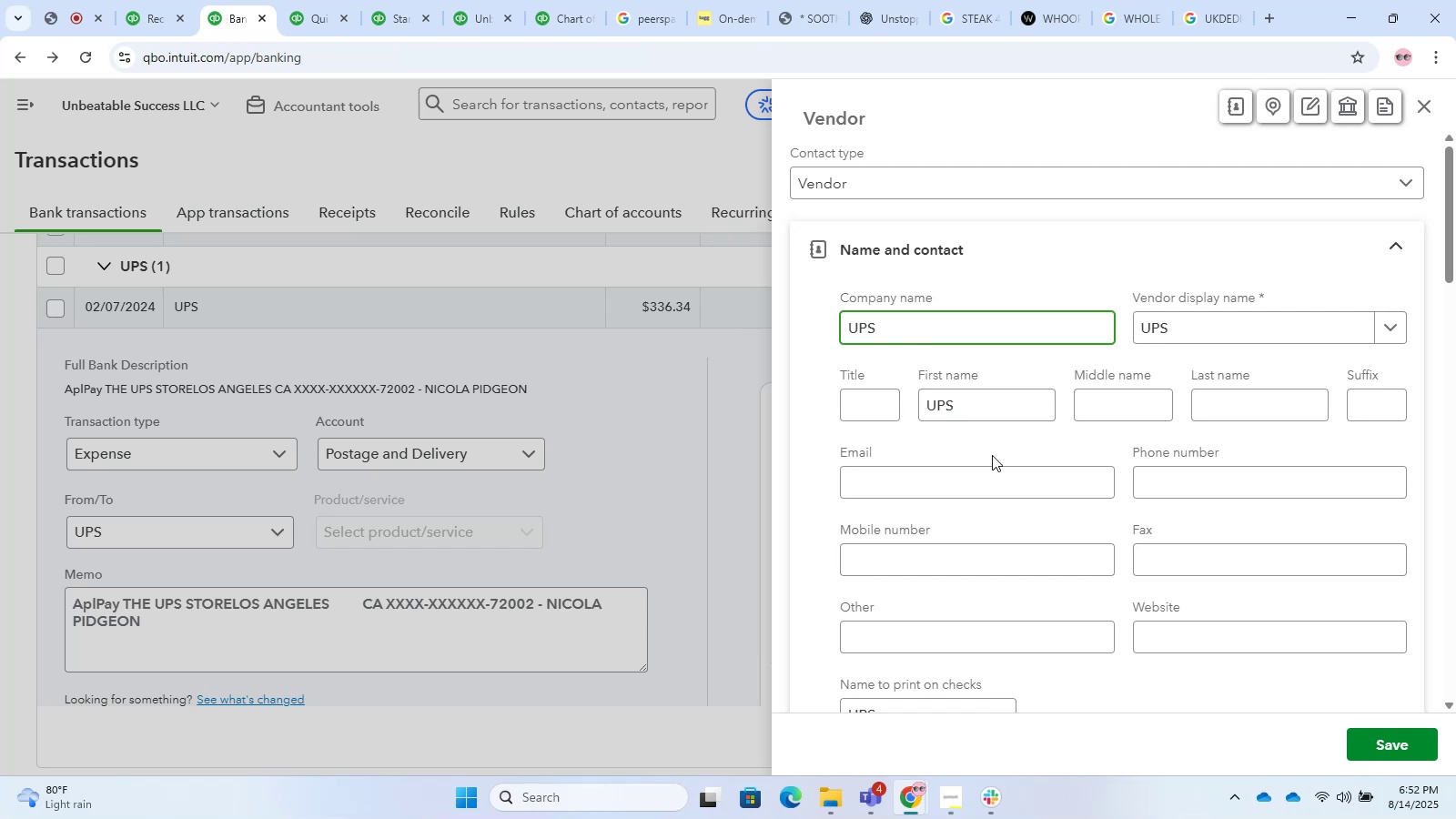 
left_click([1378, 755])
 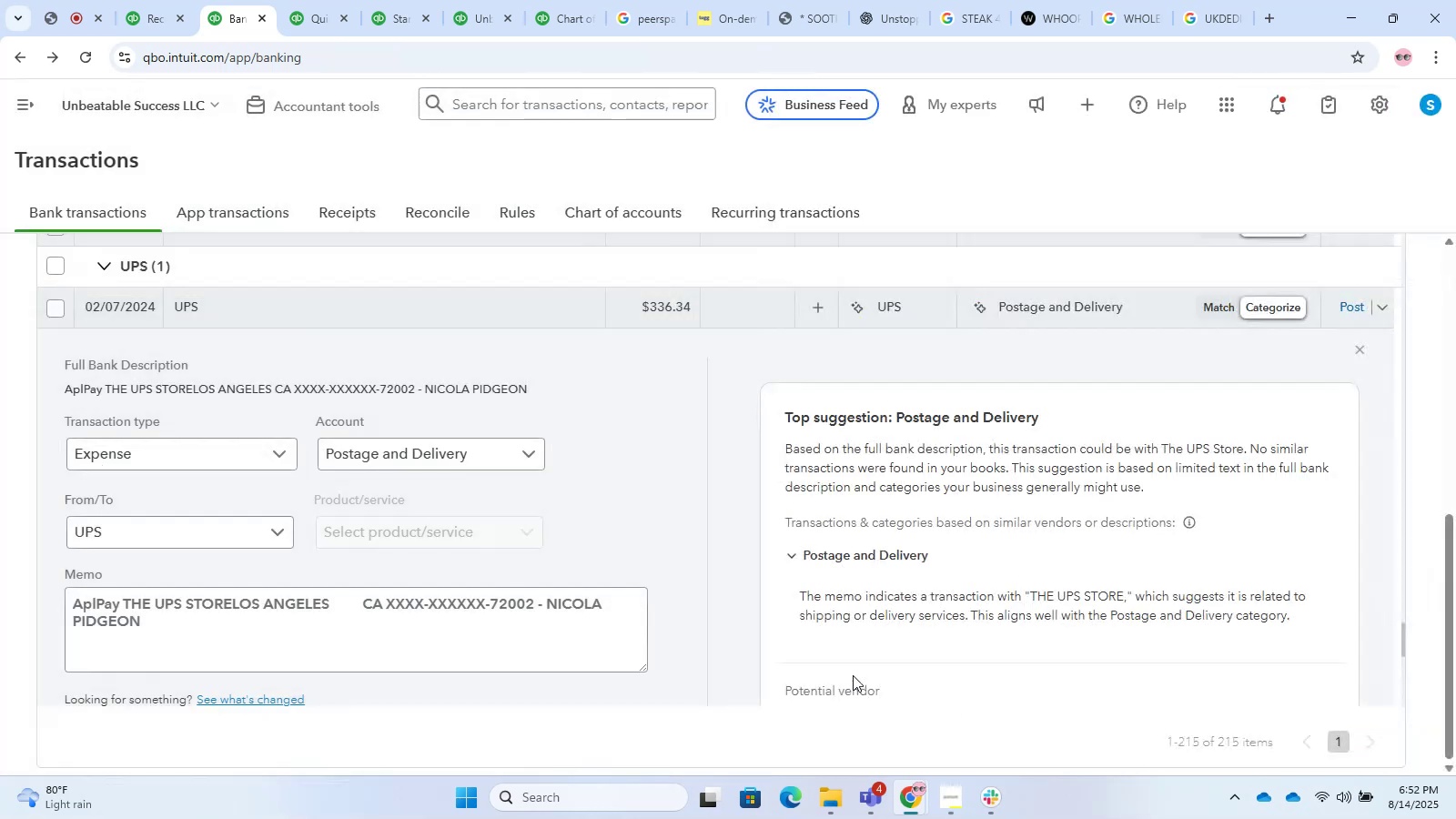 
scroll: coordinate [318, 489], scroll_direction: down, amount: 2.0
 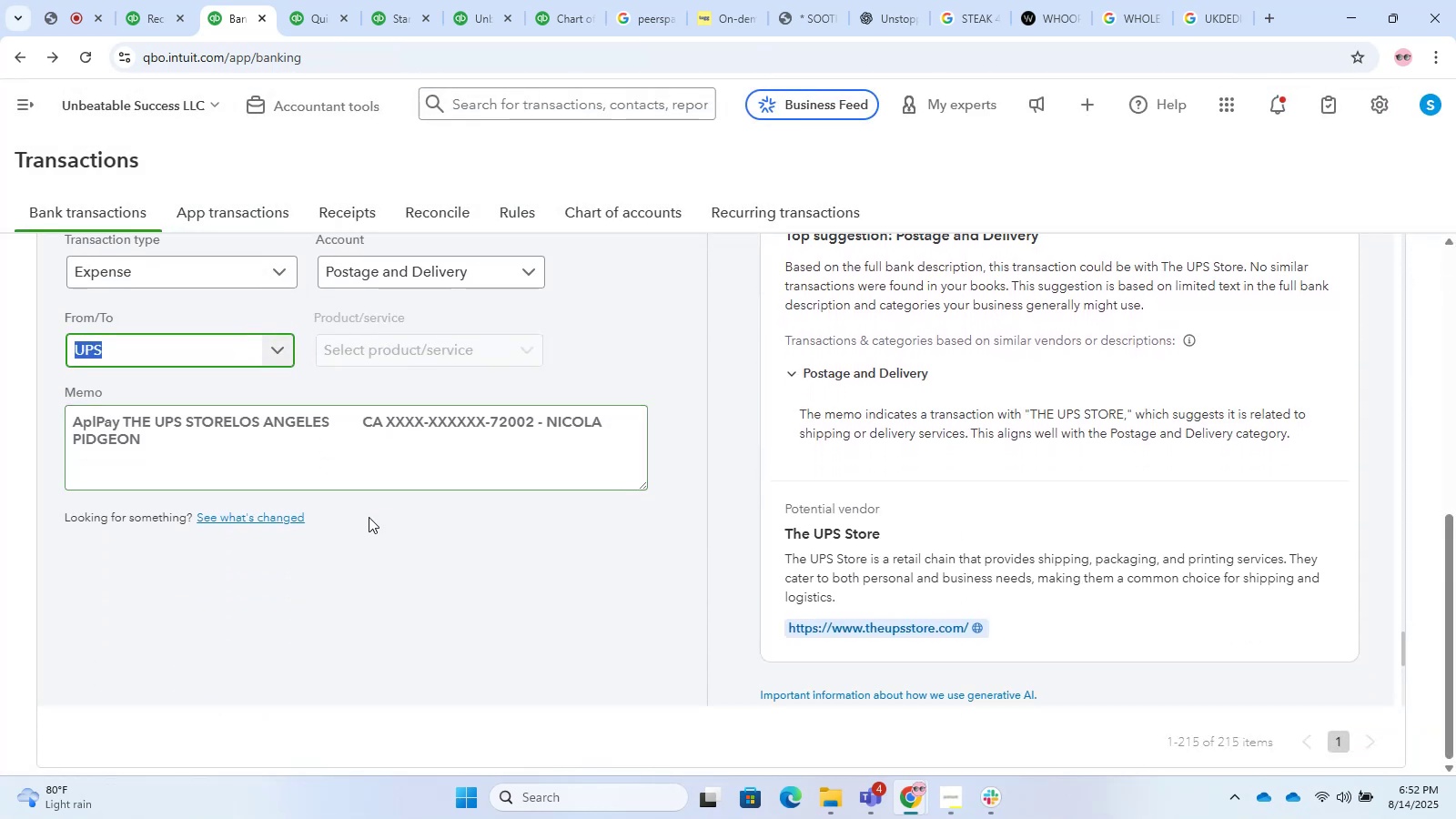 
left_click([369, 561])
 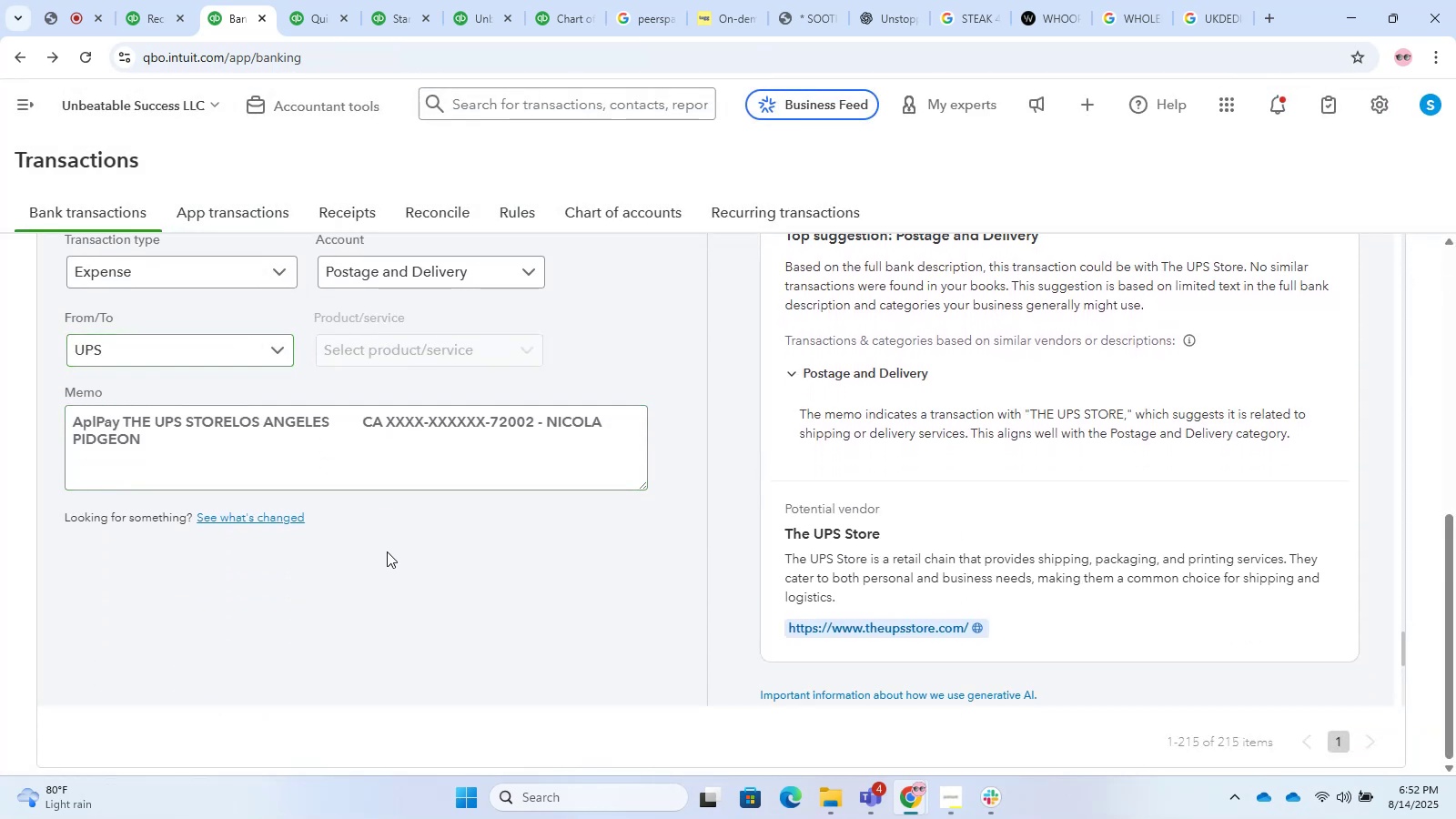 
scroll: coordinate [498, 480], scroll_direction: up, amount: 2.0
 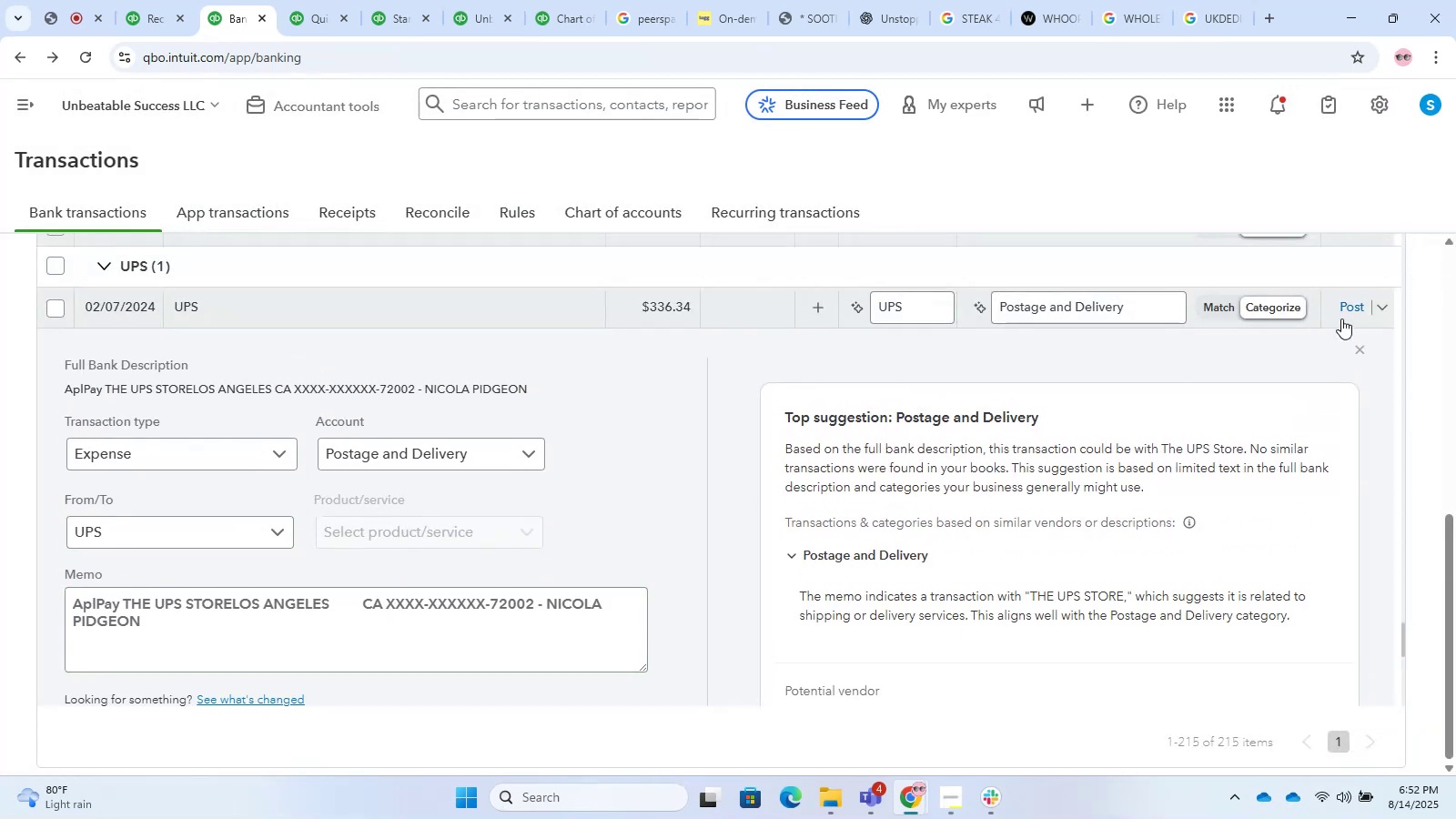 
left_click([1348, 314])
 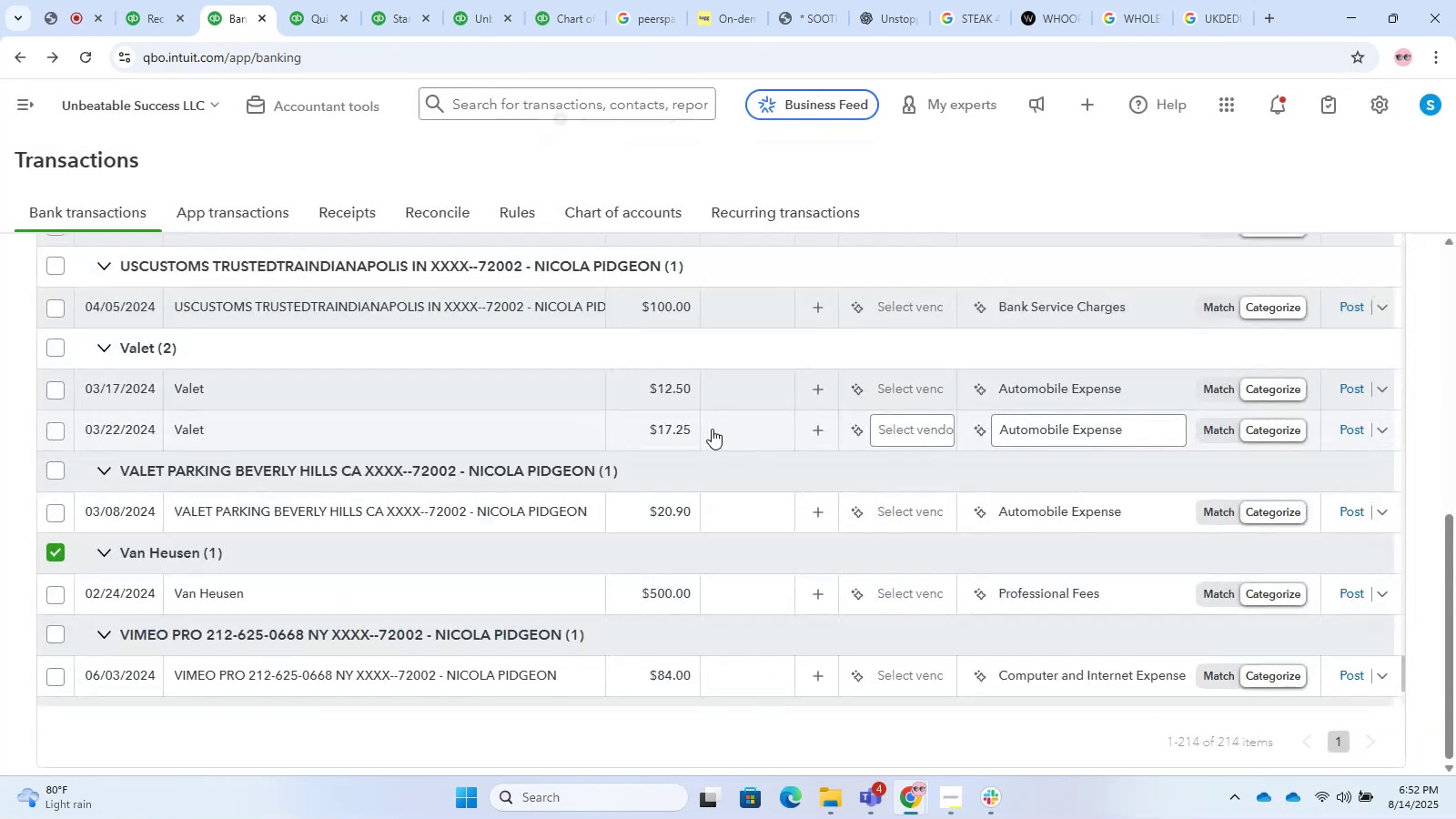 
scroll: coordinate [292, 556], scroll_direction: down, amount: 3.0
 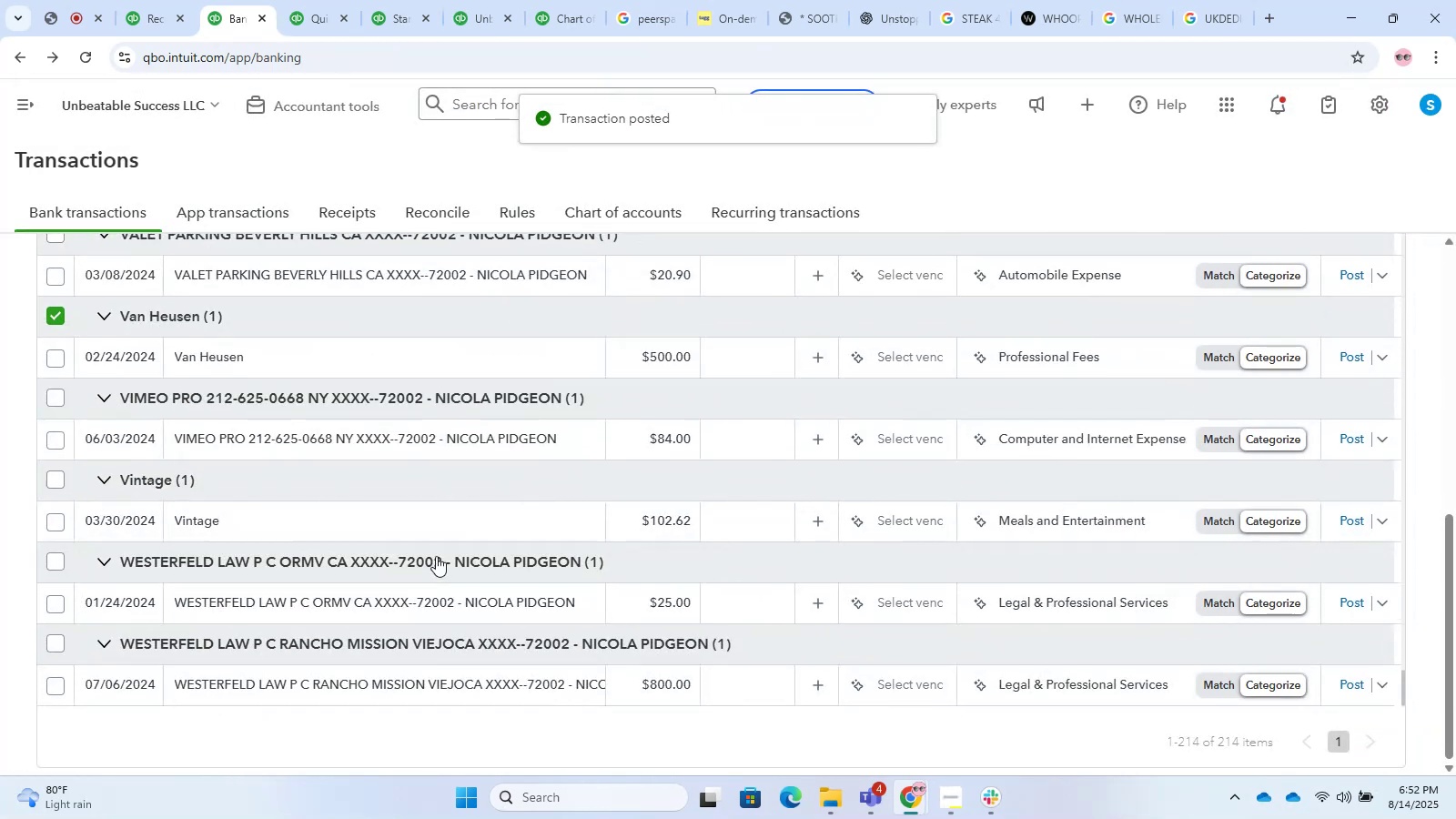 
scroll: coordinate [443, 562], scroll_direction: up, amount: 5.0
 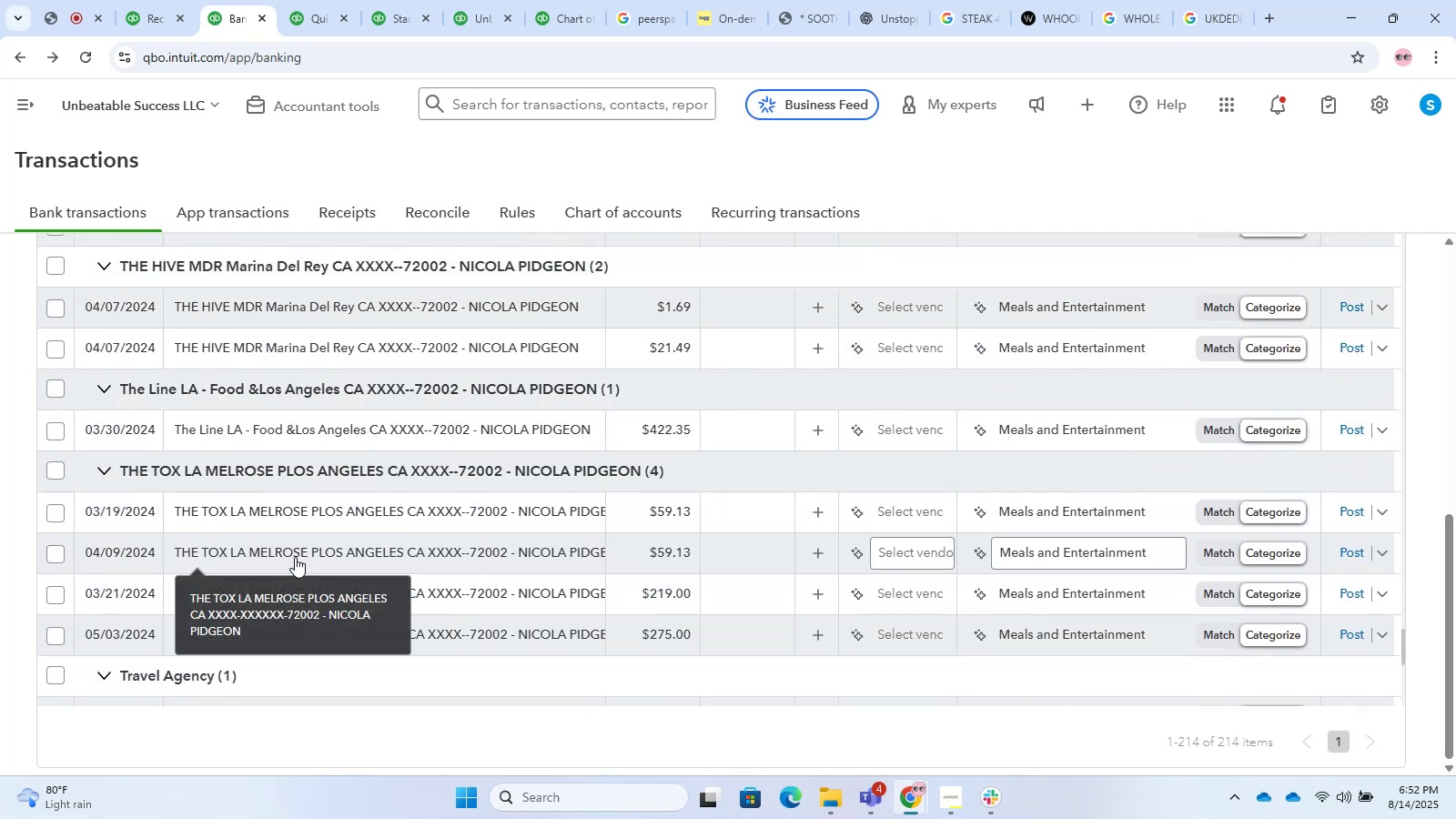 
left_click([288, 536])
 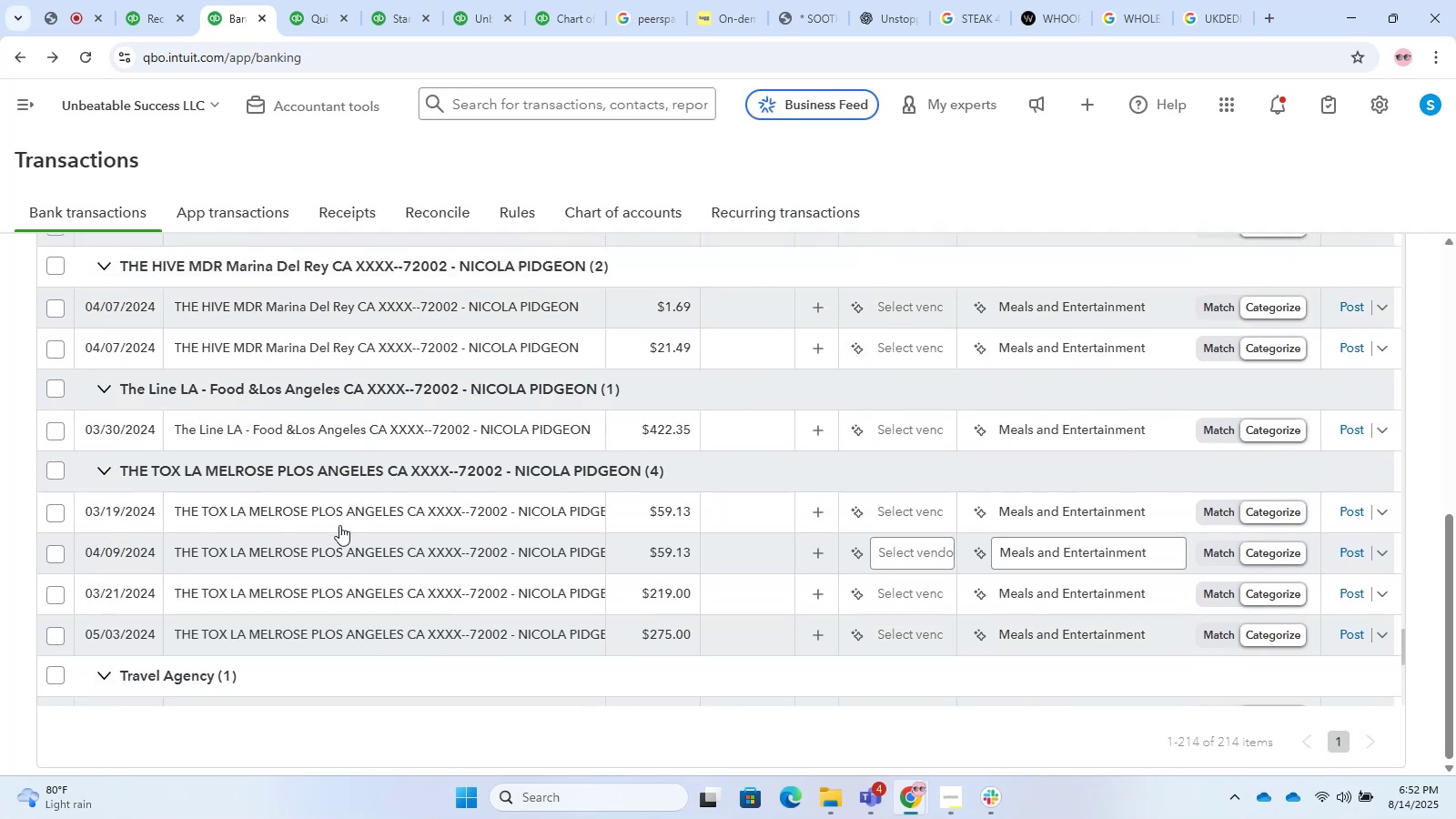 
scroll: coordinate [442, 430], scroll_direction: down, amount: 1.0
 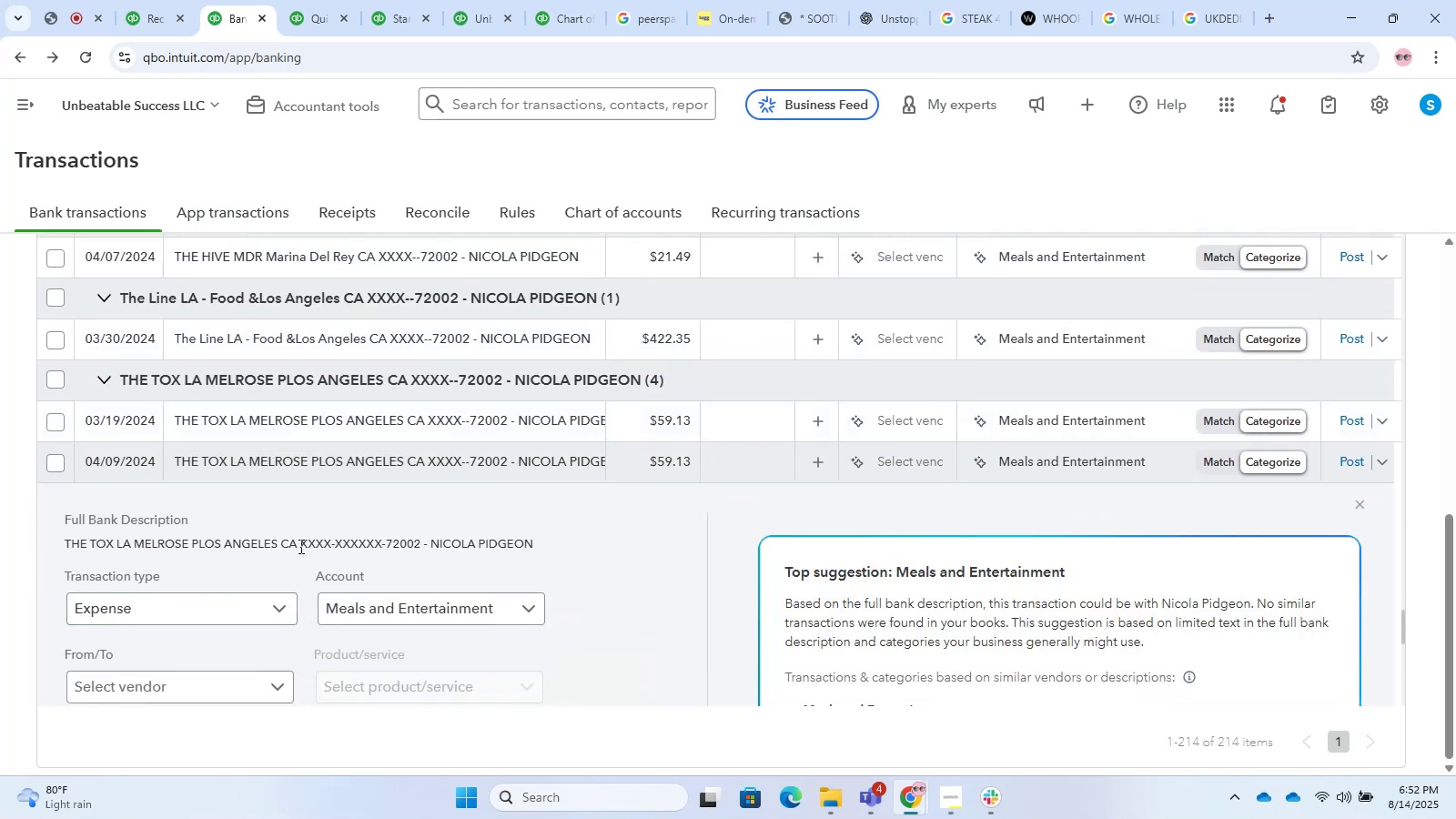 
key(Control+C)
 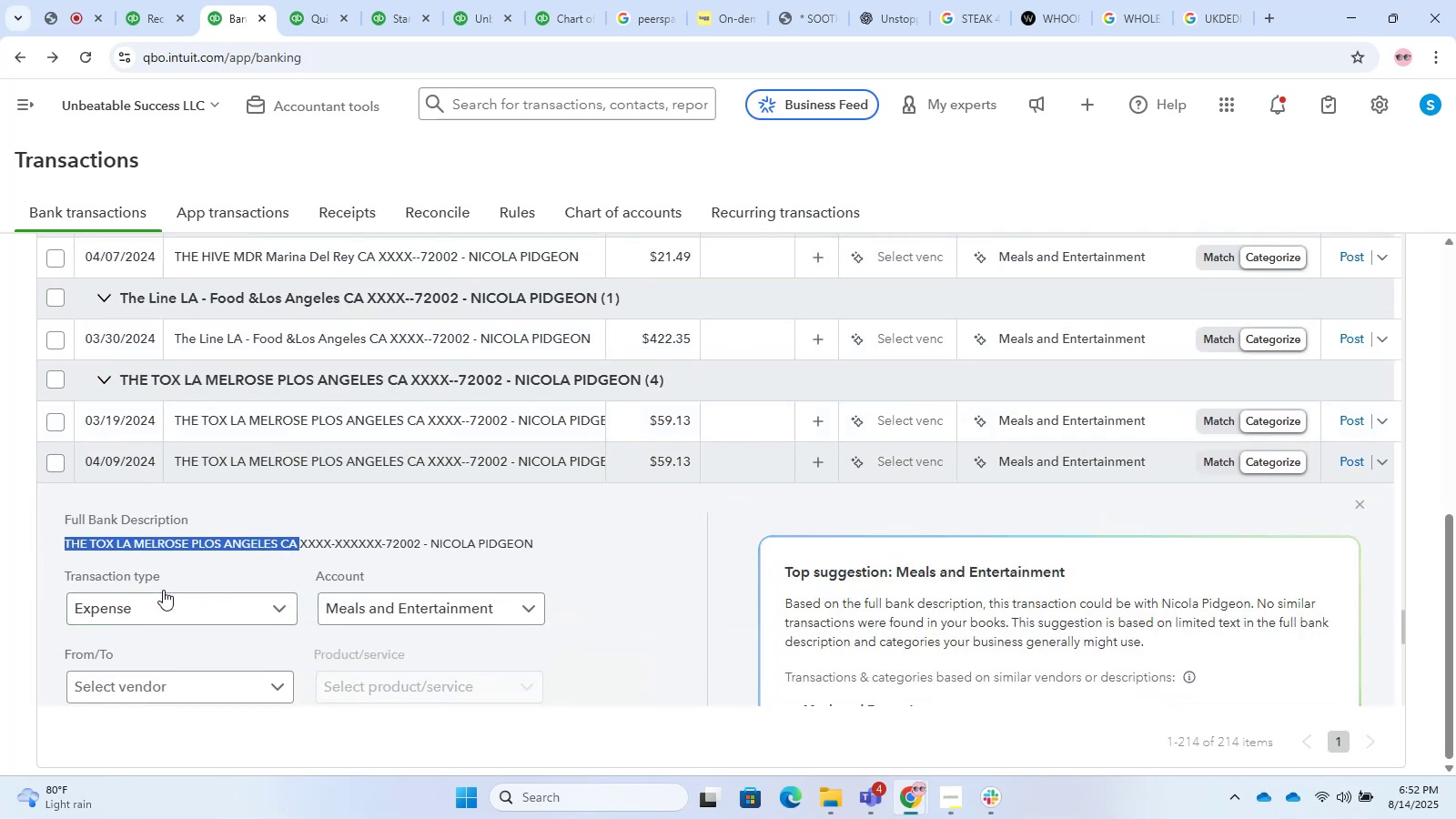 
key(Control+T)
 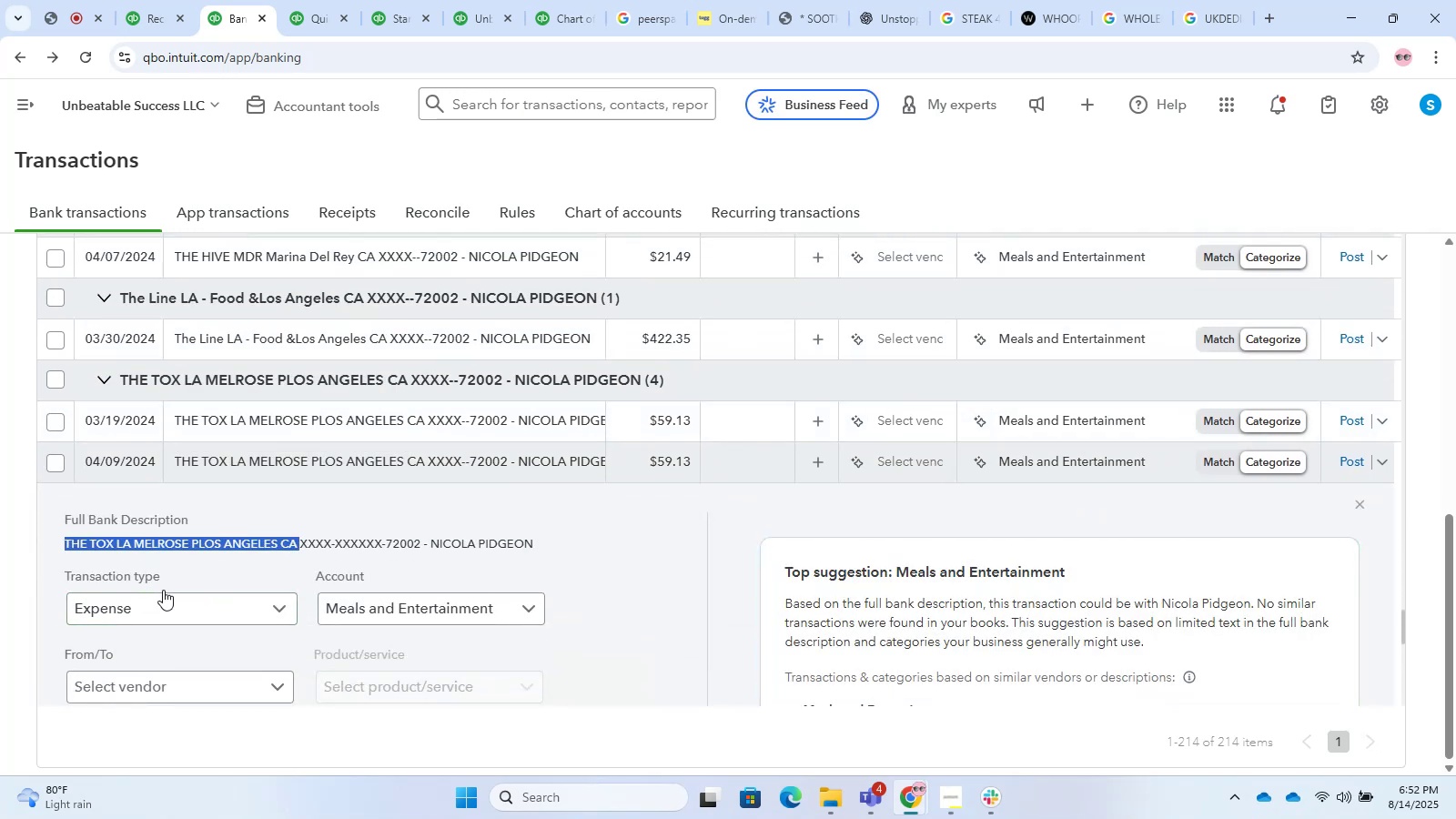 
key(Control+V)
 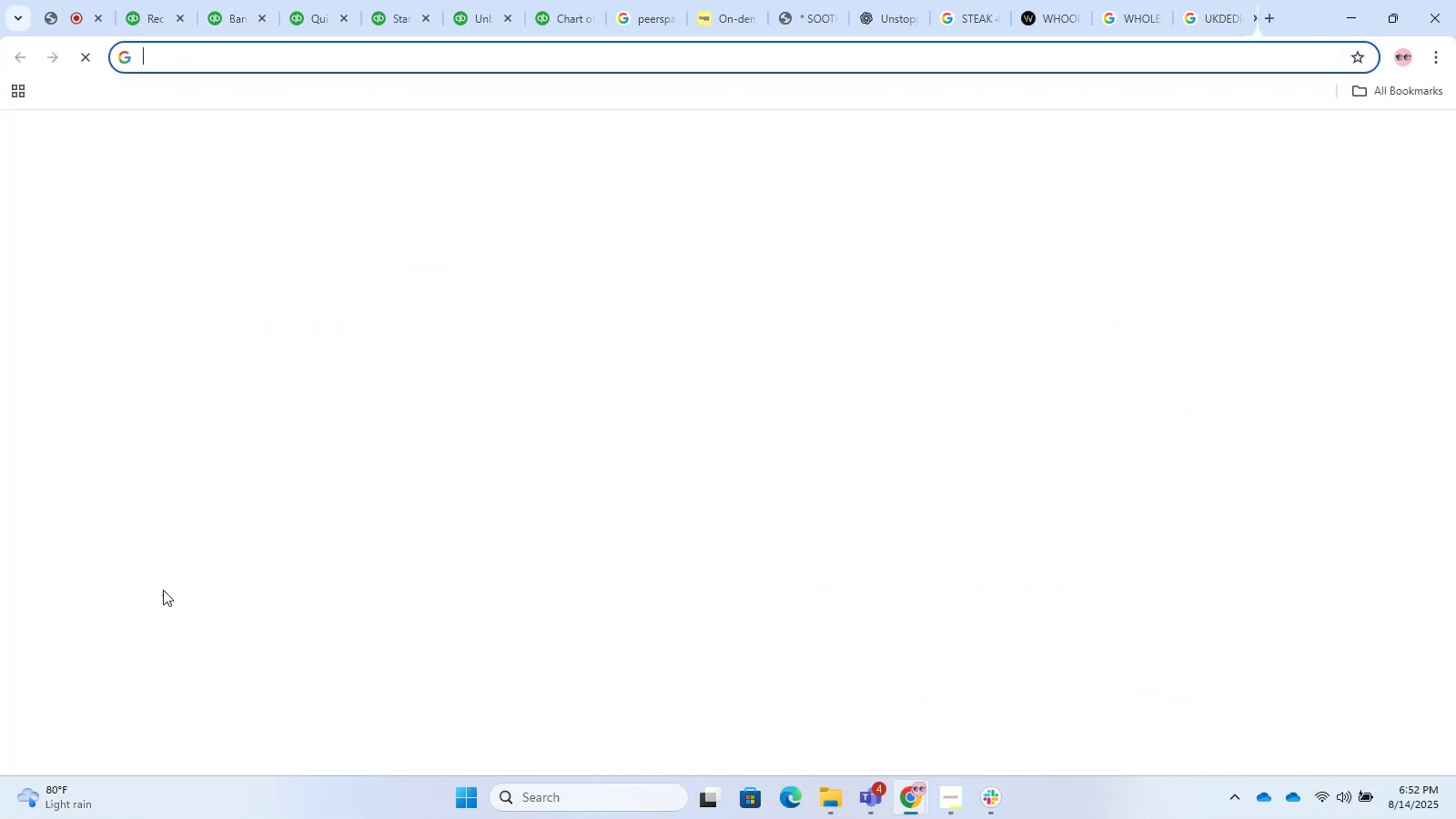 
key(Control+Enter)
 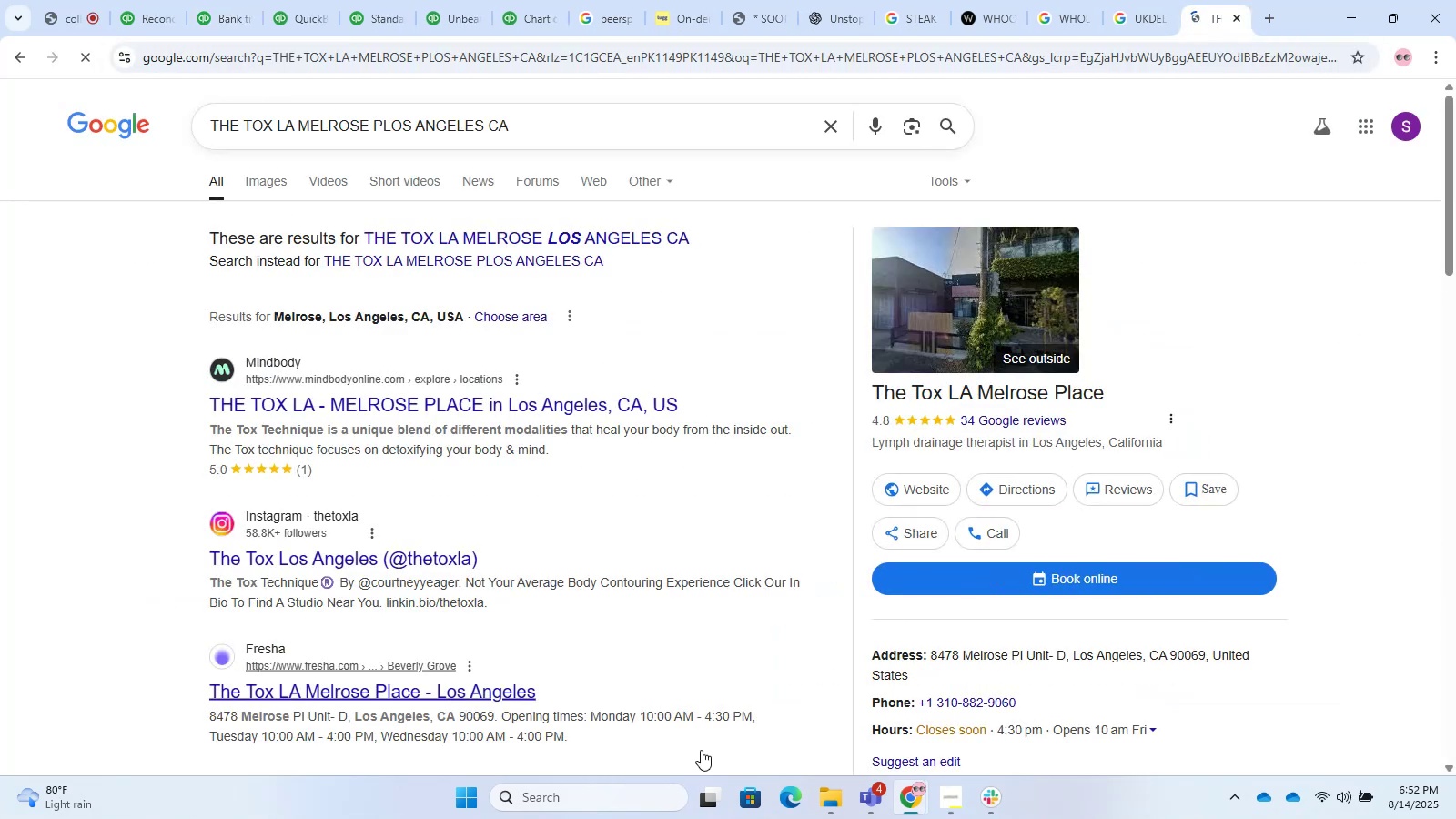 
left_click([916, 486])
 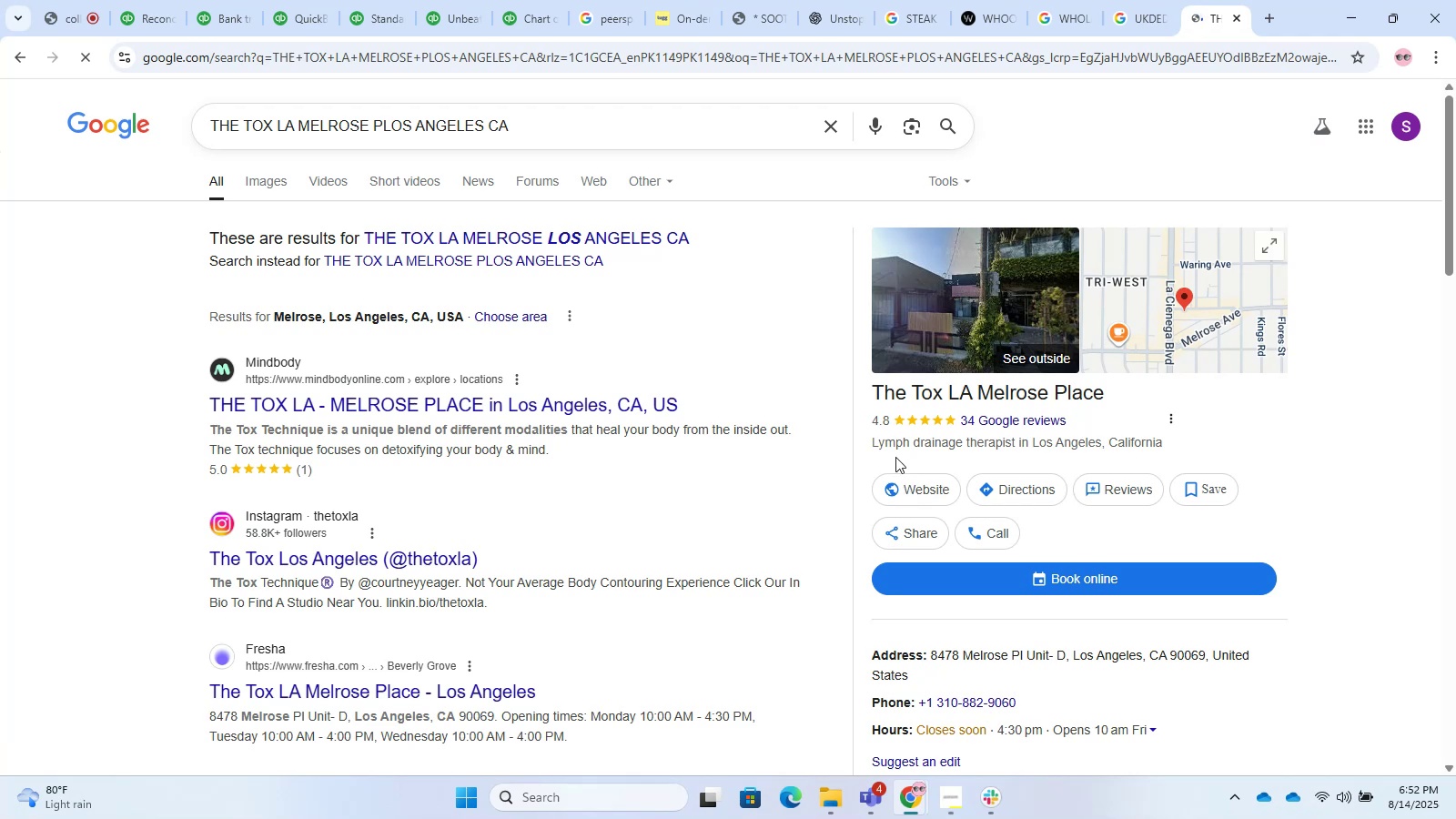 
left_click([903, 485])
 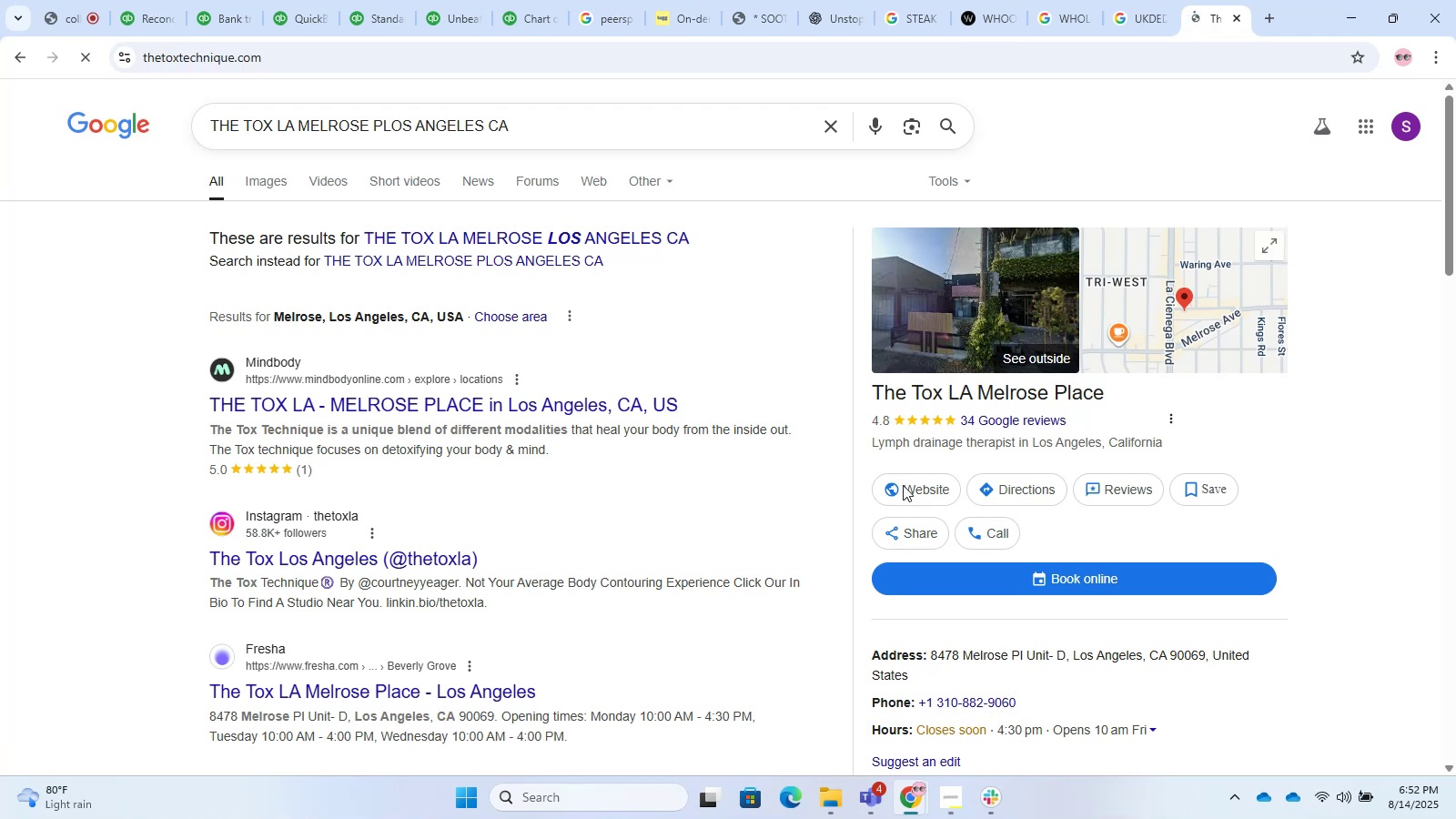 
left_click([917, 489])
 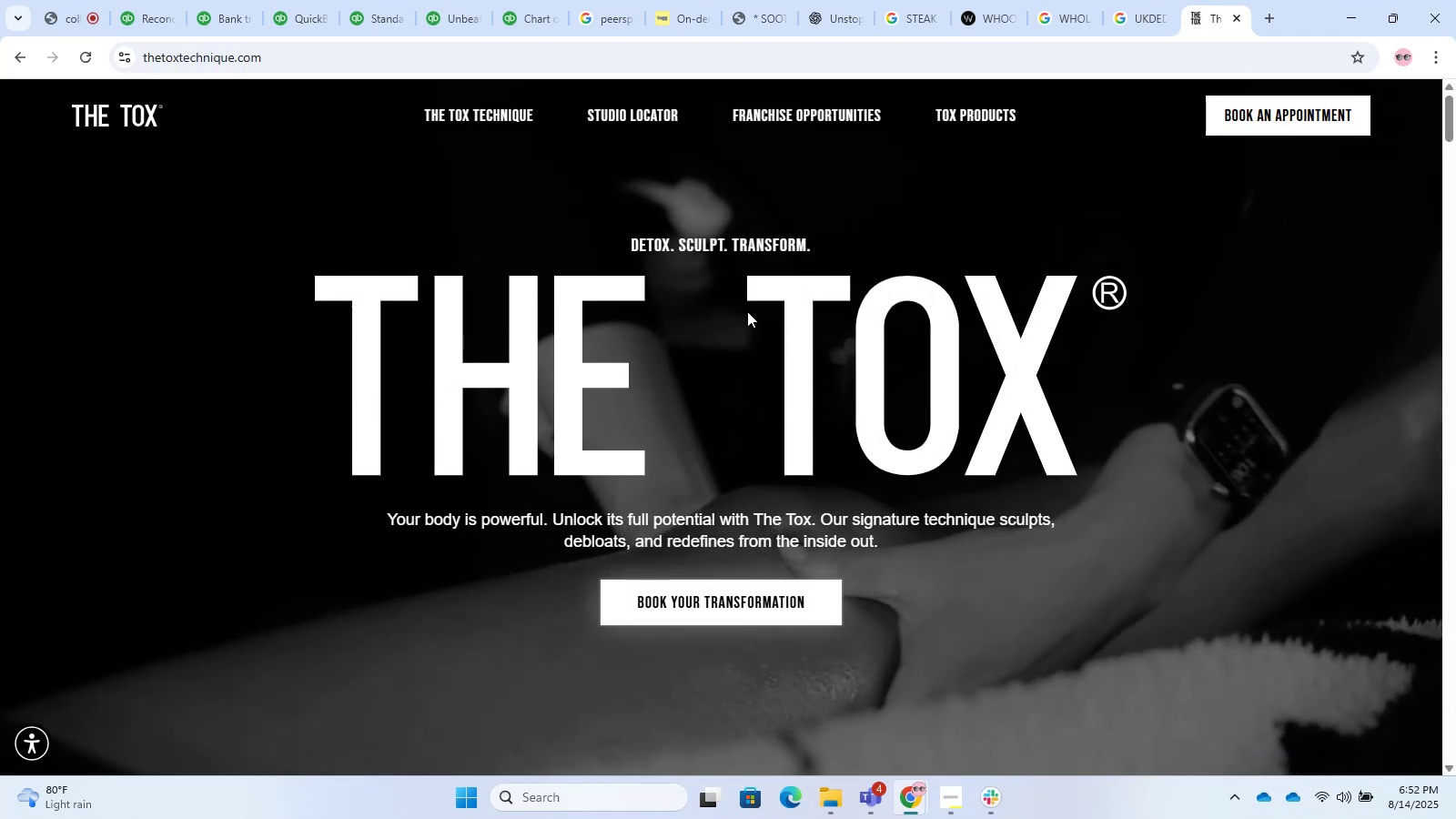 
wait(7.02)
 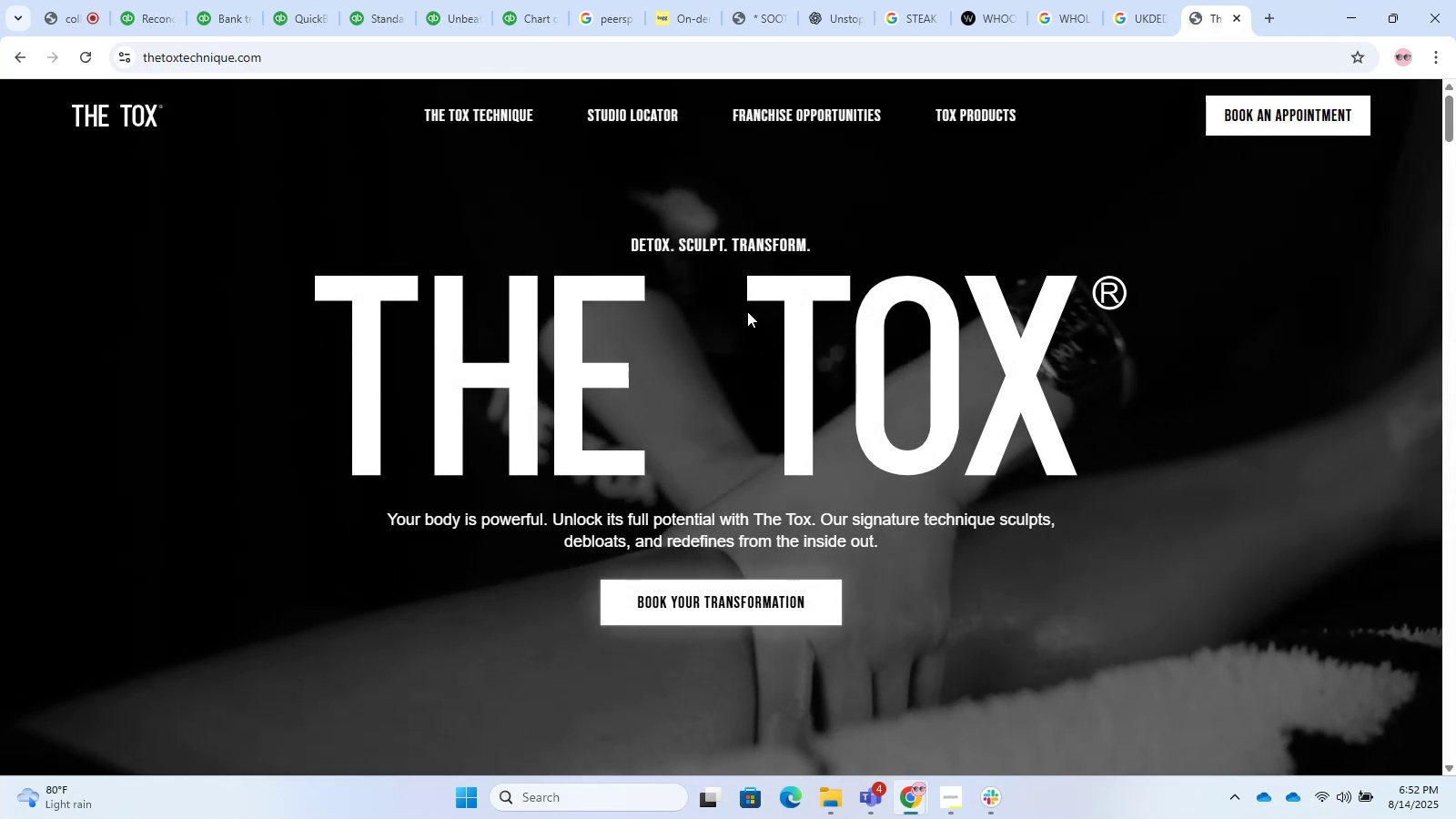 
scroll: coordinate [430, 221], scroll_direction: down, amount: 13.0
 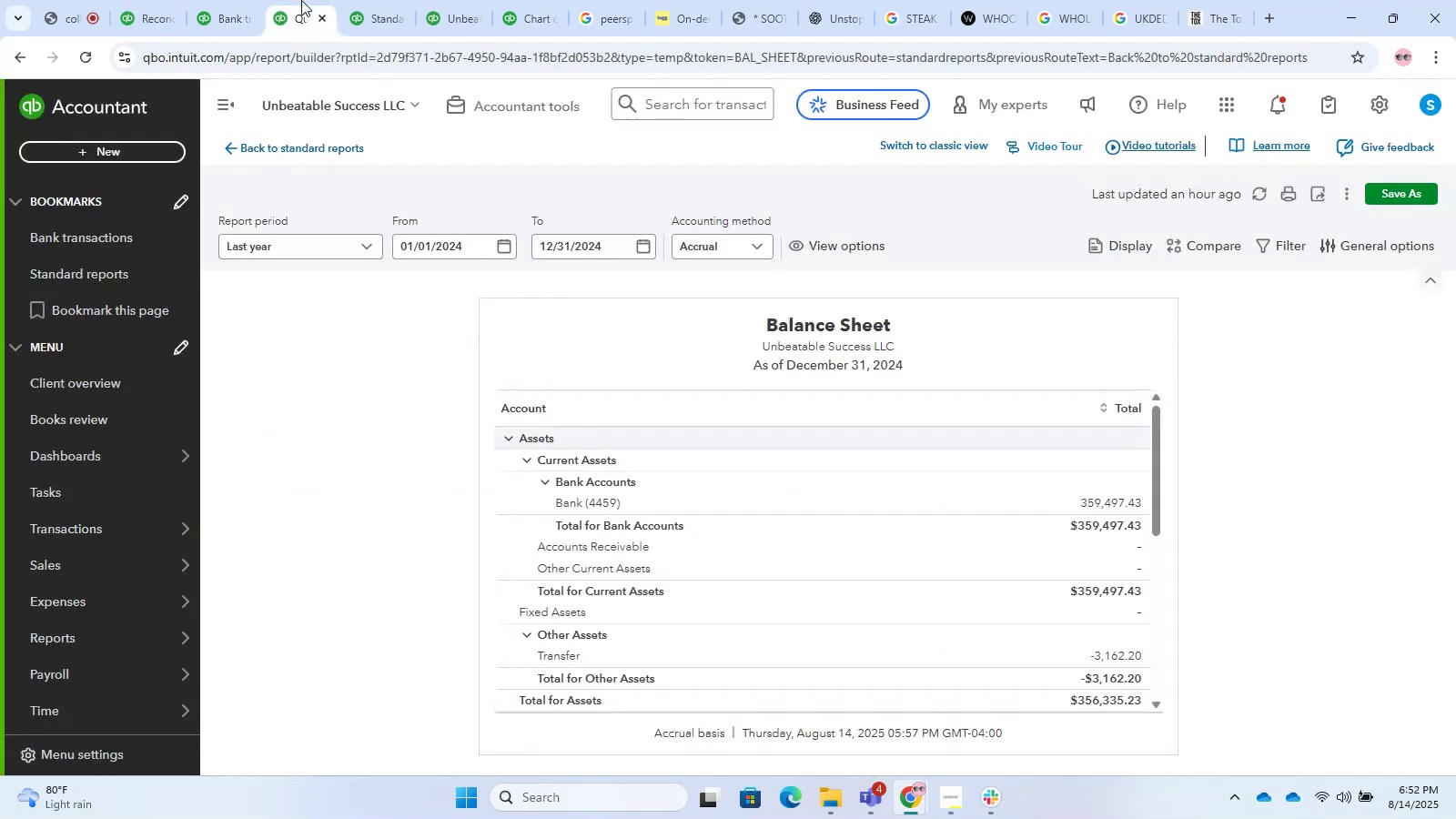 
double_click([259, 0])
 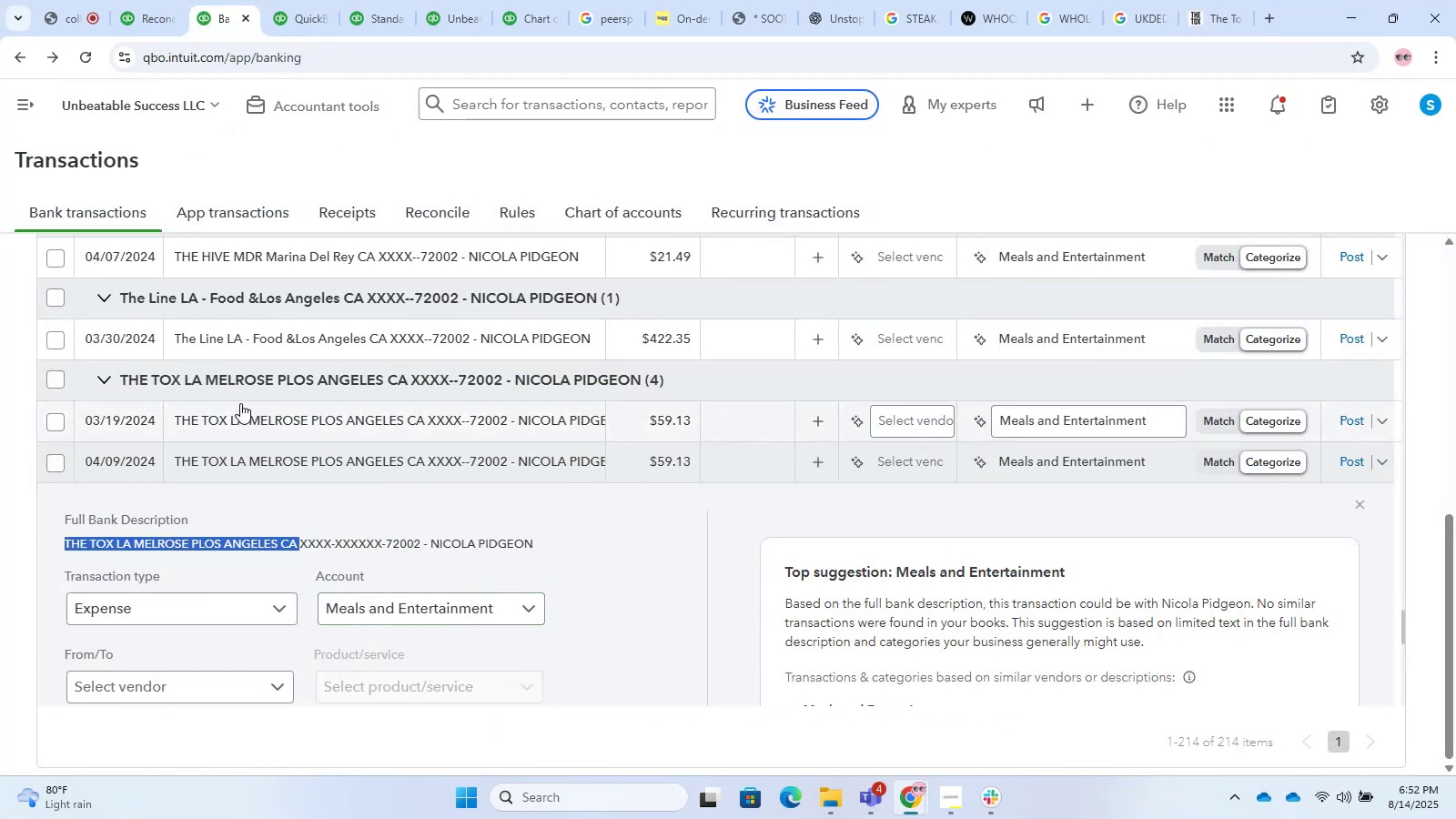 
left_click([52, 386])
 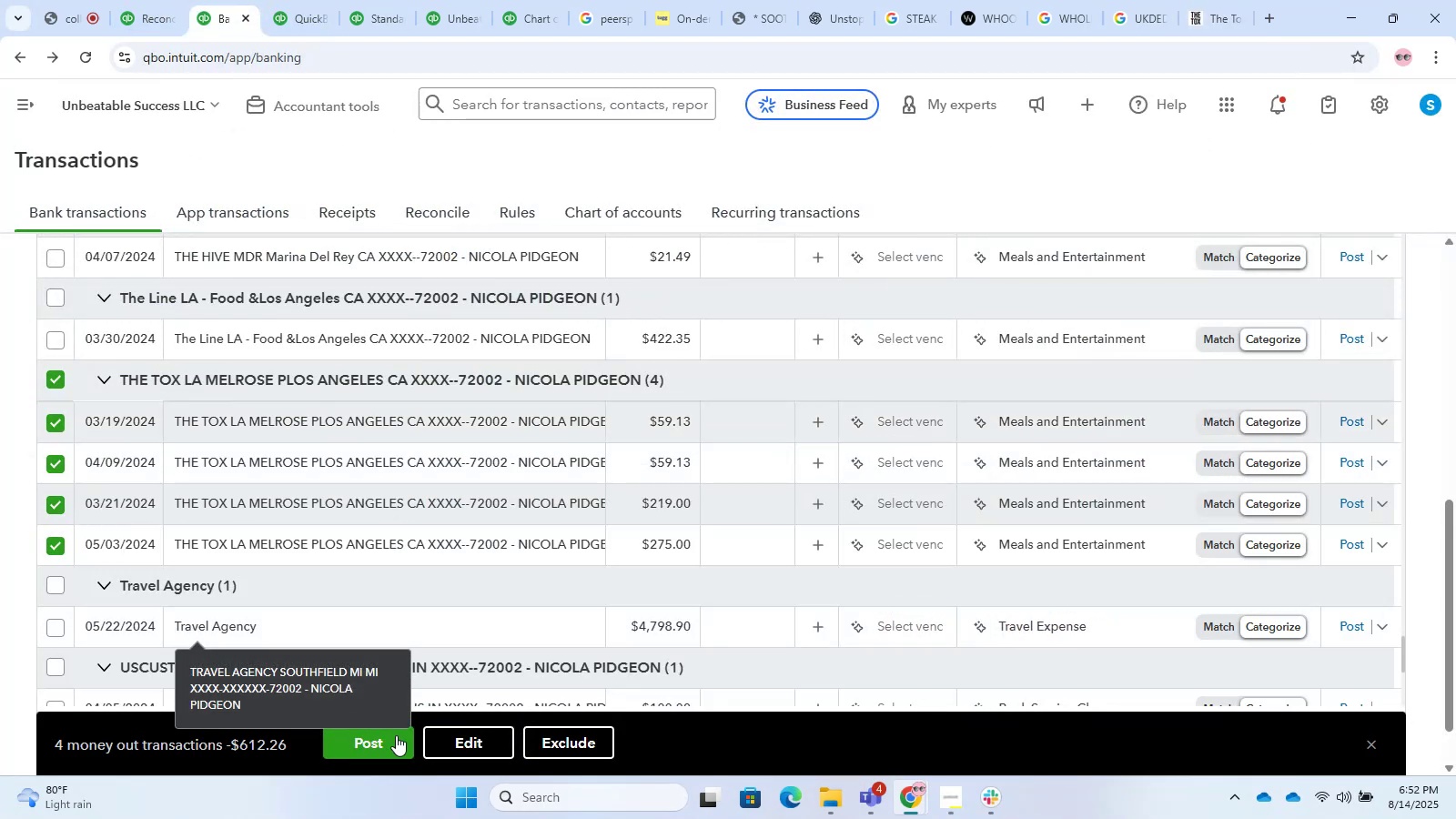 
left_click([445, 743])
 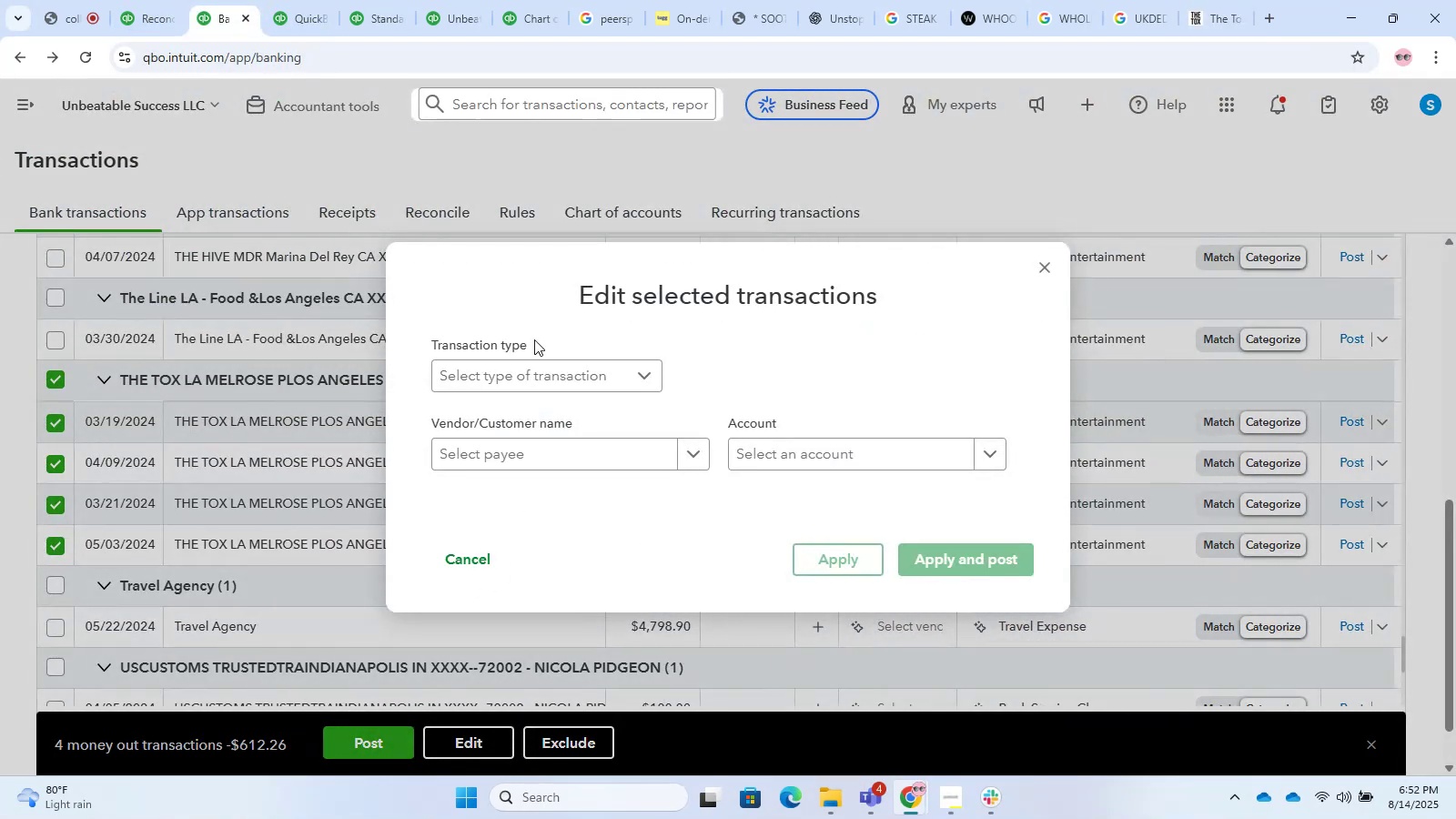 
double_click([542, 366])
 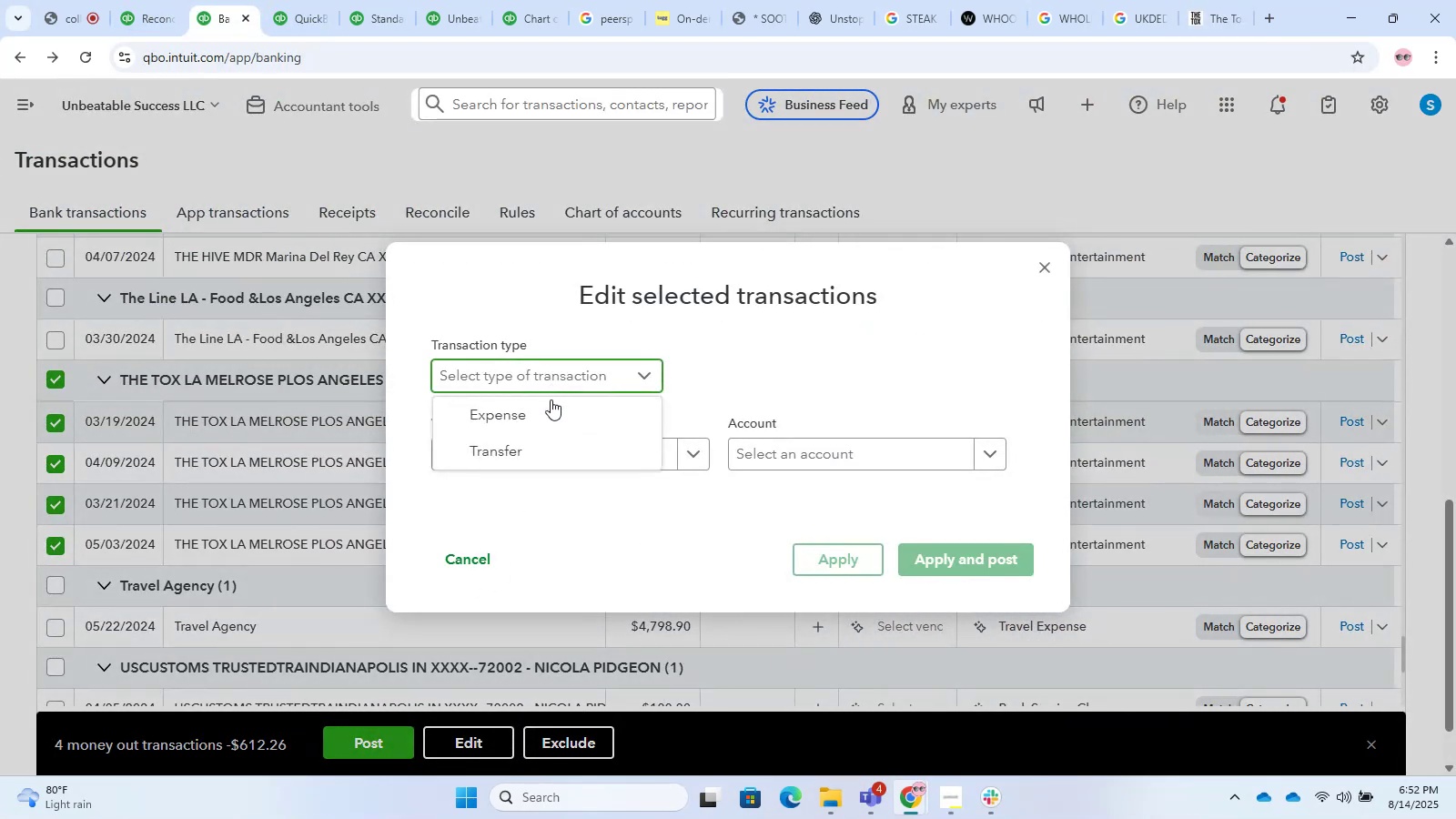 
triple_click([551, 402])
 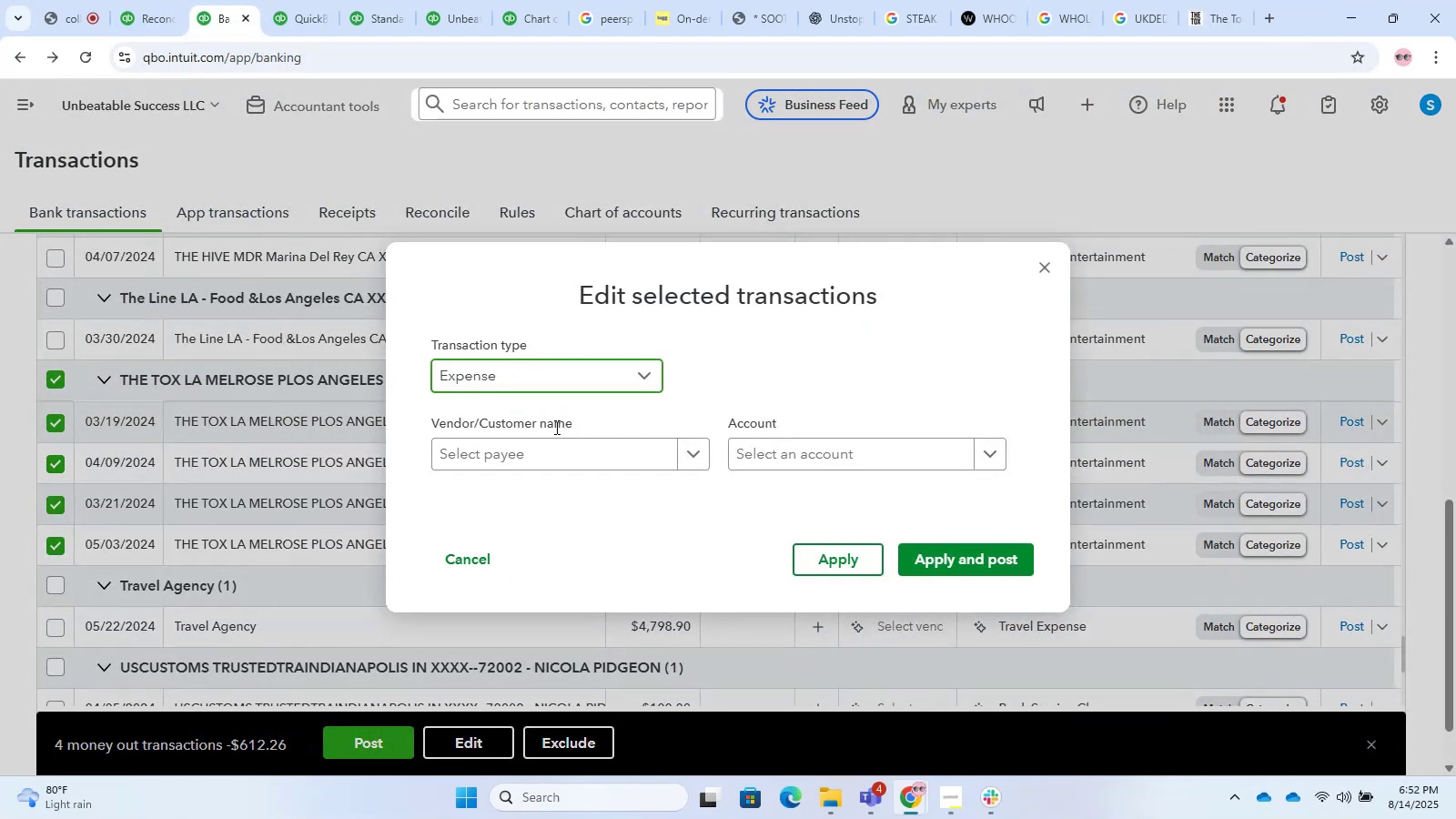 
triple_click([556, 430])
 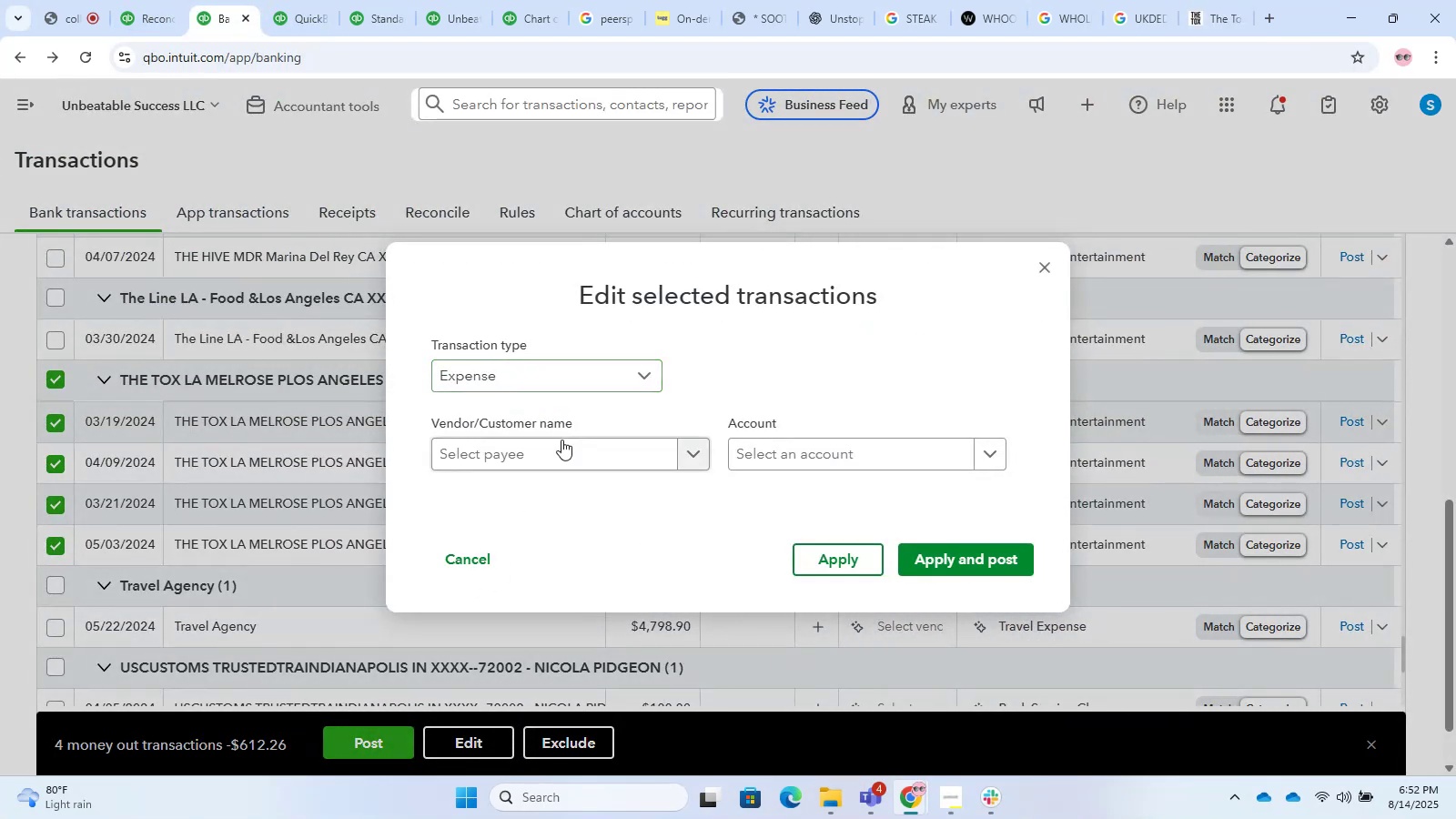 
triple_click([561, 440])
 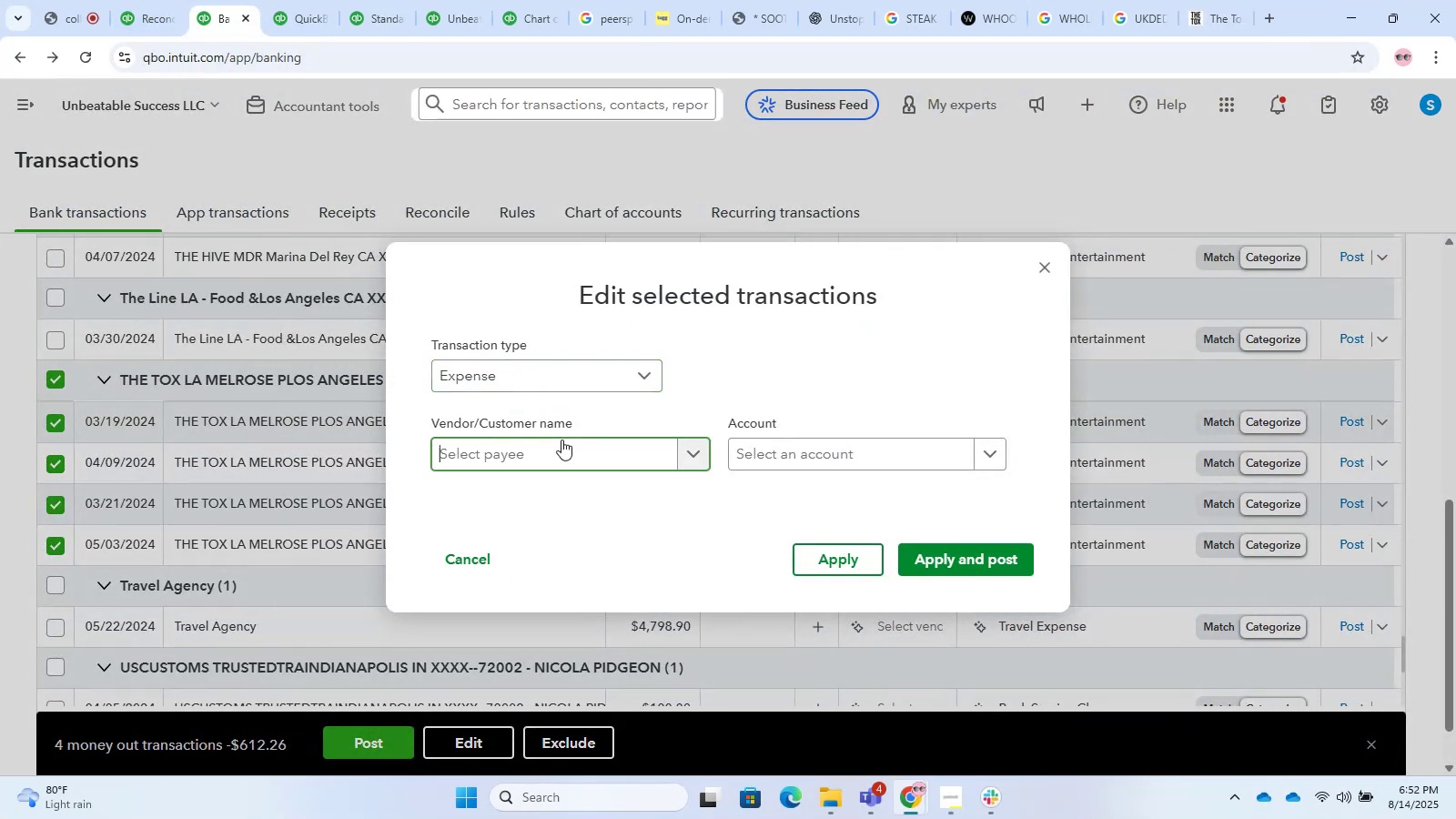 
key(Control+V)
 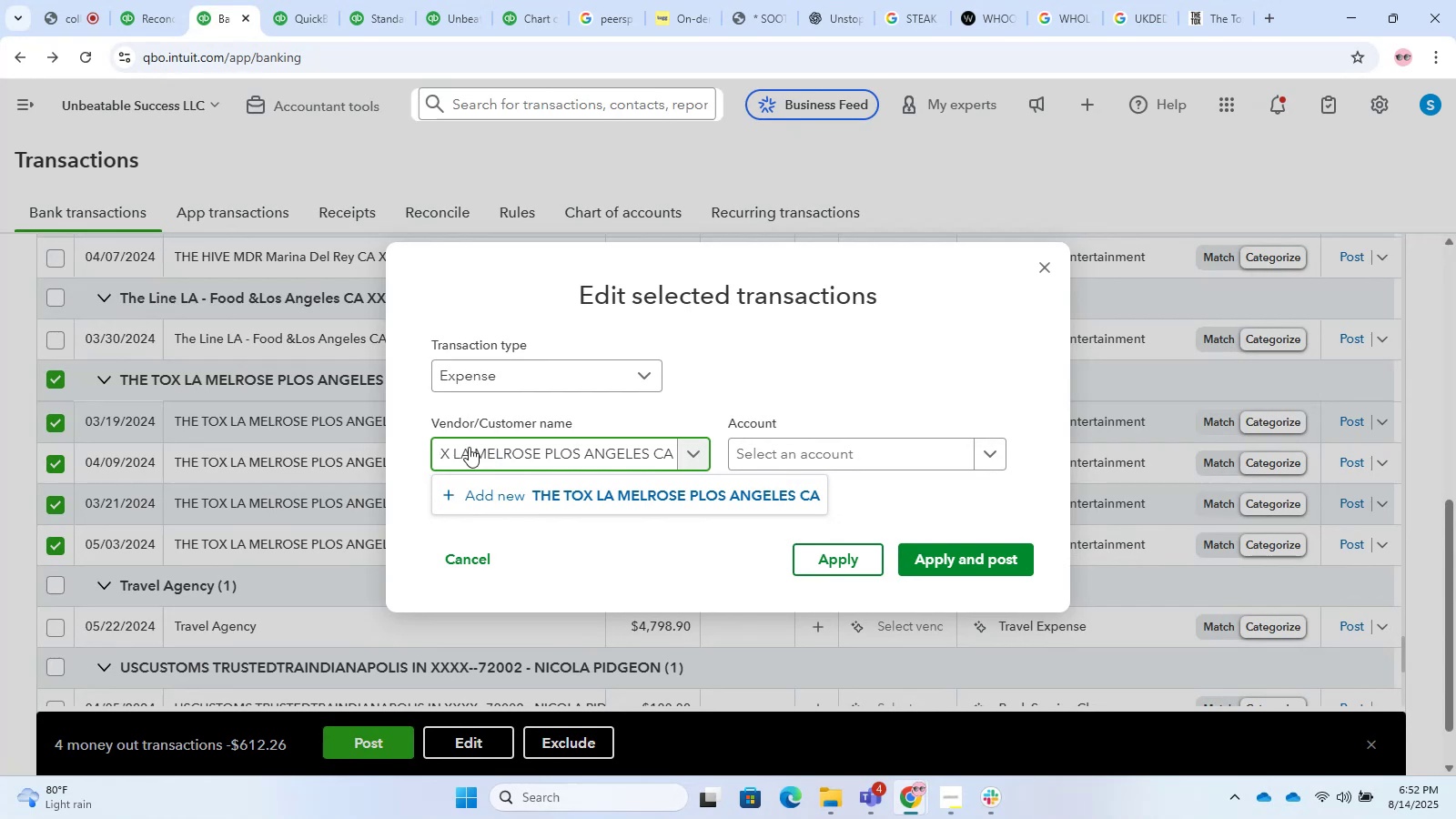 
double_click([242, 514])
 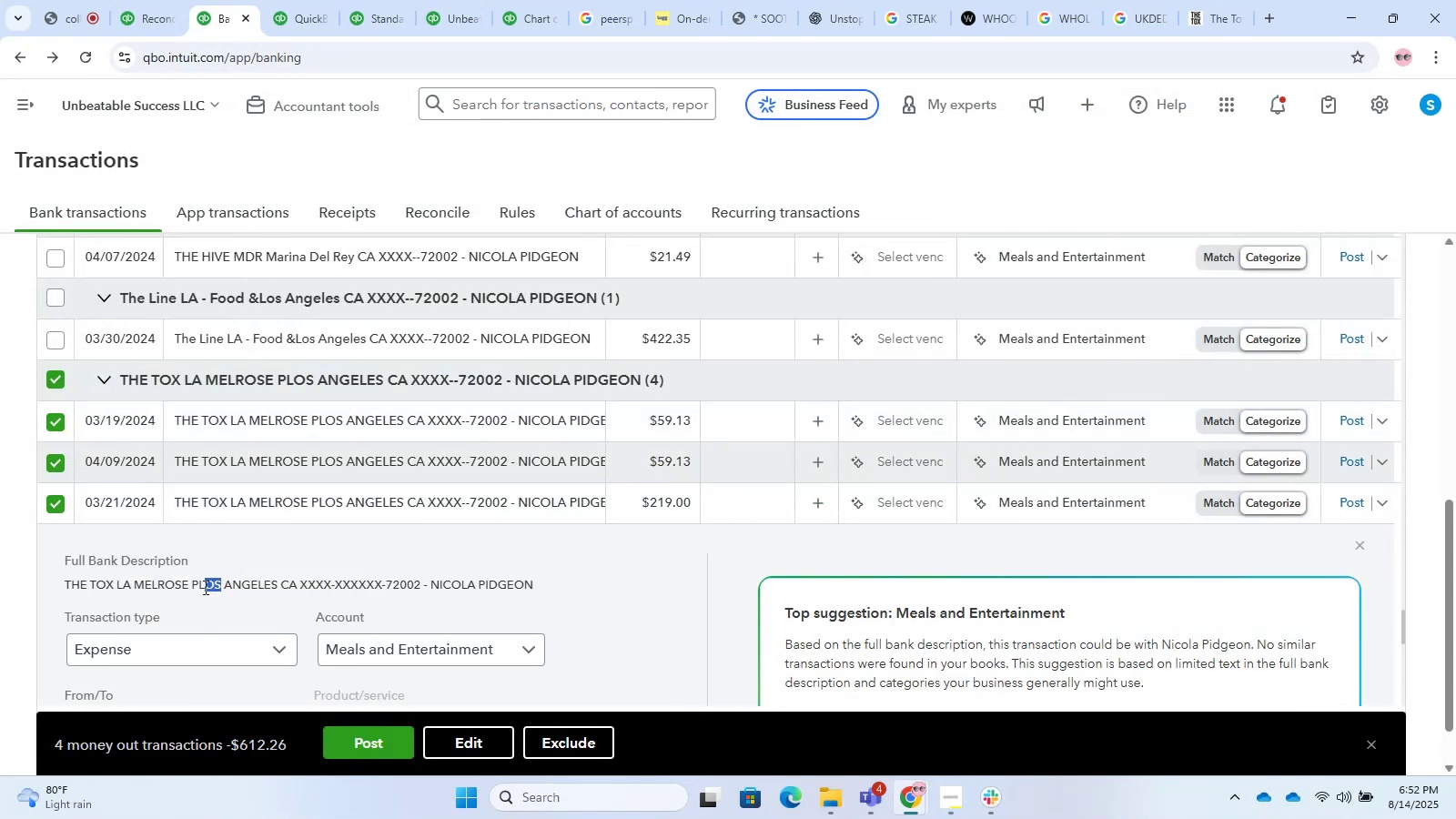 
key(Control+C)
 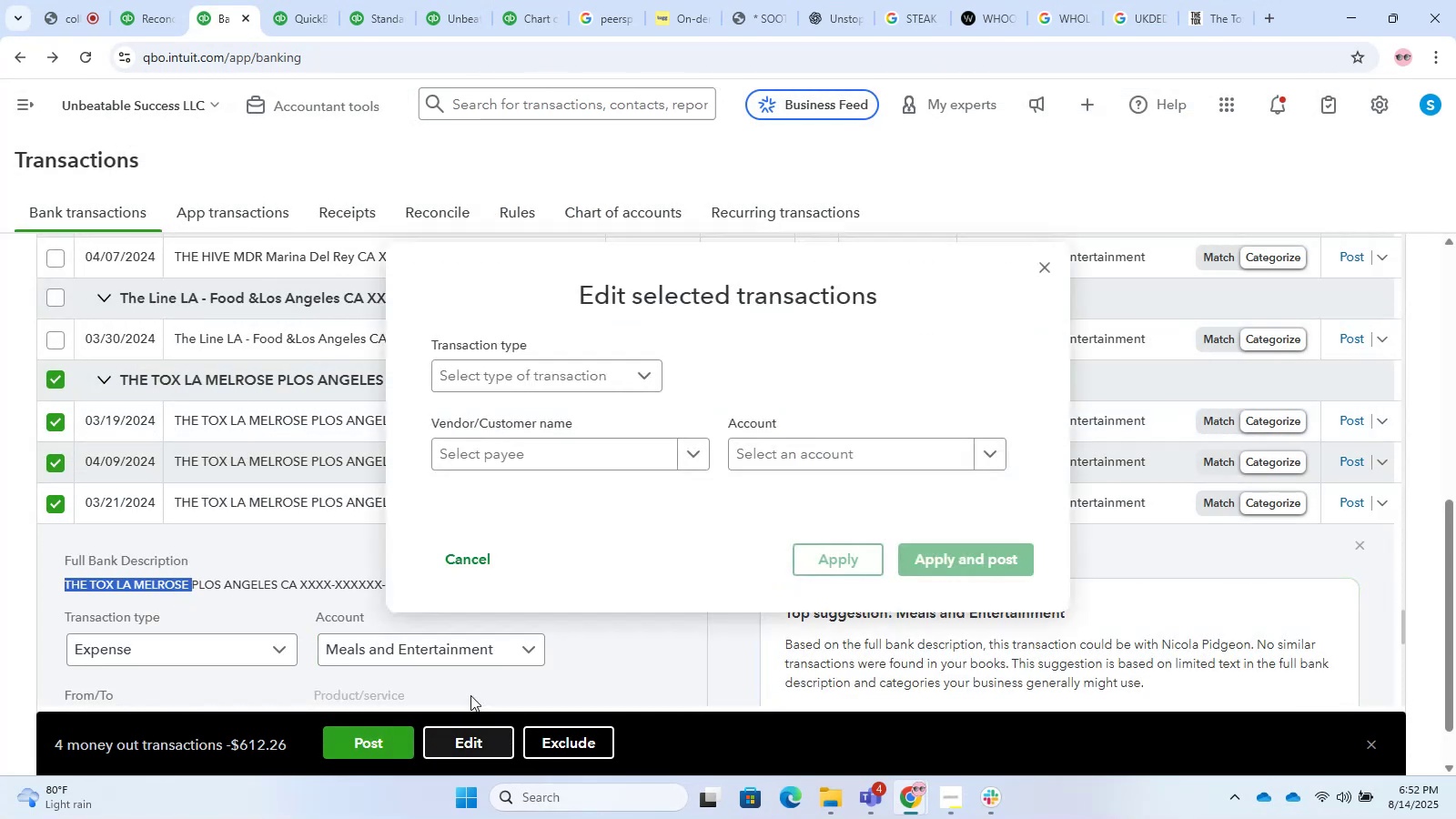 
double_click([511, 381])
 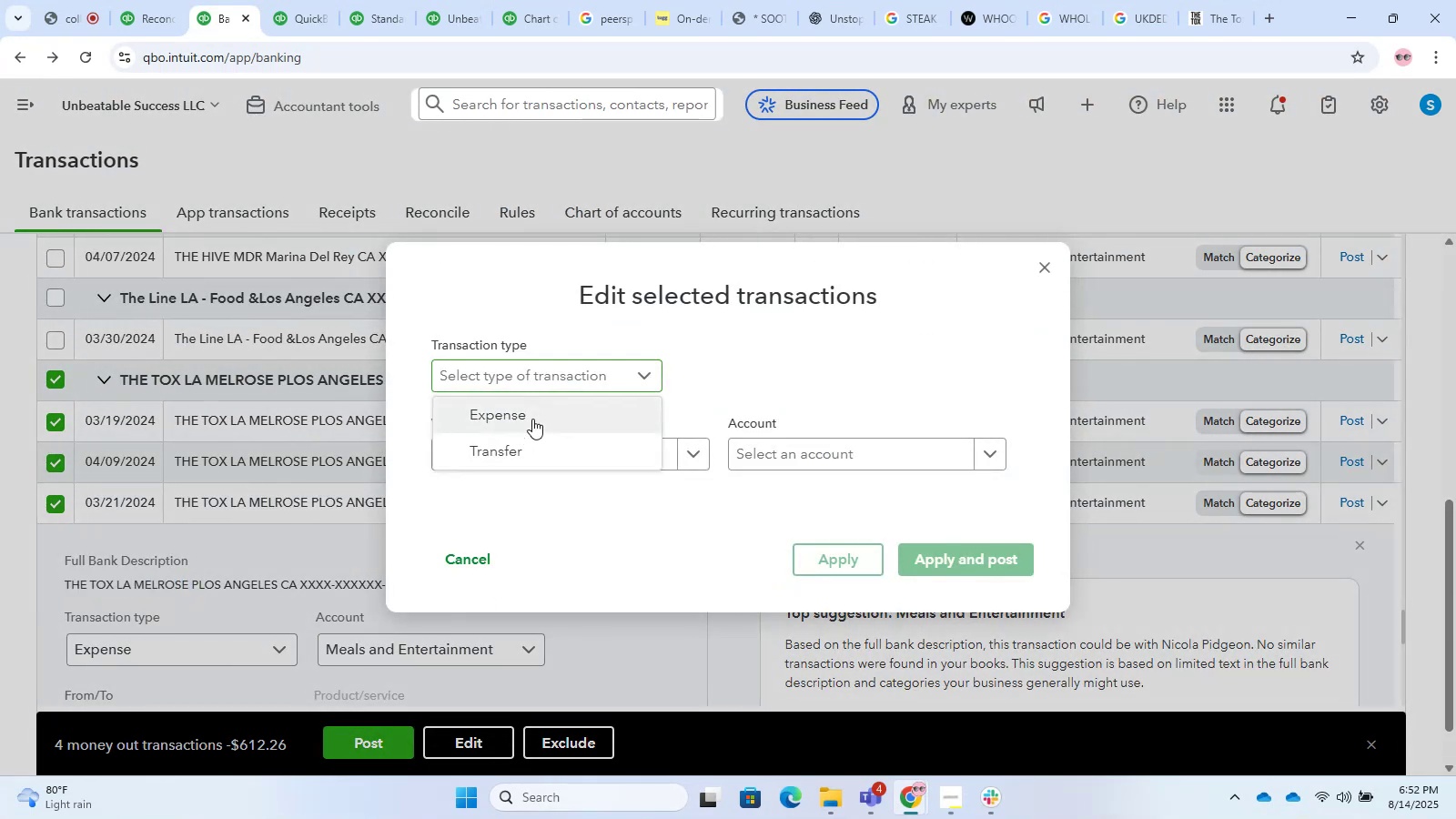 
left_click([529, 457])
 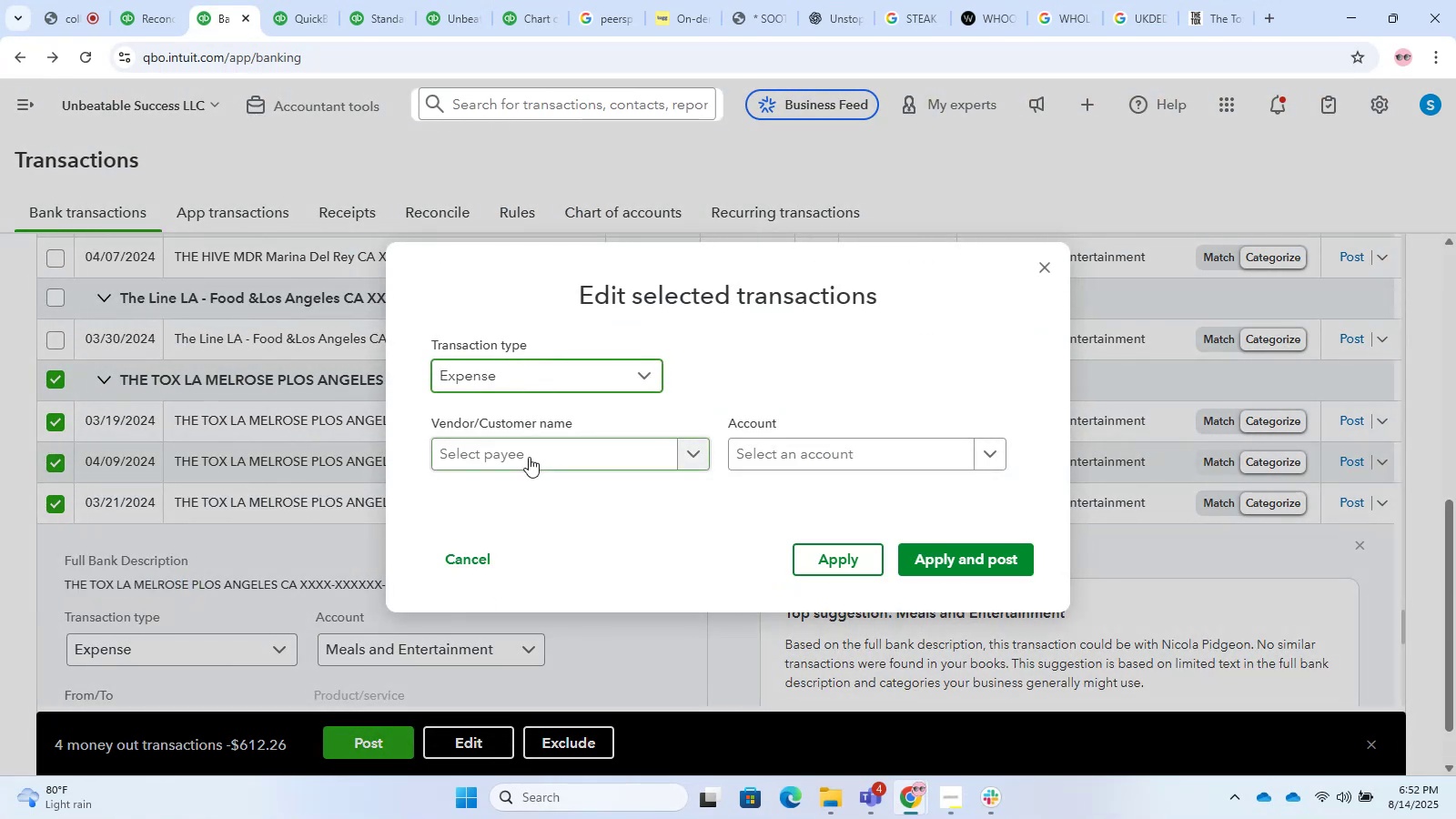 
key(Control+ControlLeft)
 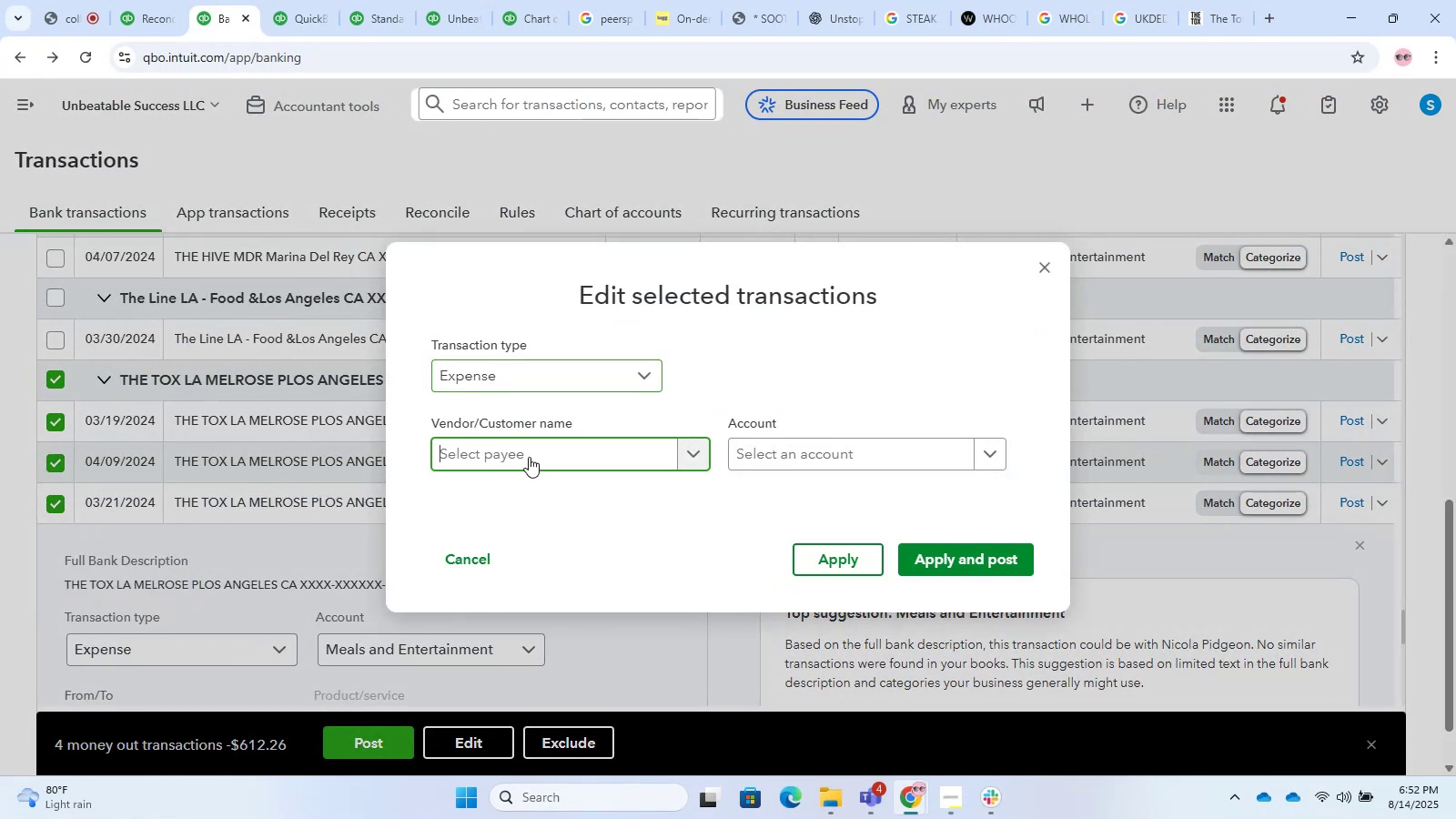 
key(Control+V)
 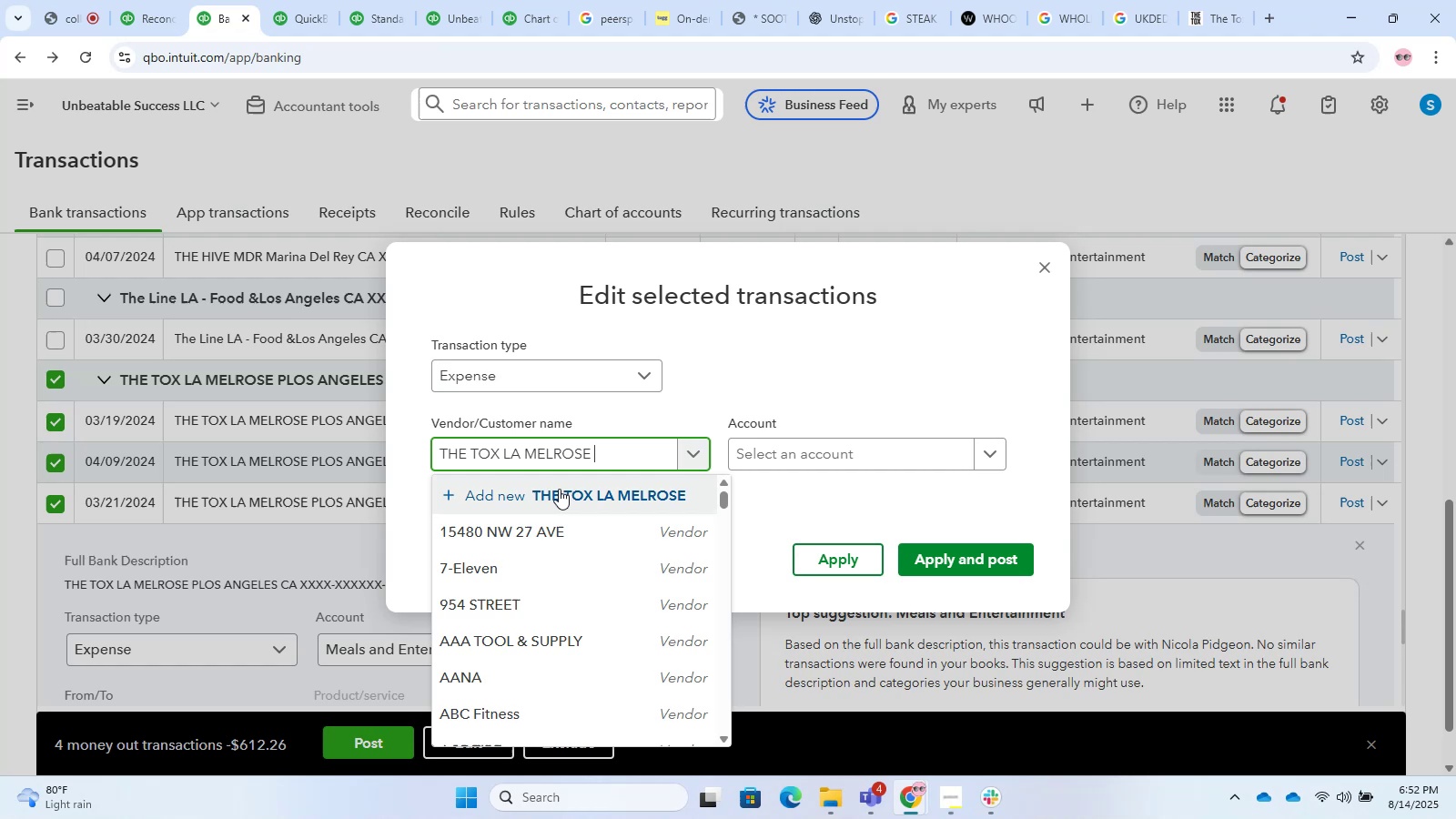 
left_click([559, 502])
 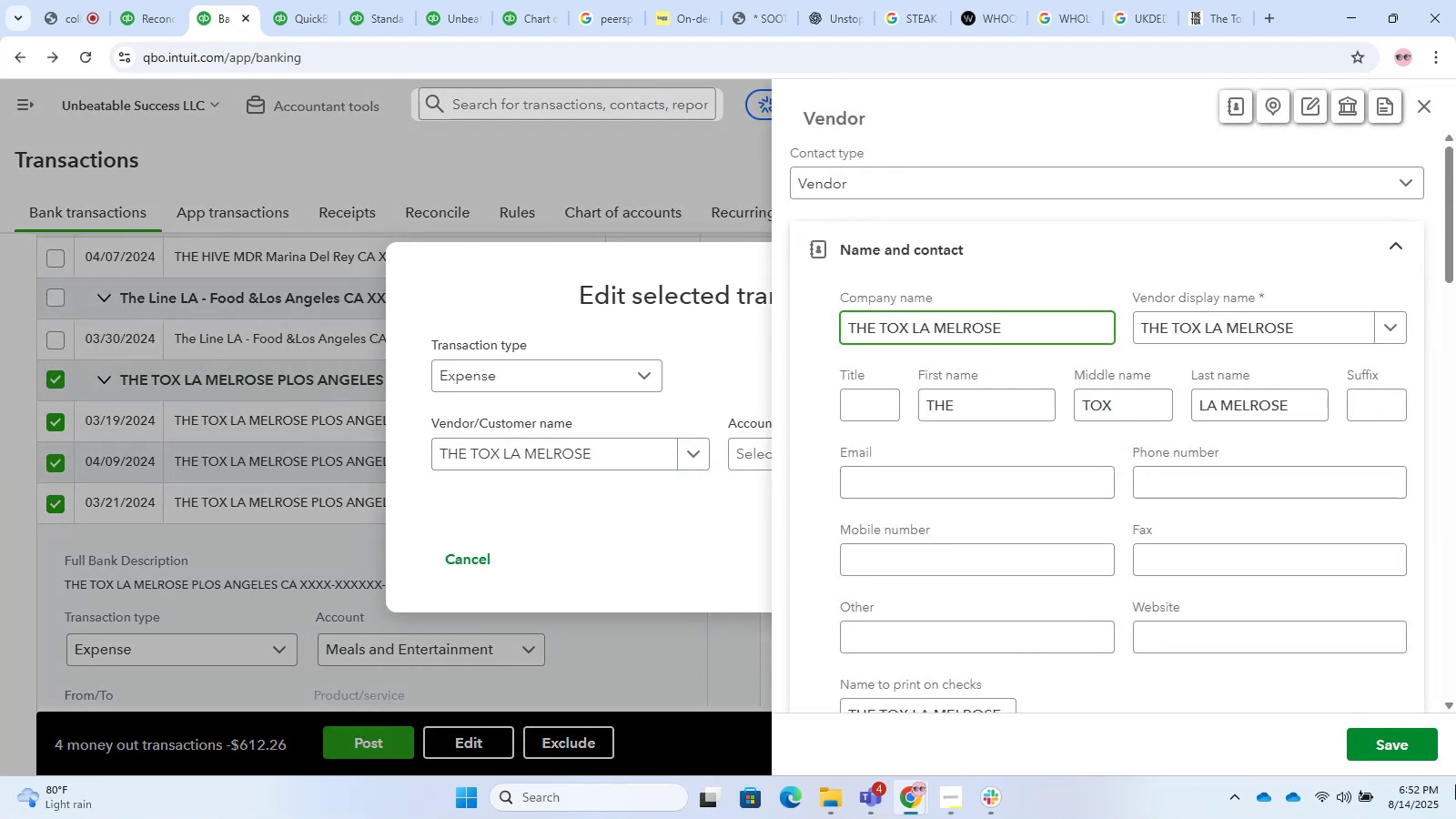 
left_click([1417, 738])
 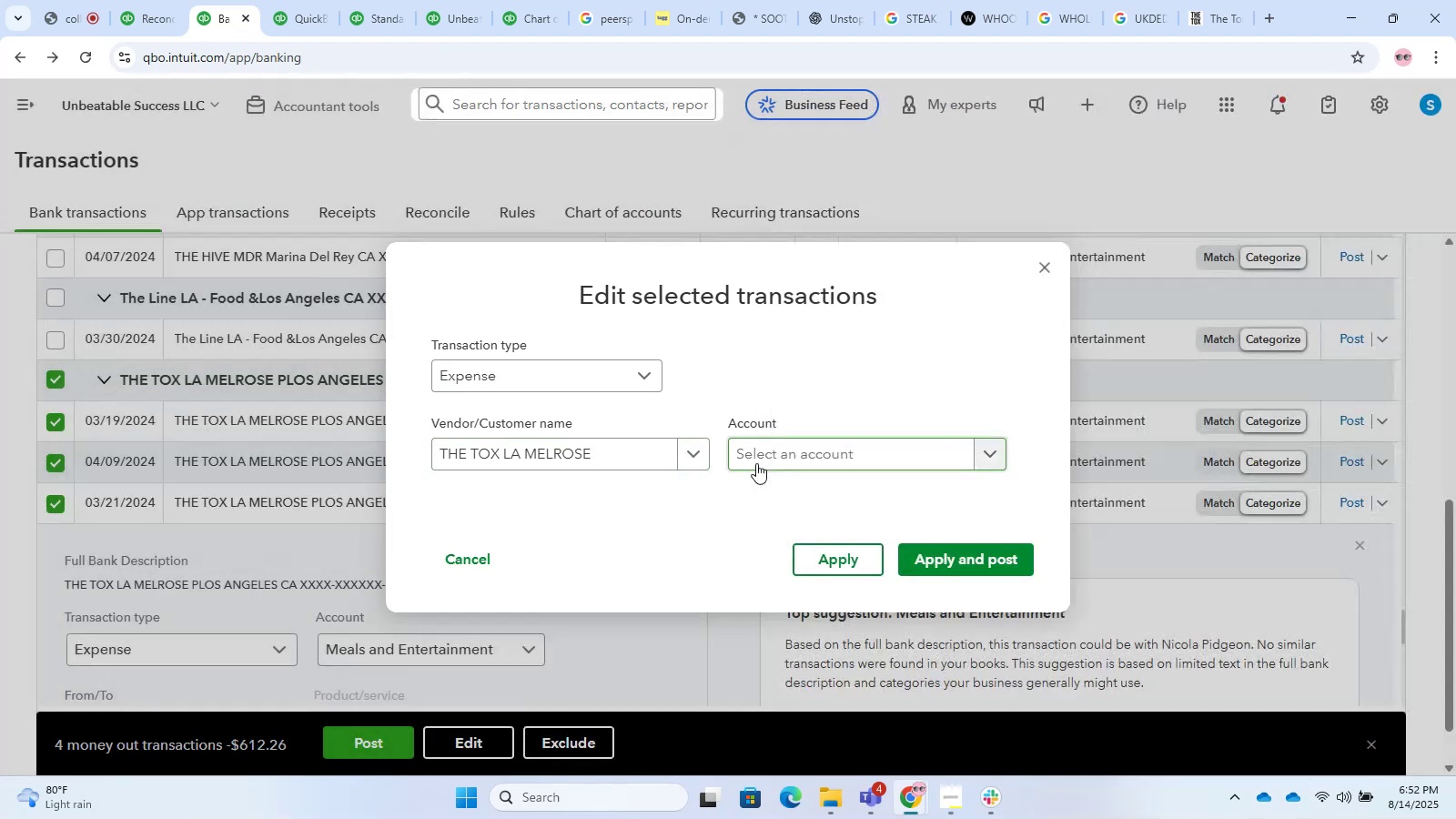 
left_click([756, 463])
 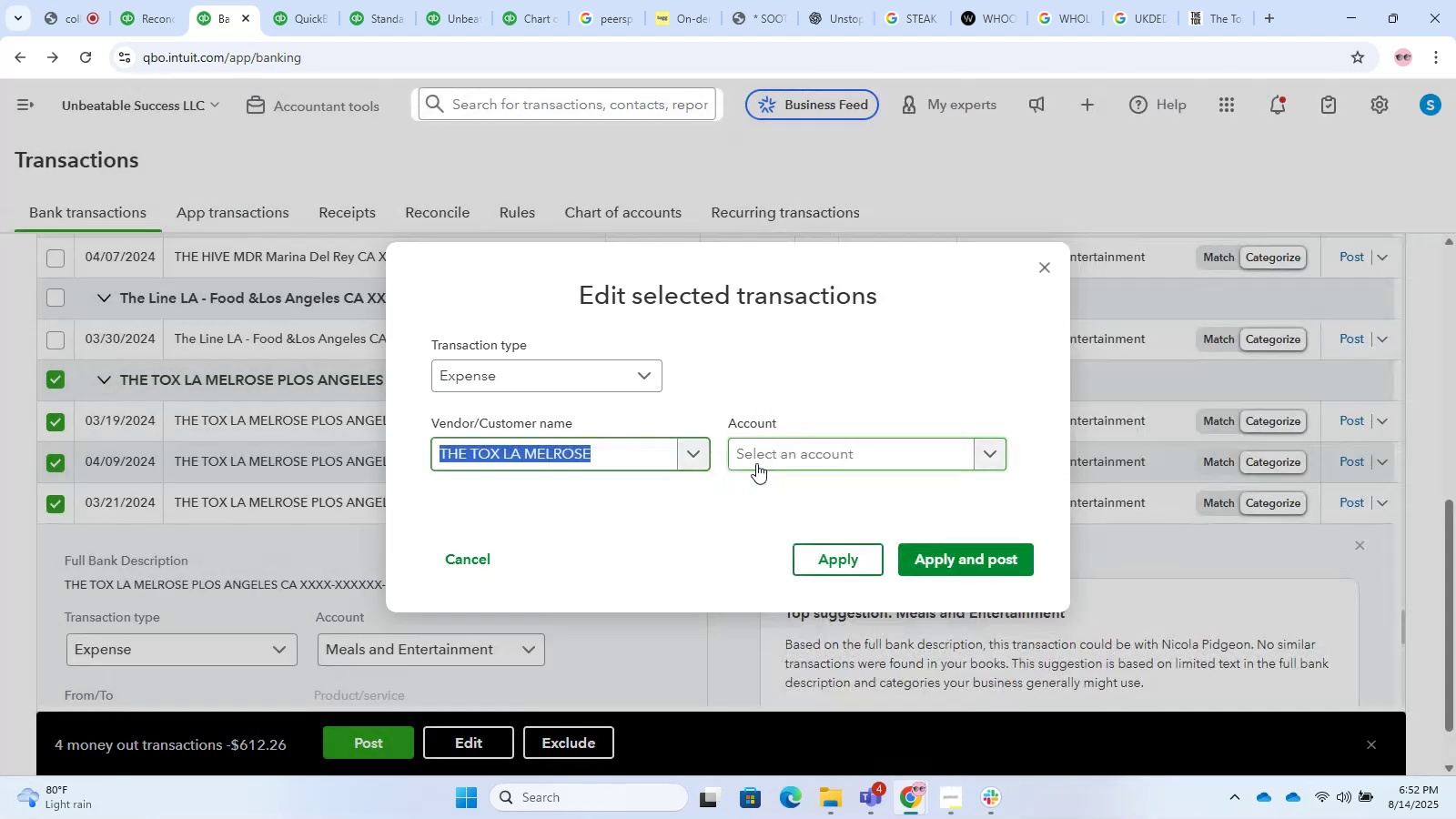 
type(owner)
 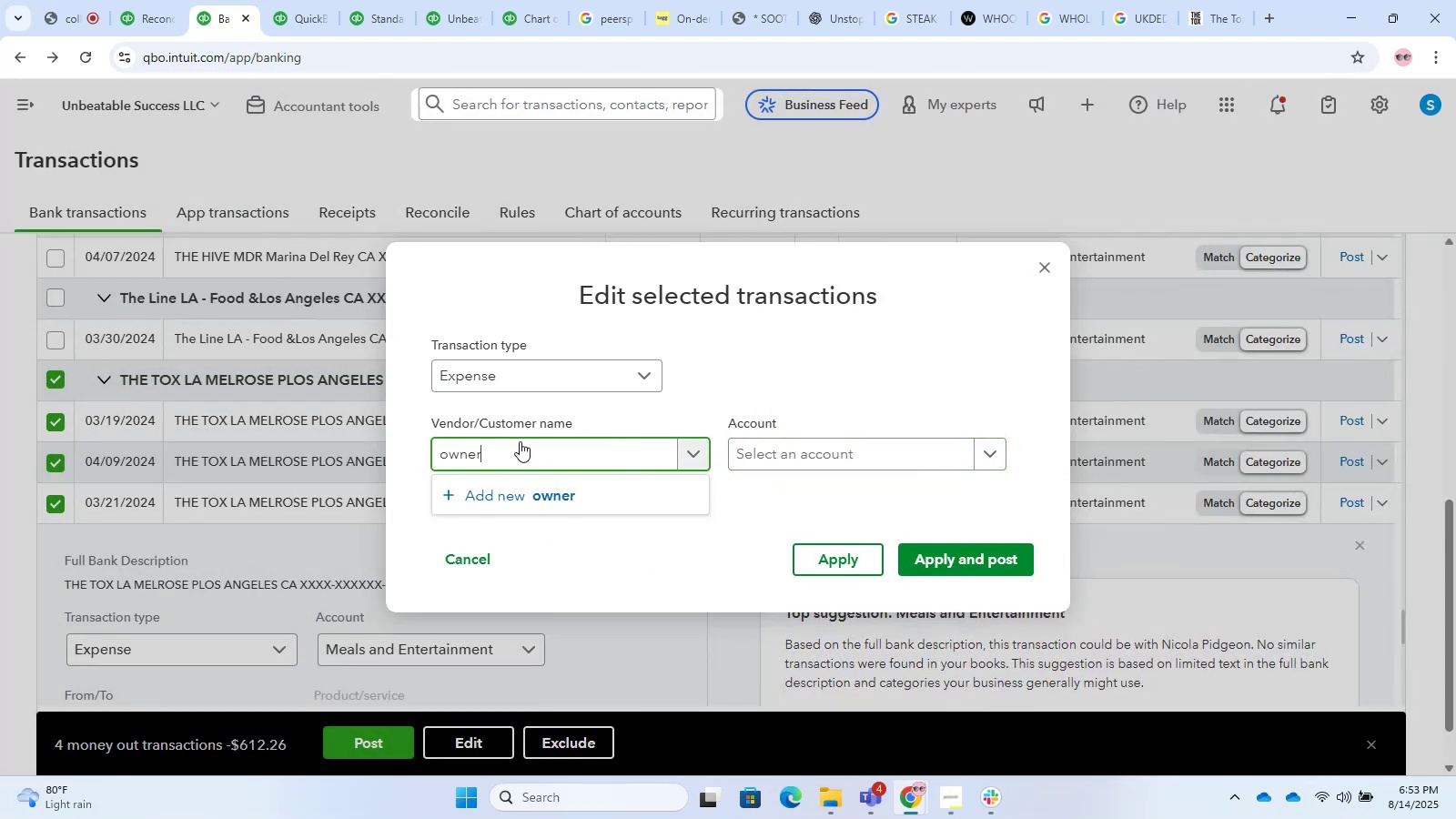 
key(Control+V)
 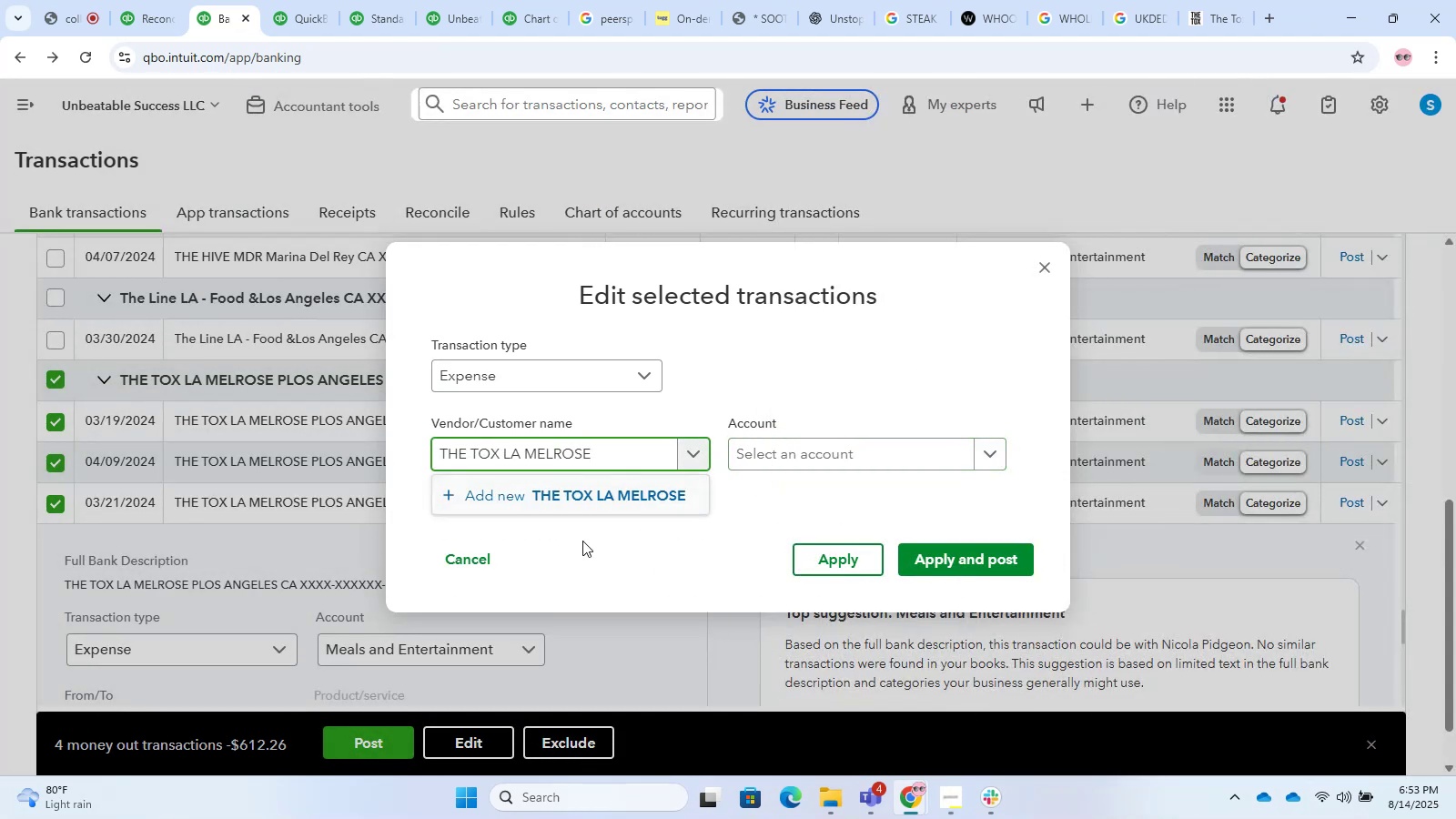 
left_click([582, 541])
 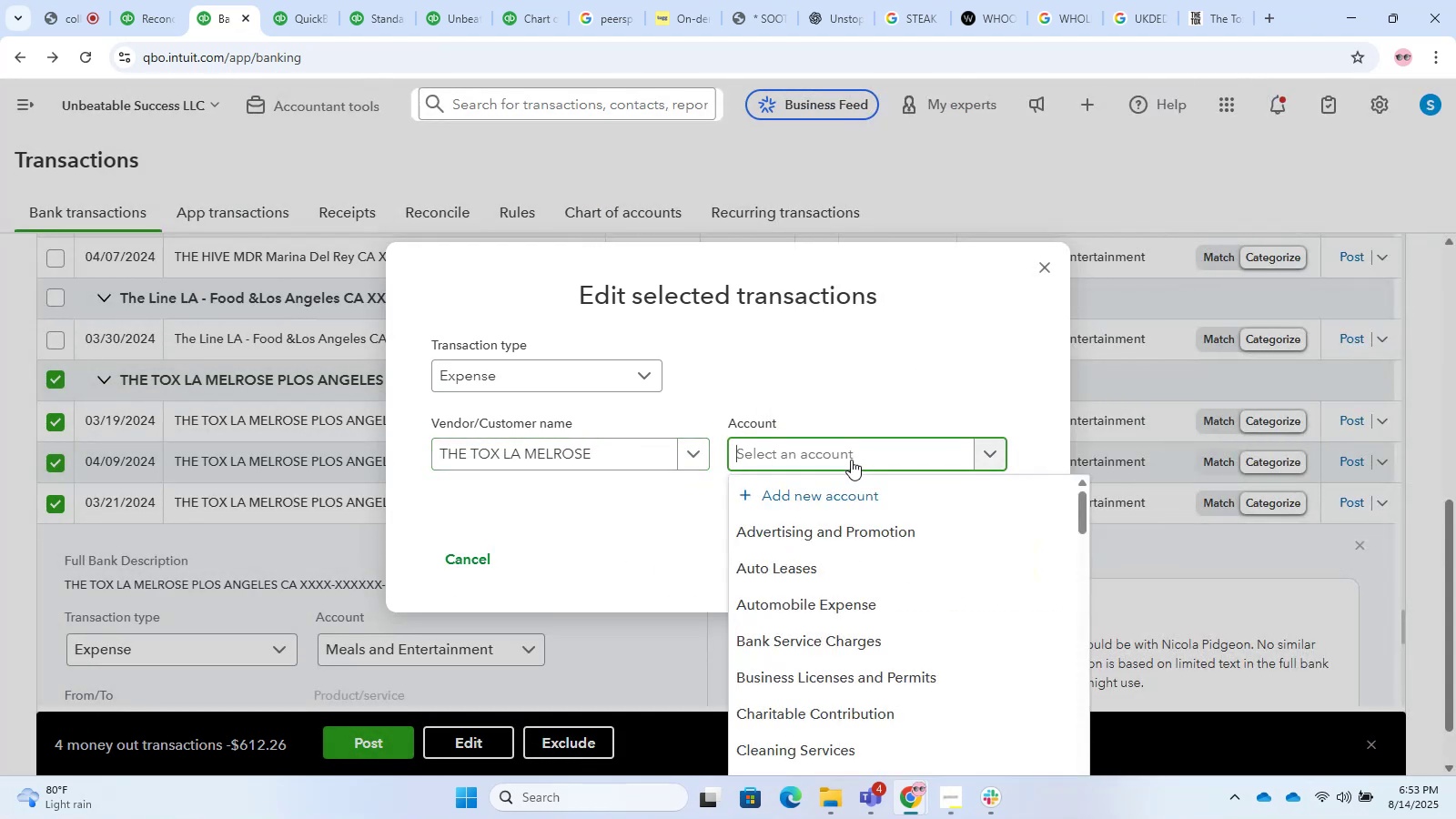 
type(owner)
 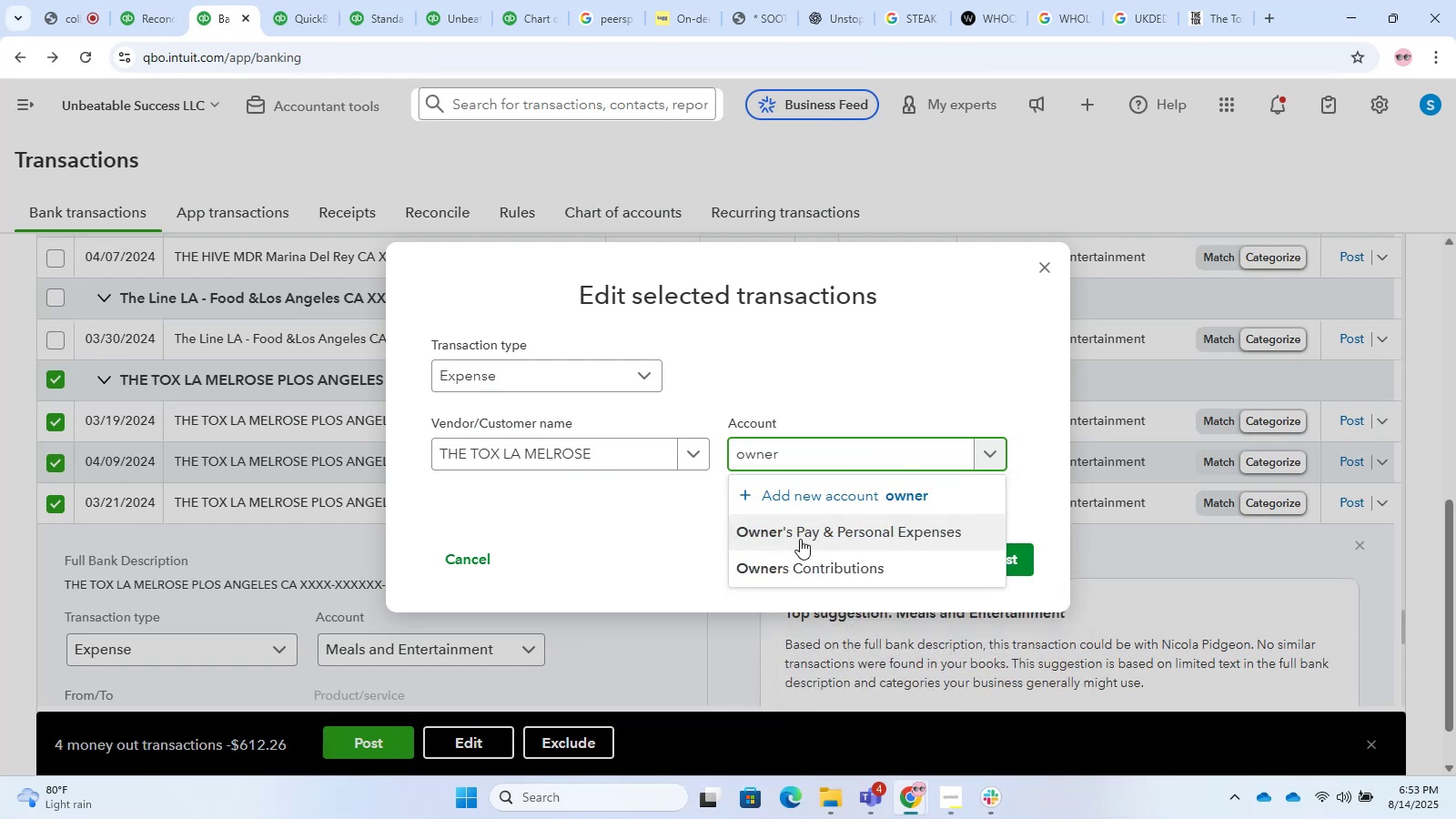 
double_click([974, 560])
 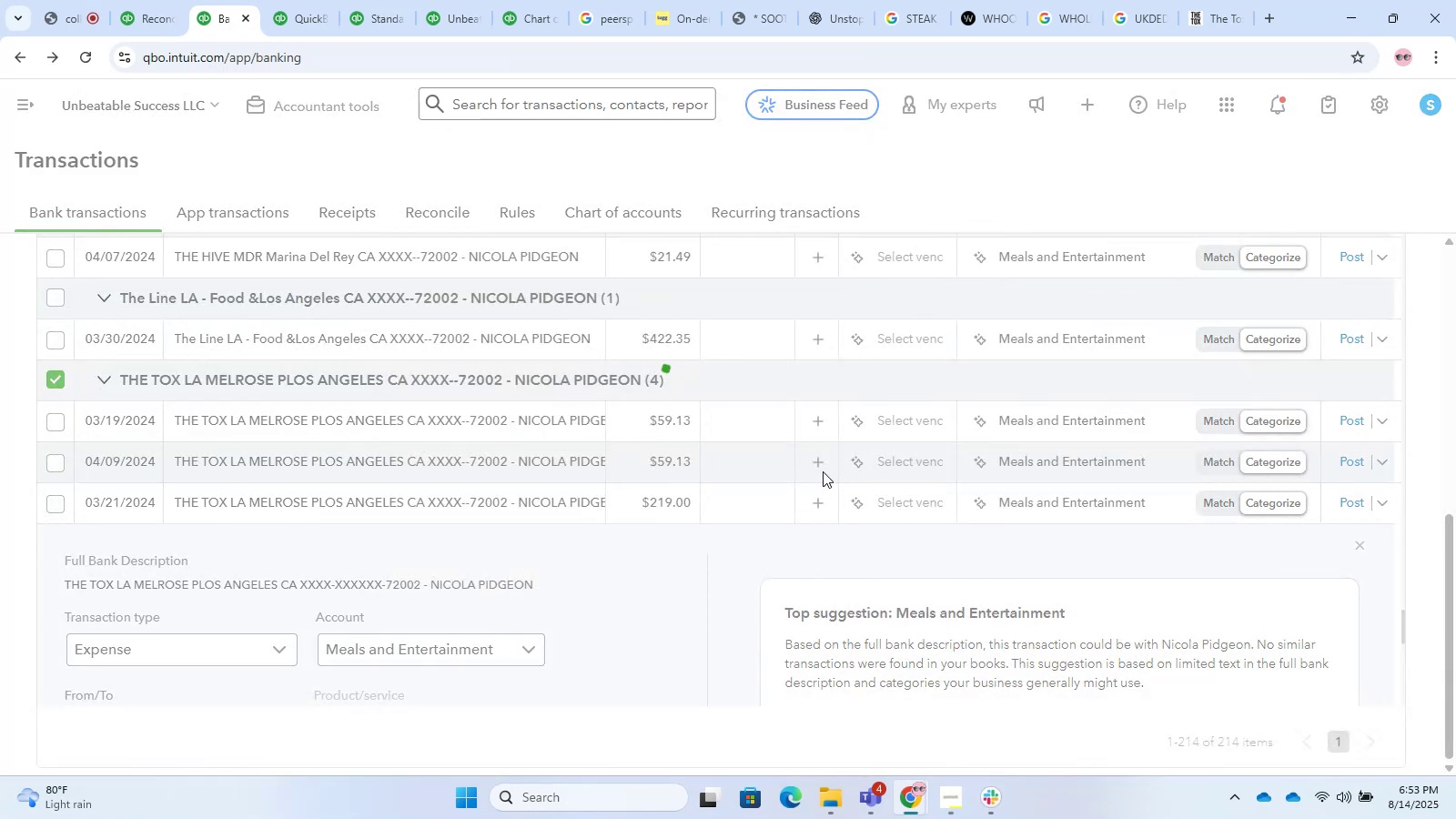 
scroll: coordinate [594, 477], scroll_direction: up, amount: 5.0
 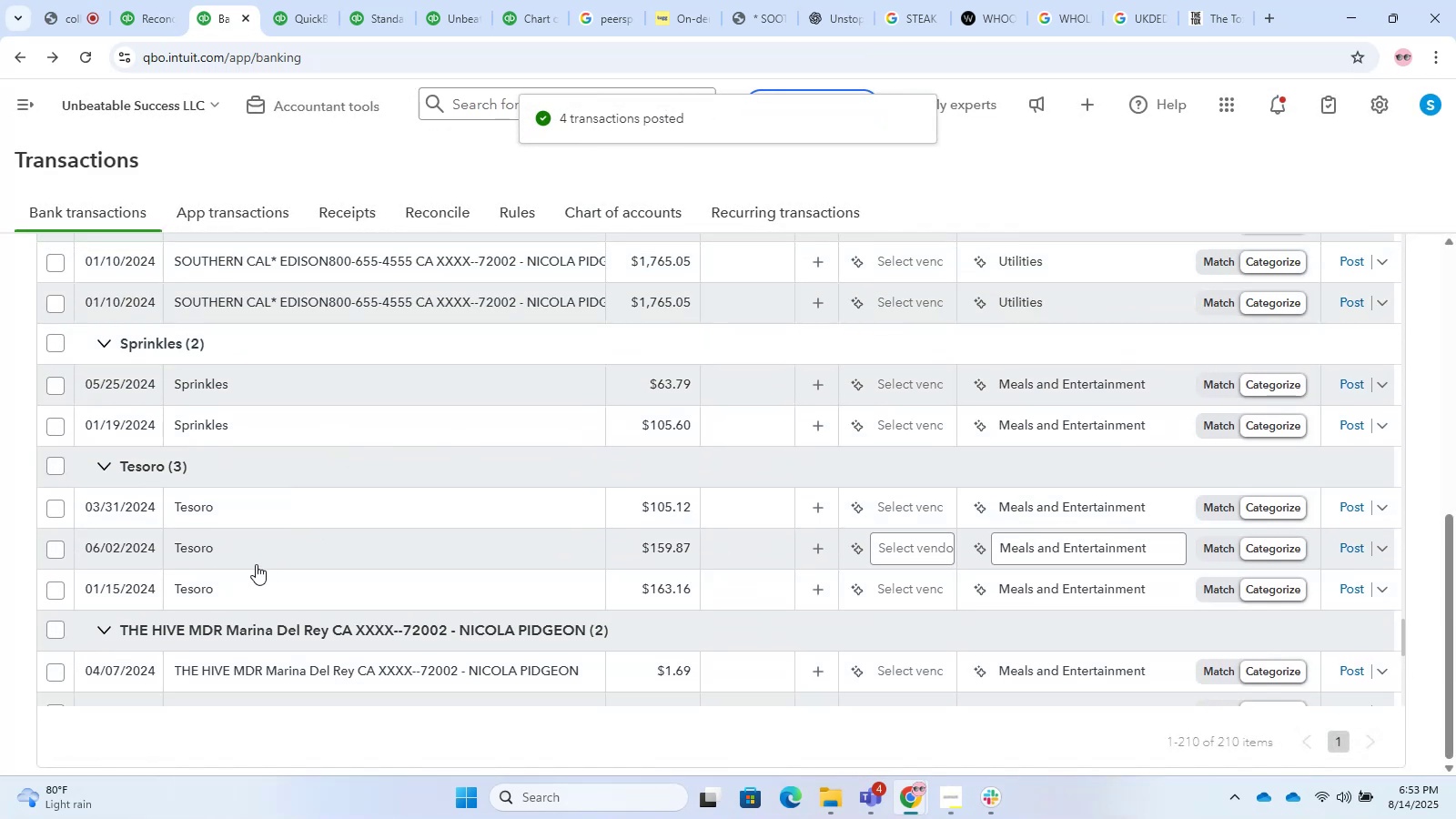 
left_click([234, 510])
 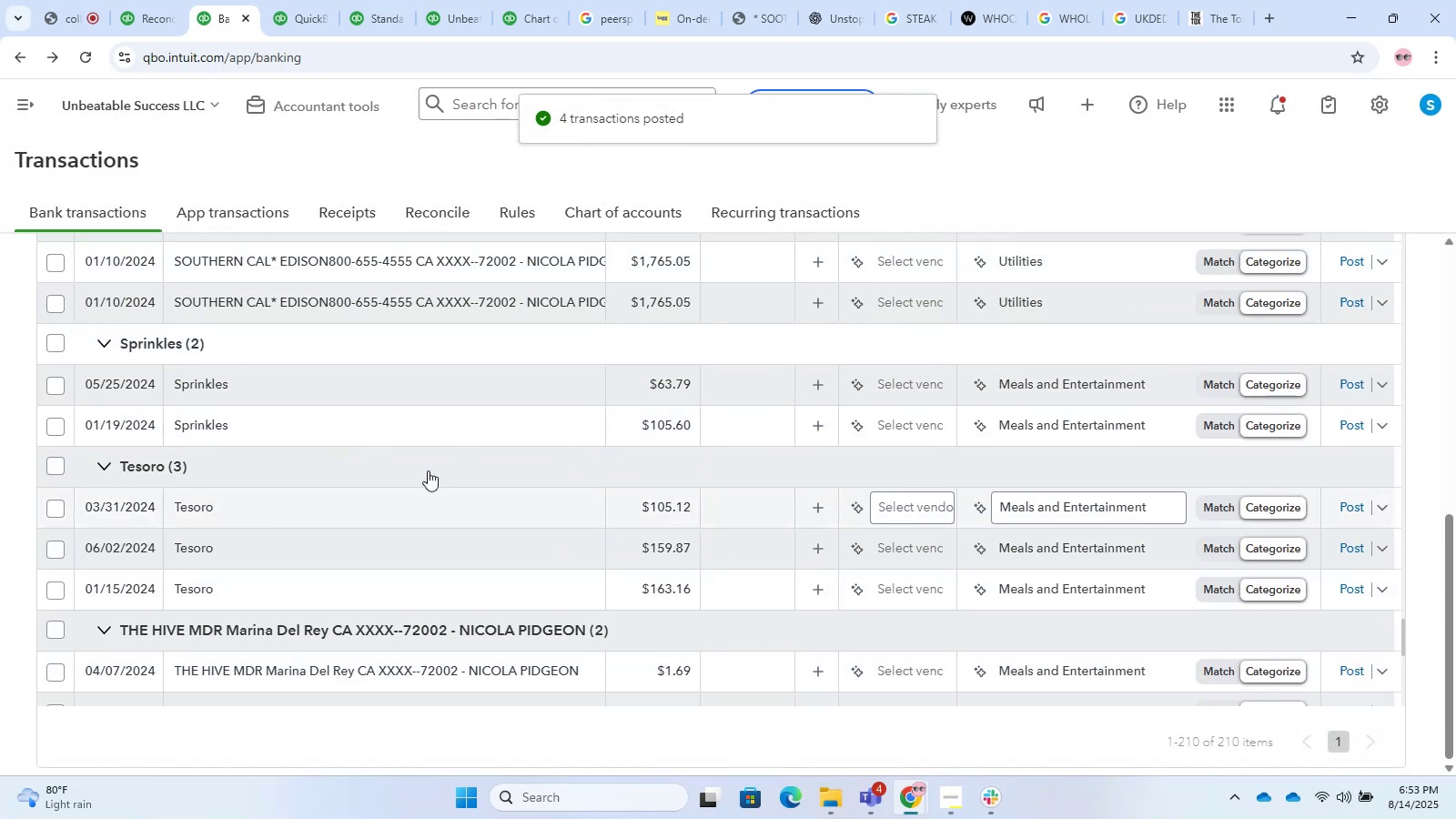 
scroll: coordinate [463, 394], scroll_direction: down, amount: 1.0
 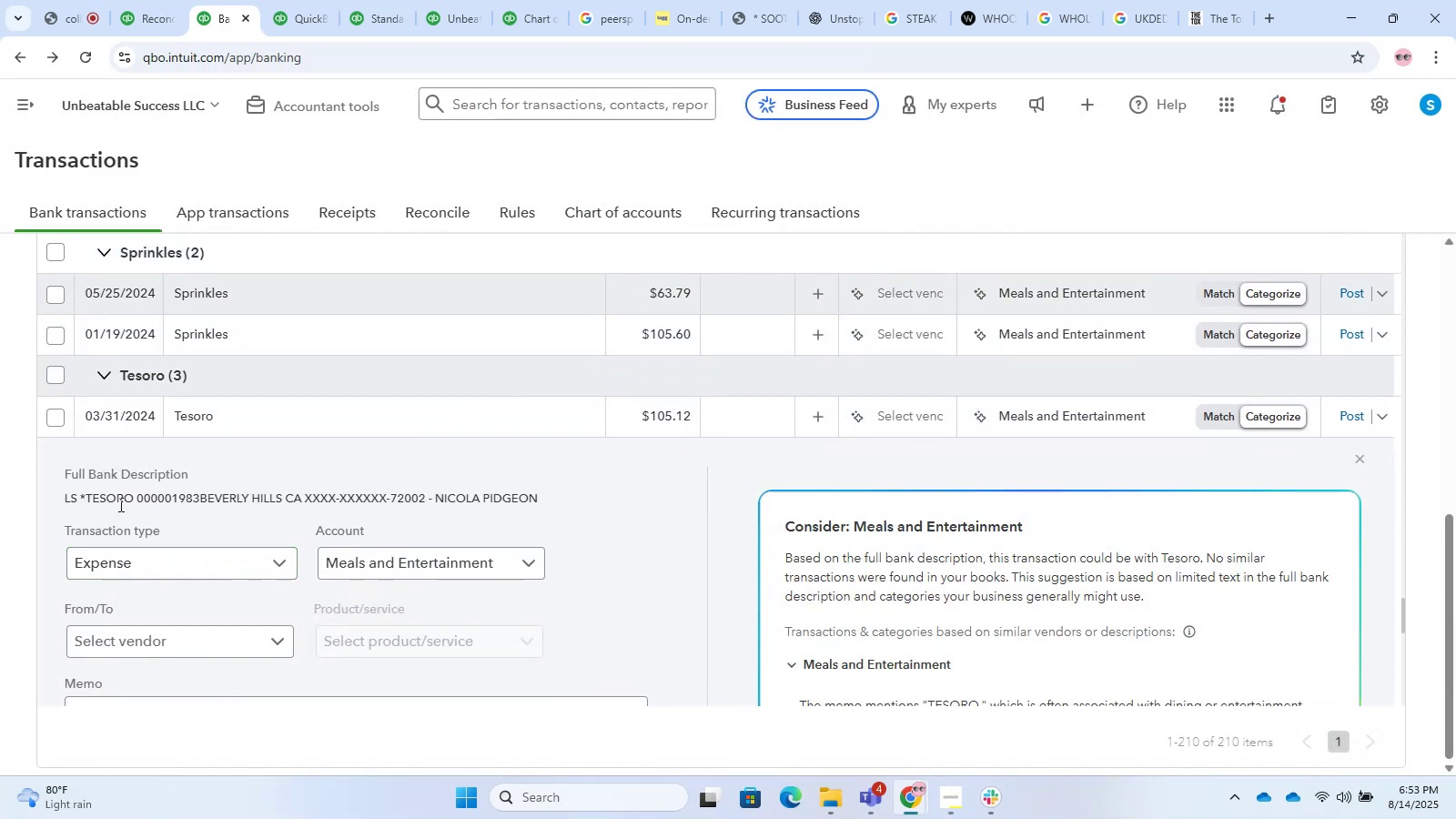 
key(Control+C)
 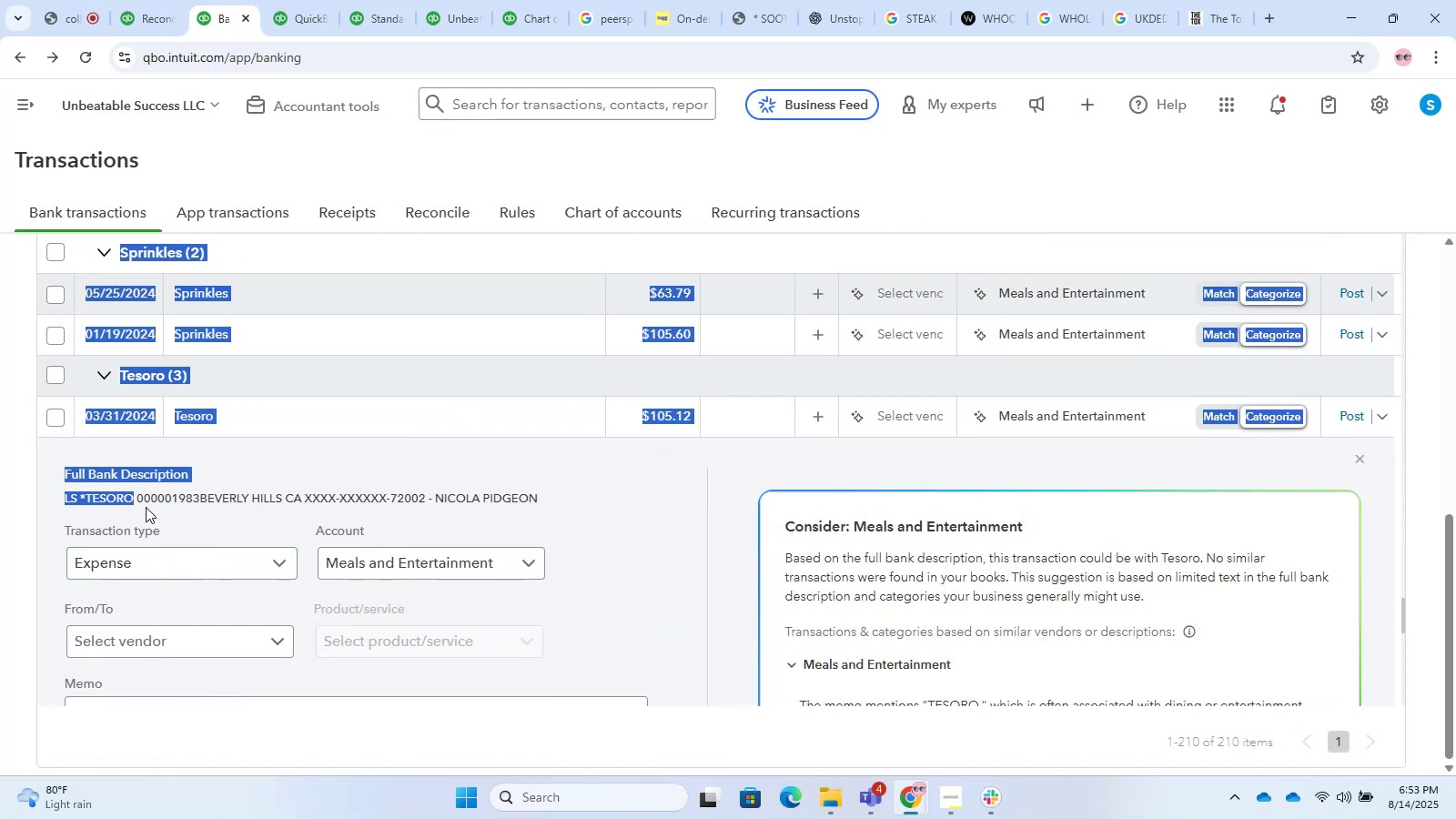 
left_click([132, 501])
 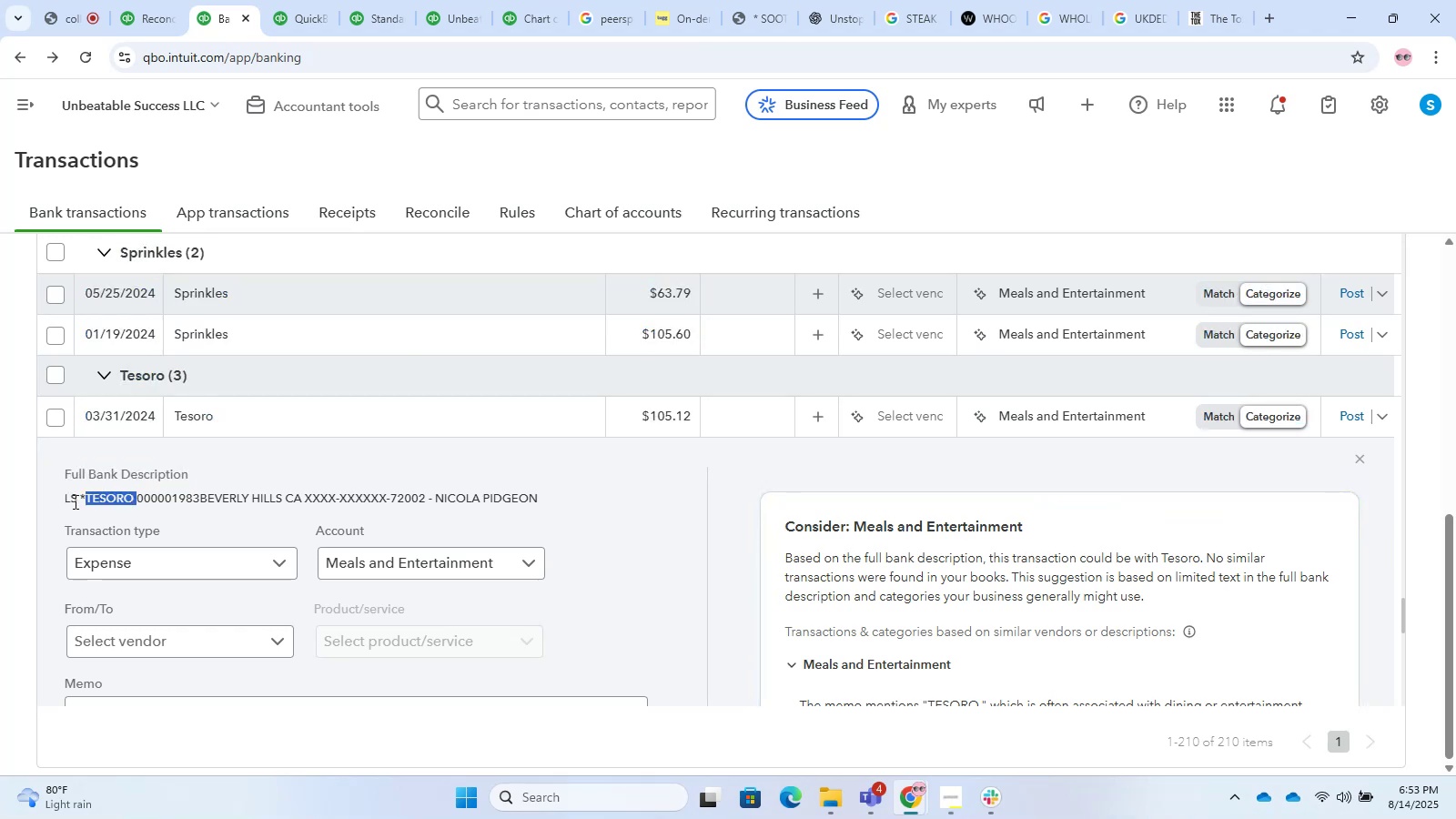 
hold_key(key=ControlLeft, duration=0.36)
 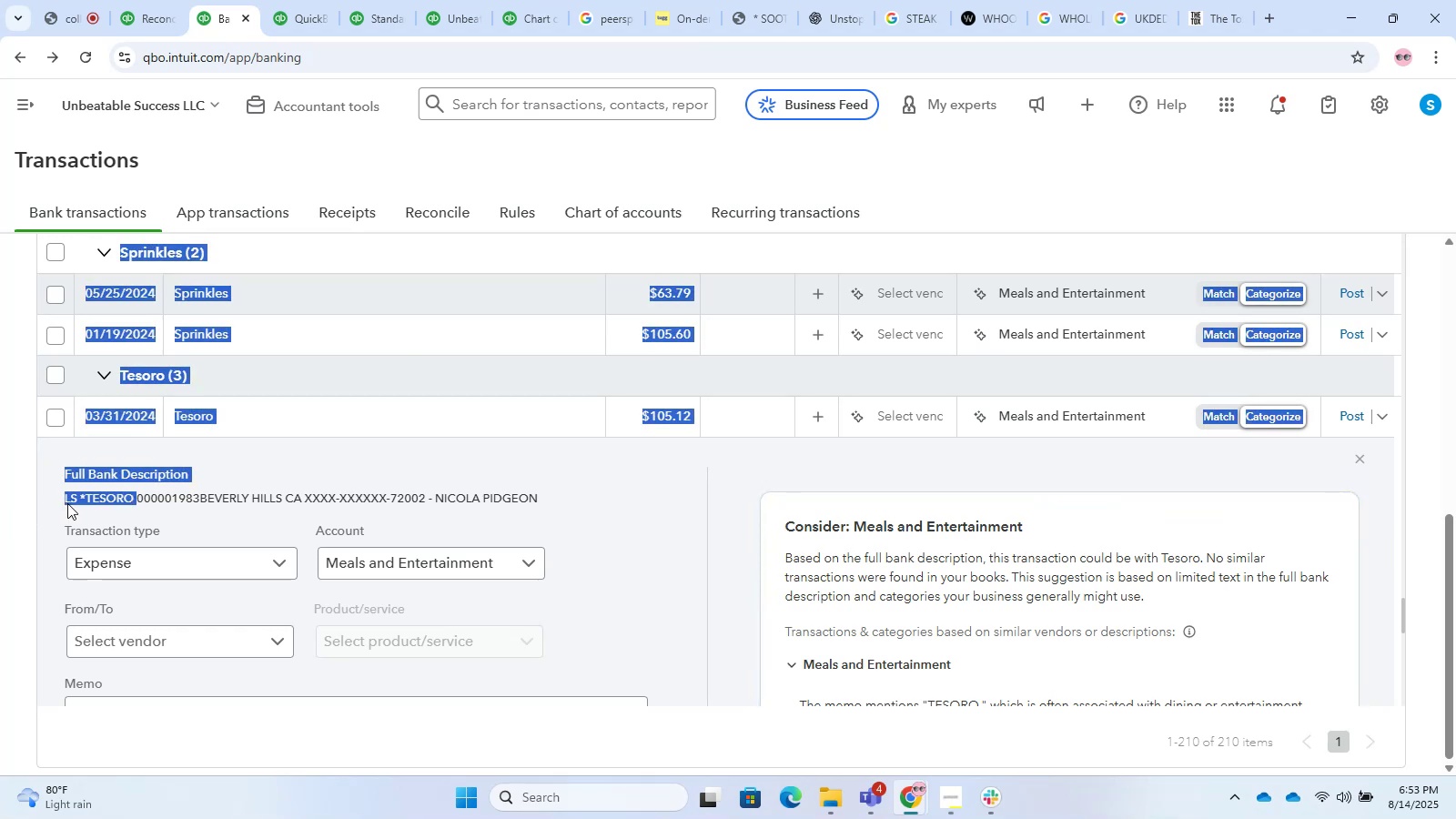 
triple_click([60, 500])
 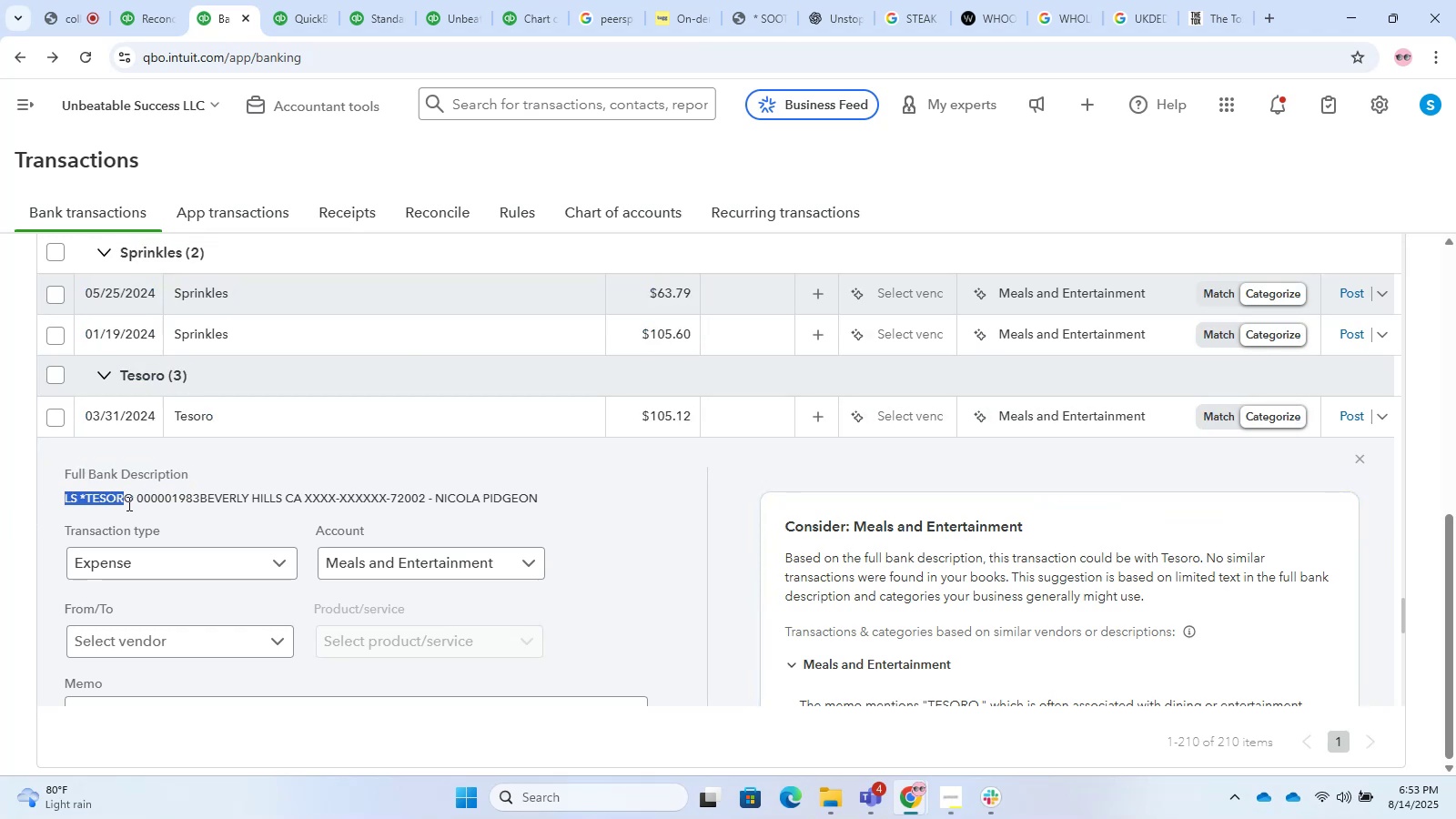 
key(Control+C)
 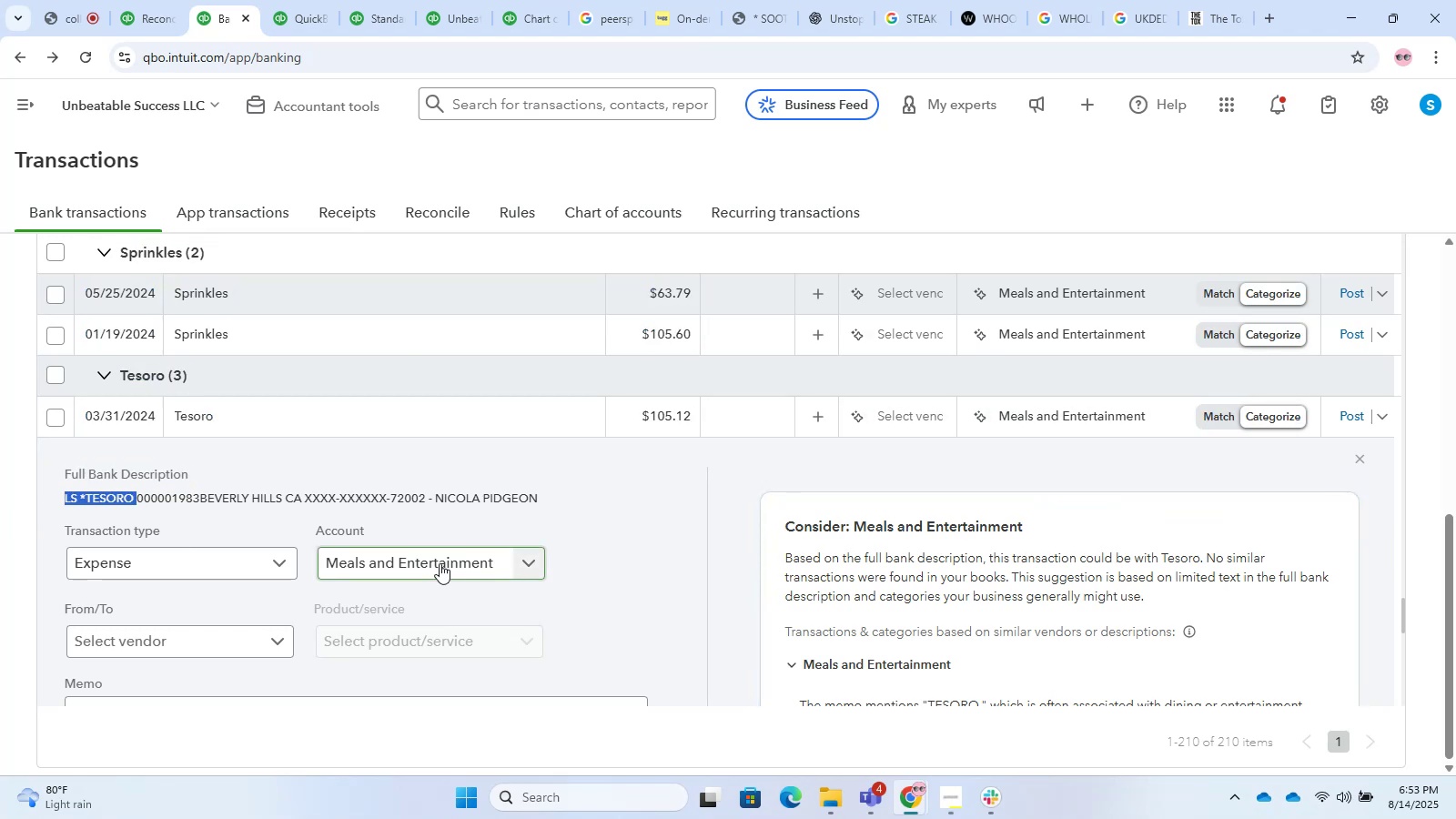 
key(Control+T)
 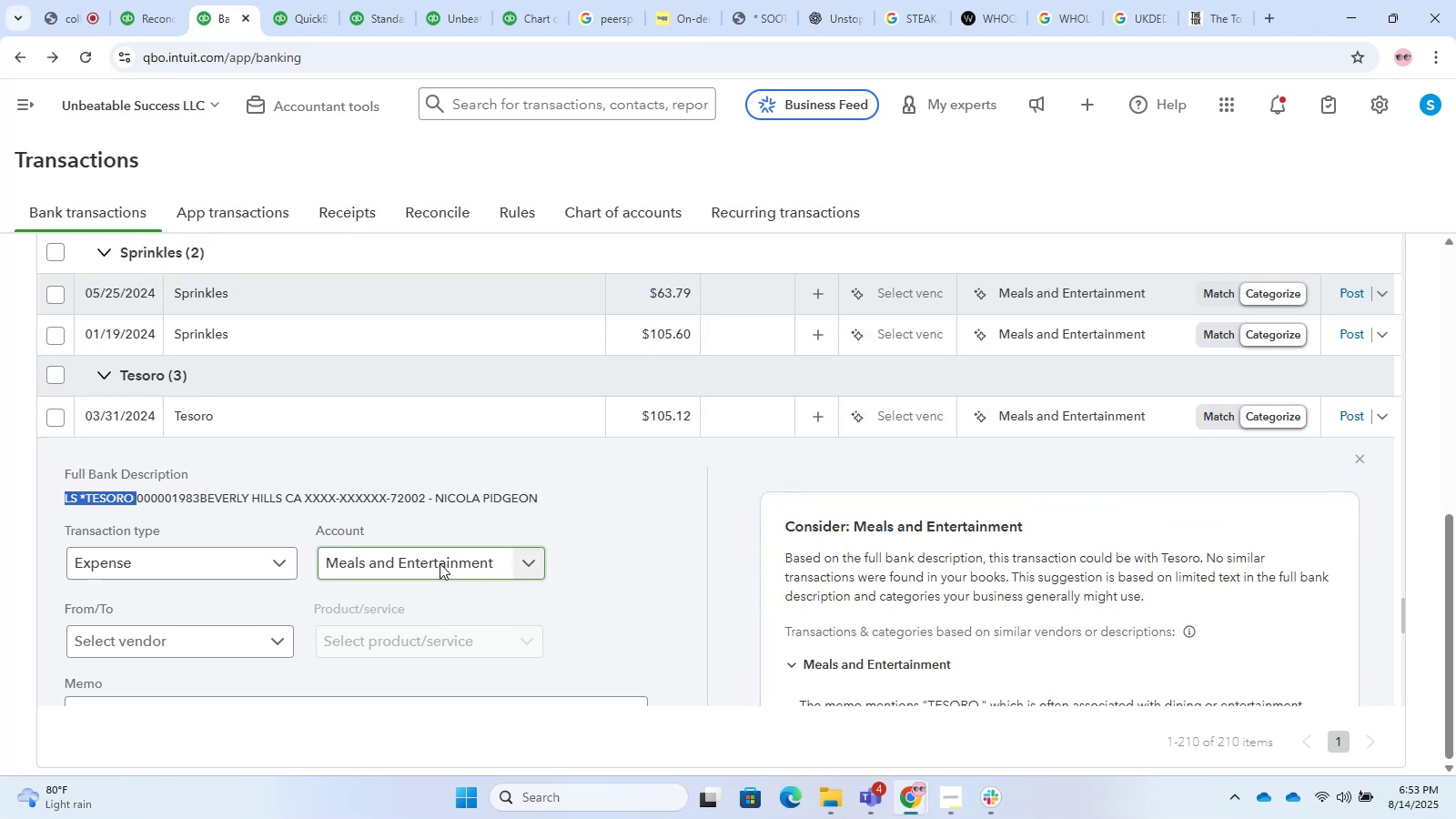 
hold_key(key=V, duration=19.78)
 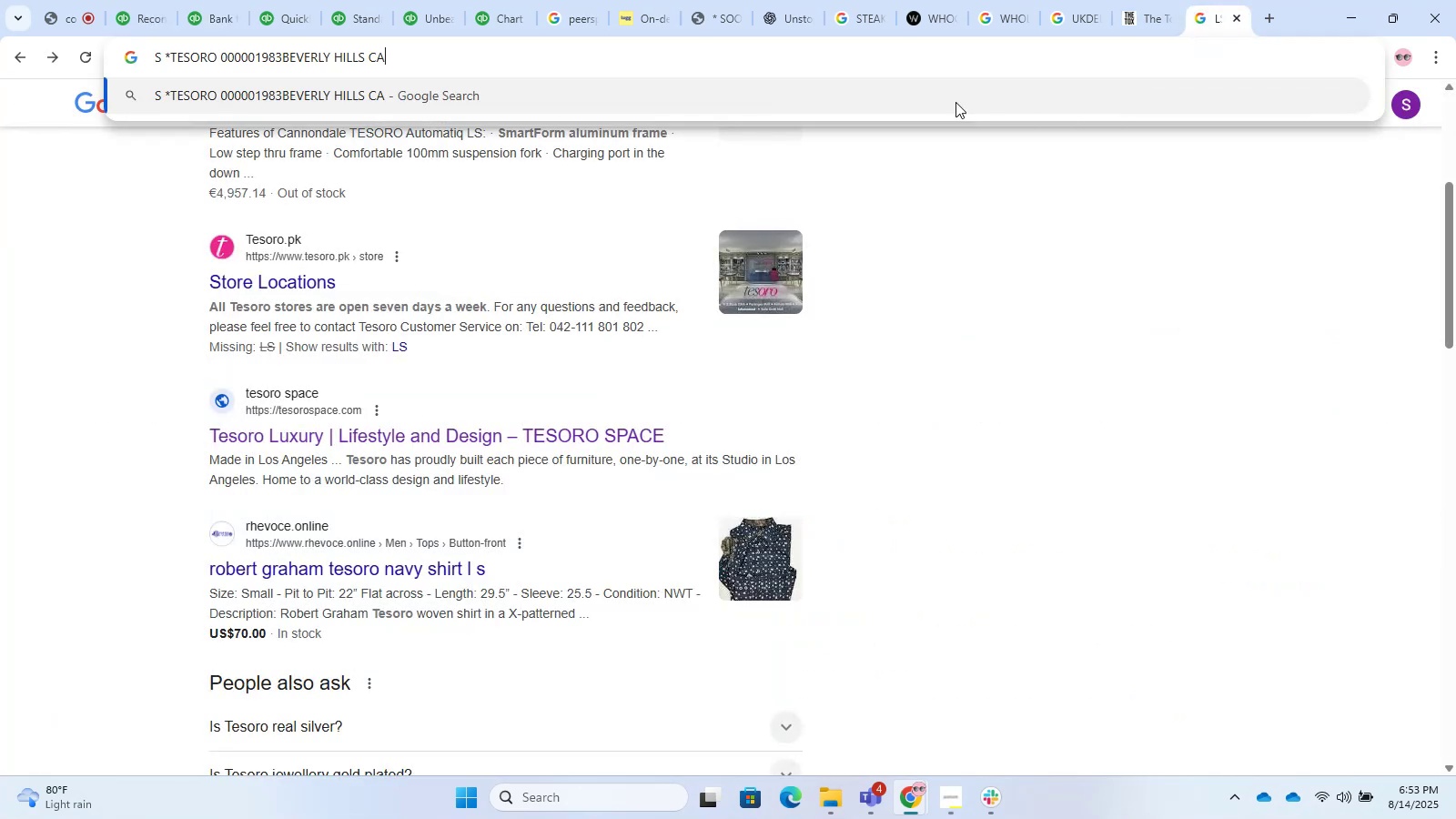 
key(Control+Enter)
 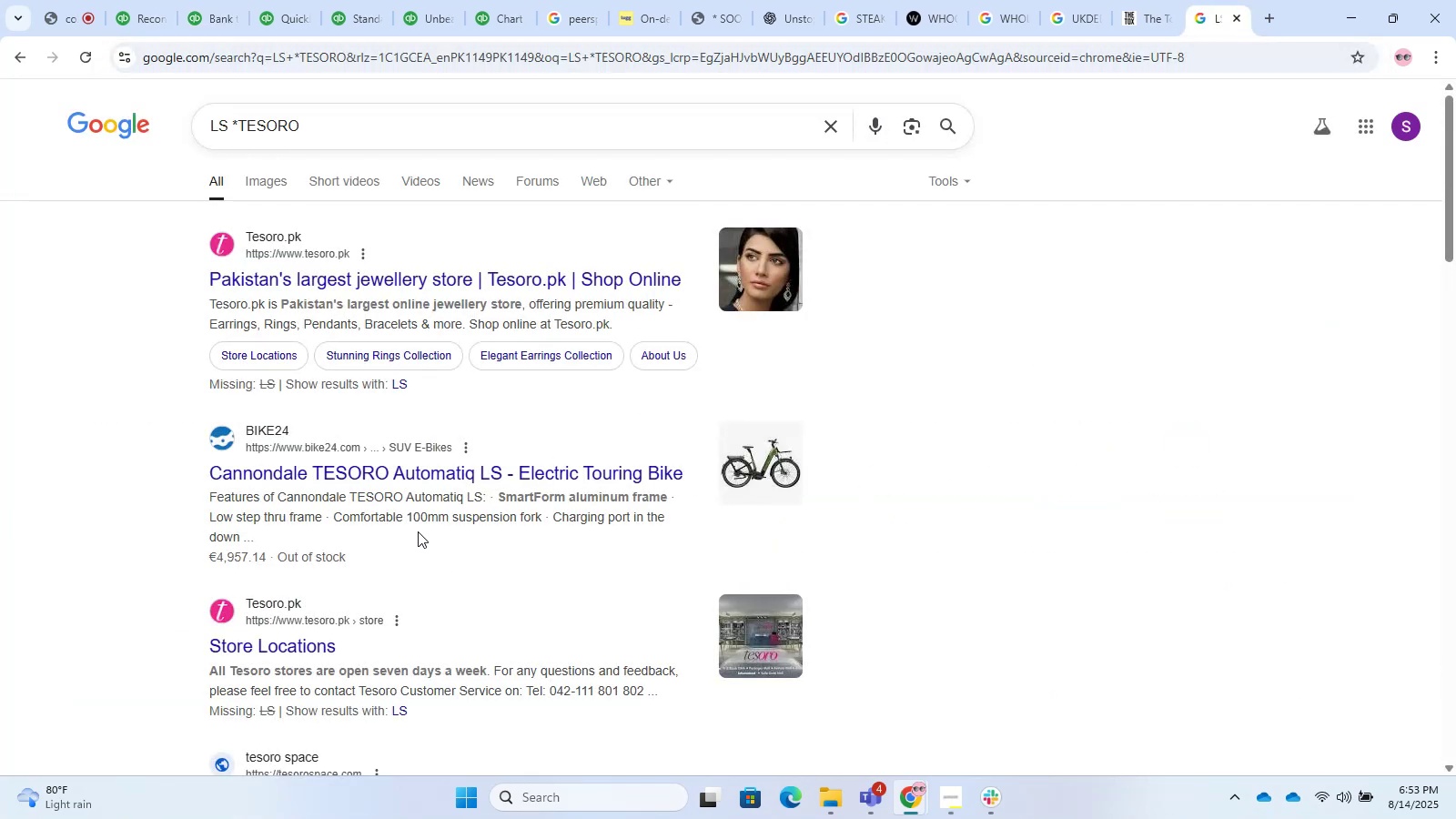 
scroll: coordinate [412, 589], scroll_direction: down, amount: 4.0
 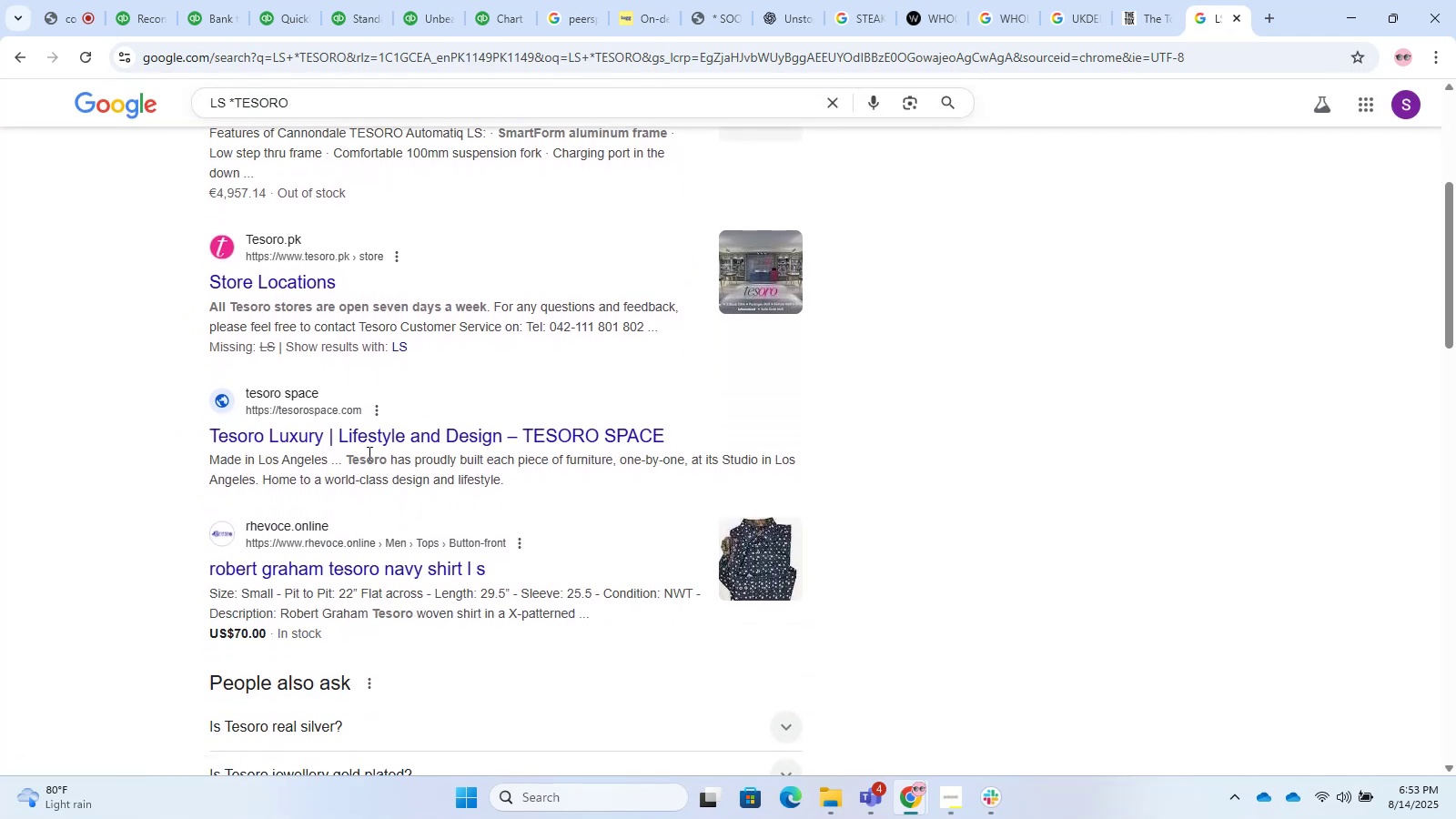 
left_click([347, 440])
 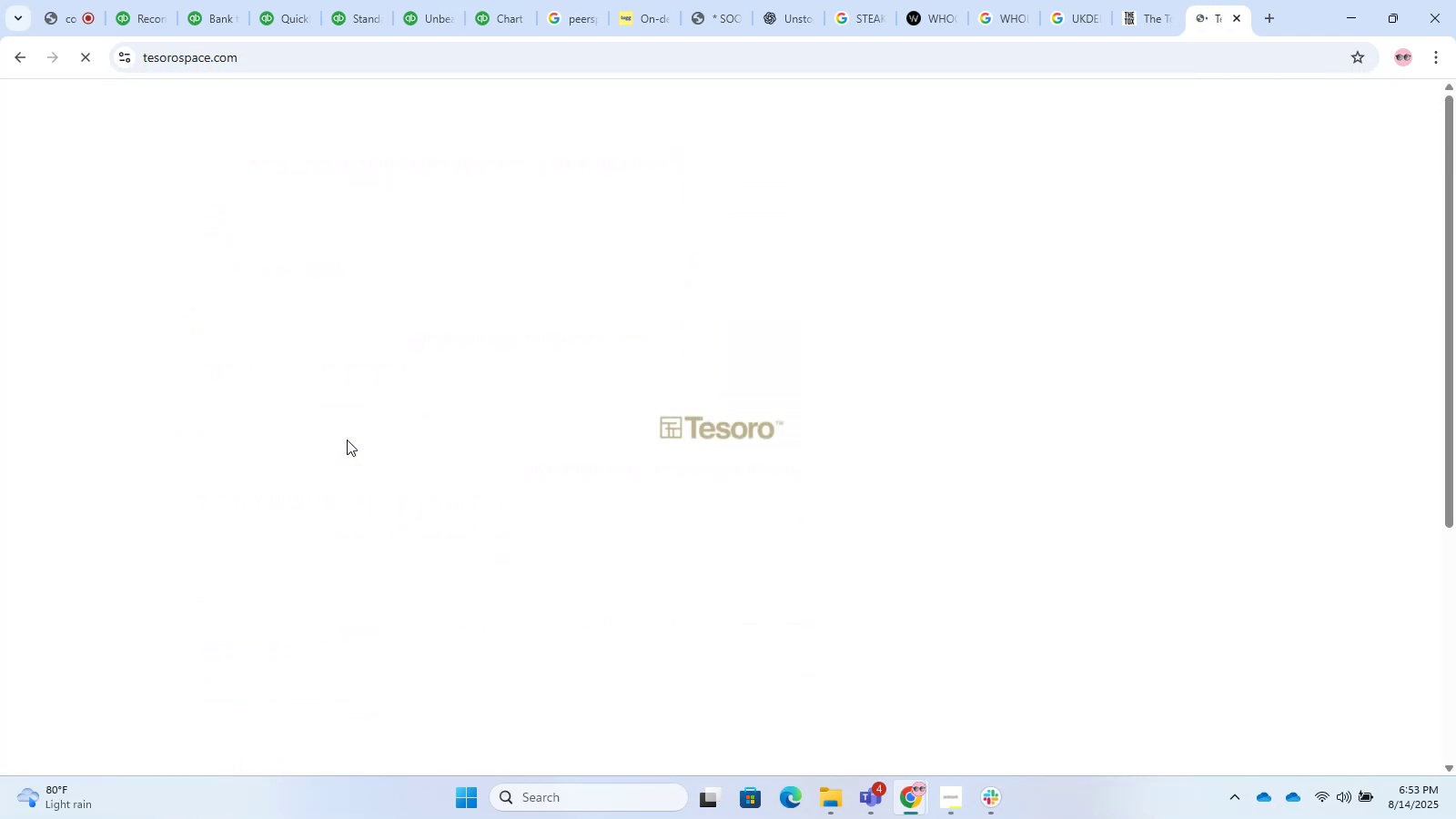 
scroll: coordinate [373, 467], scroll_direction: down, amount: 4.0
 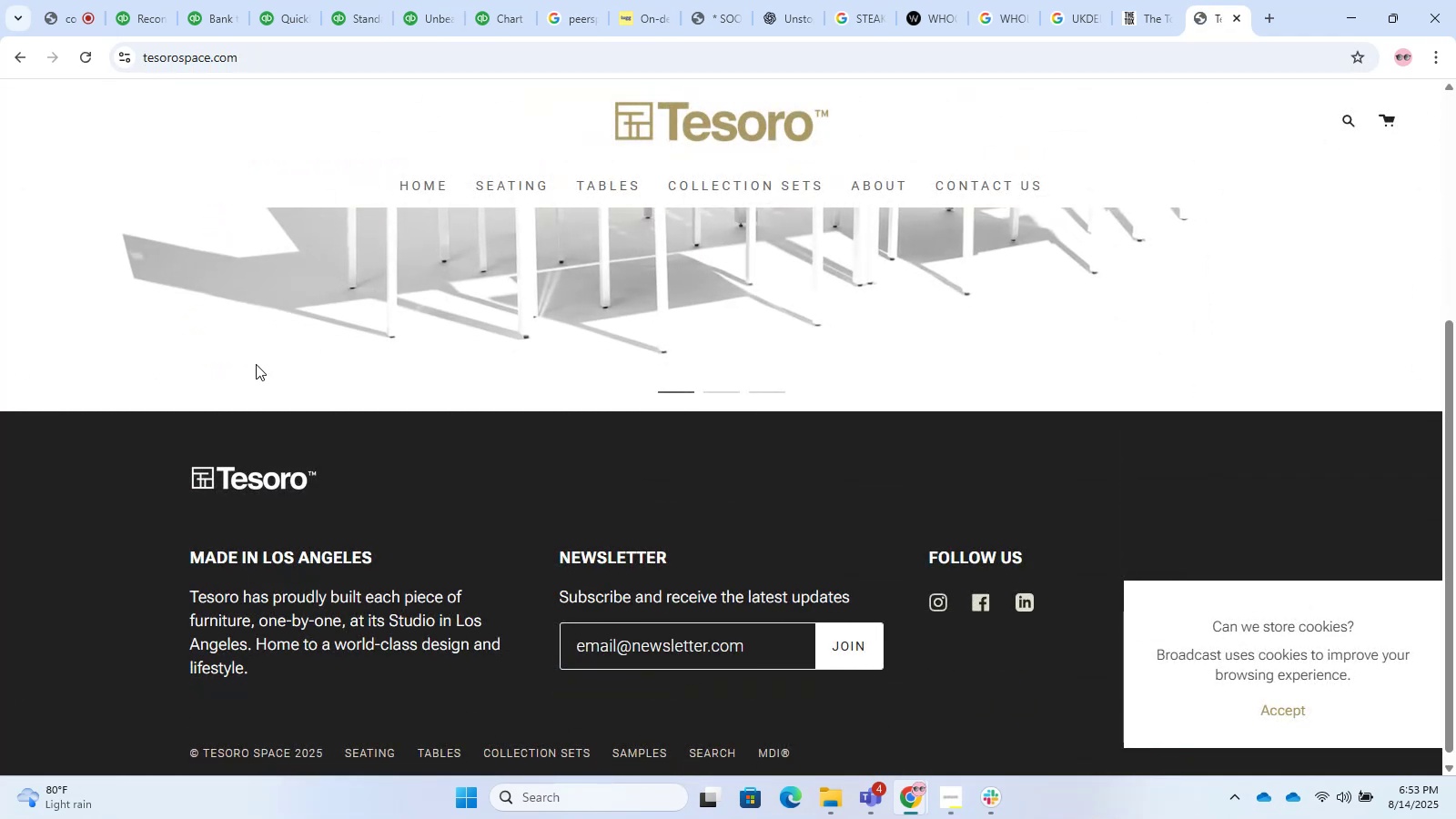 
left_click([18, 46])
 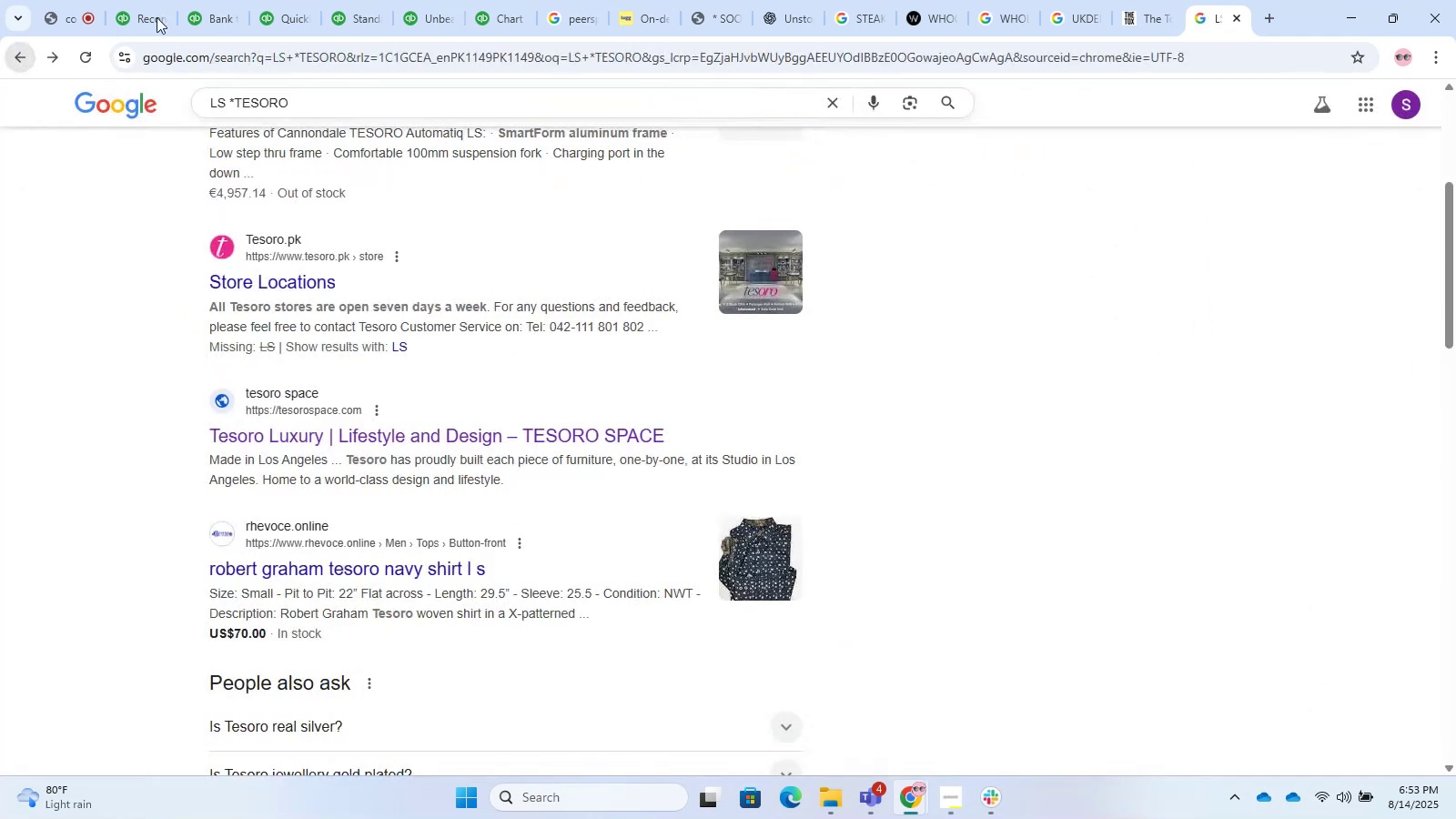 
left_click([159, 0])
 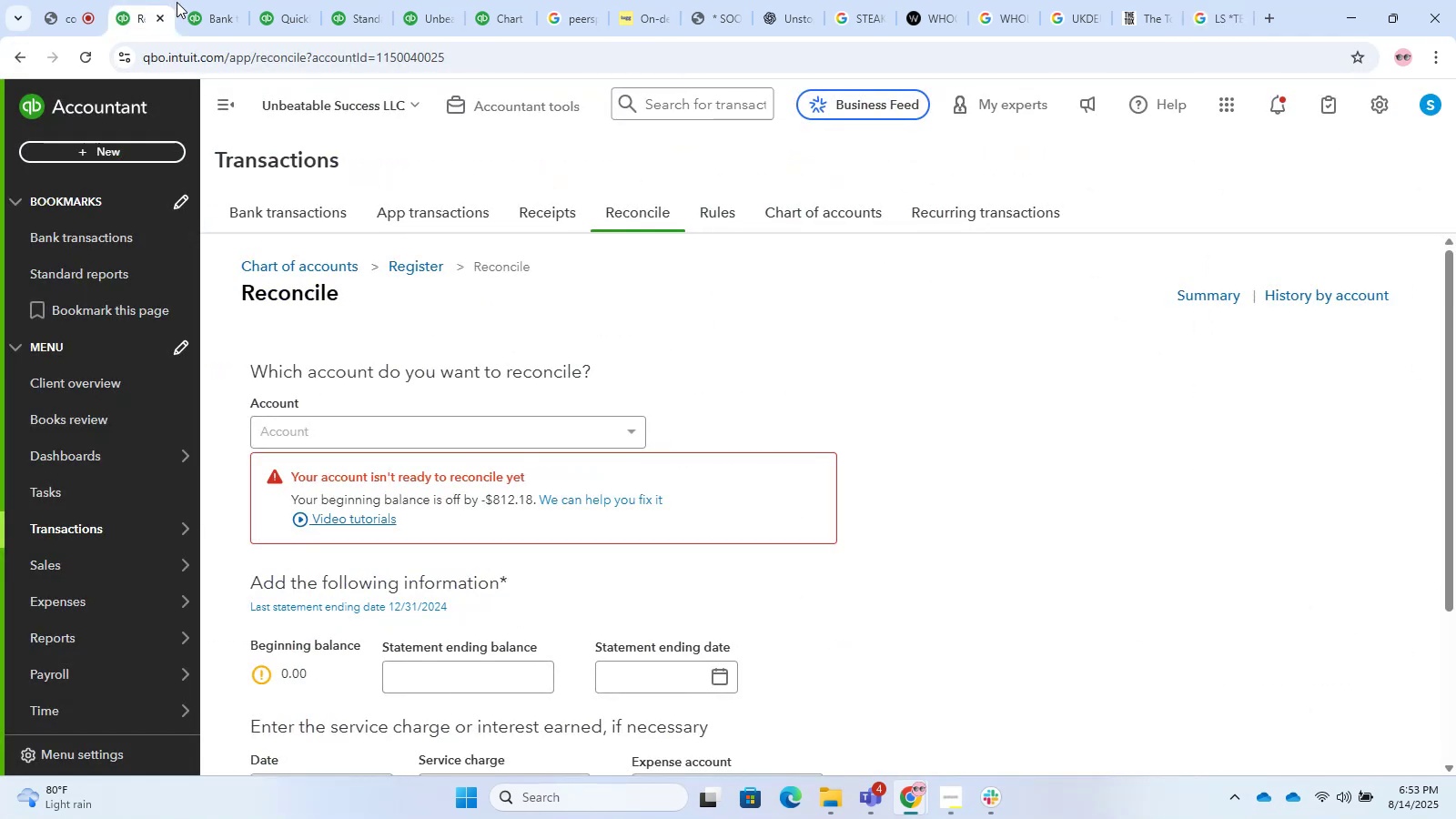 
left_click([187, 3])
 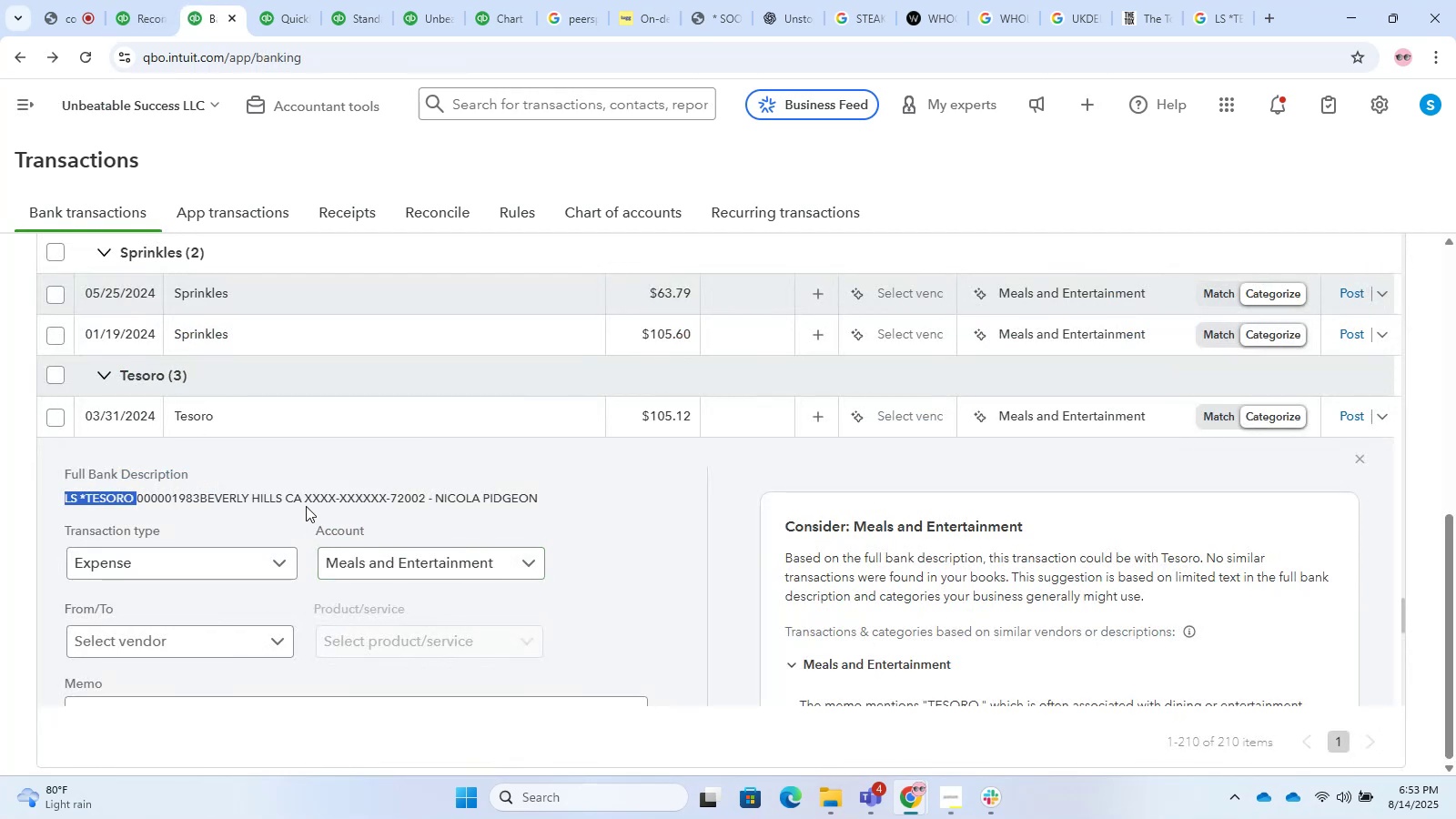 
key(Control+C)
 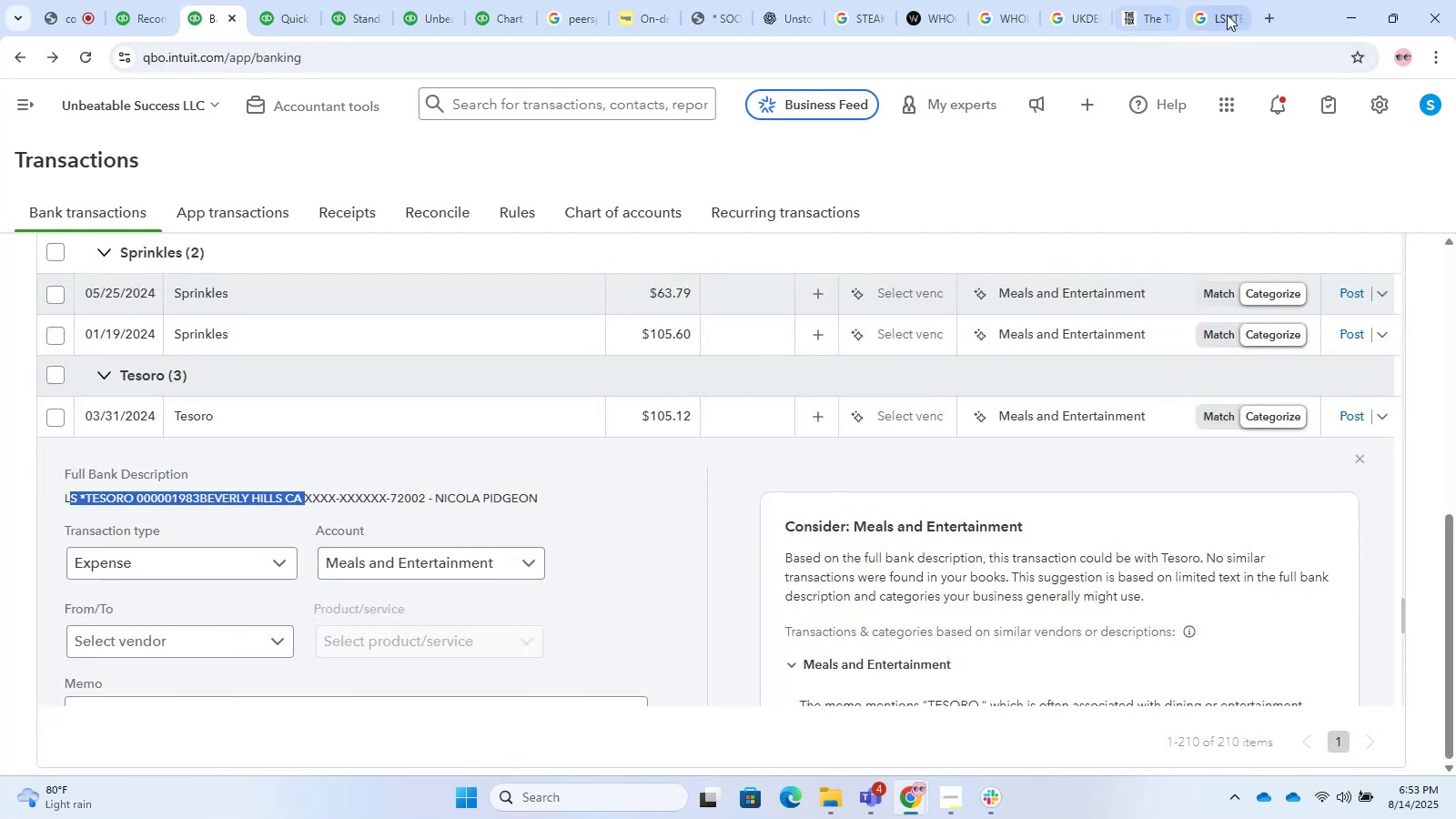 
double_click([1141, 46])
 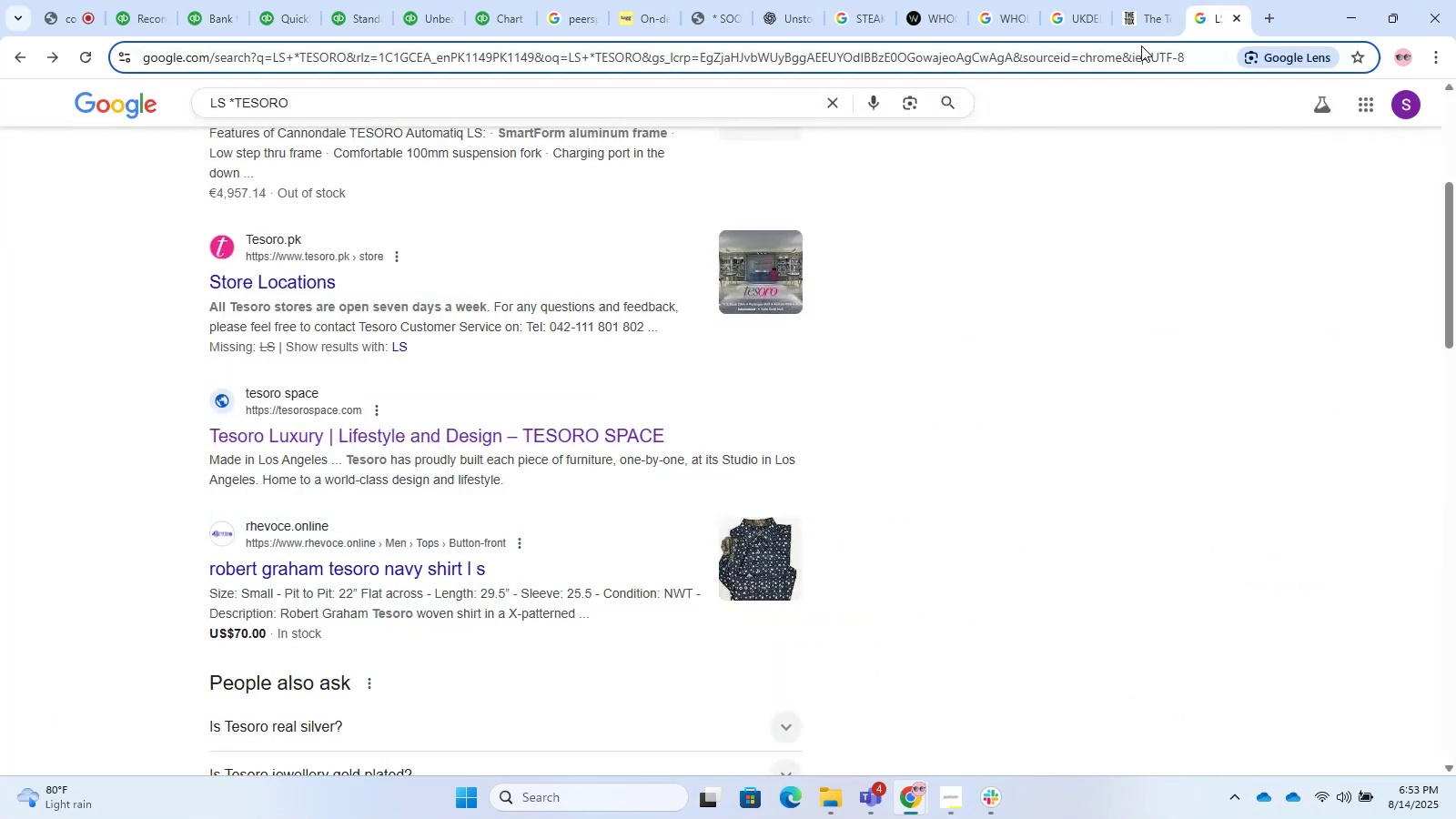 
hold_key(key=ControlLeft, duration=0.37)
 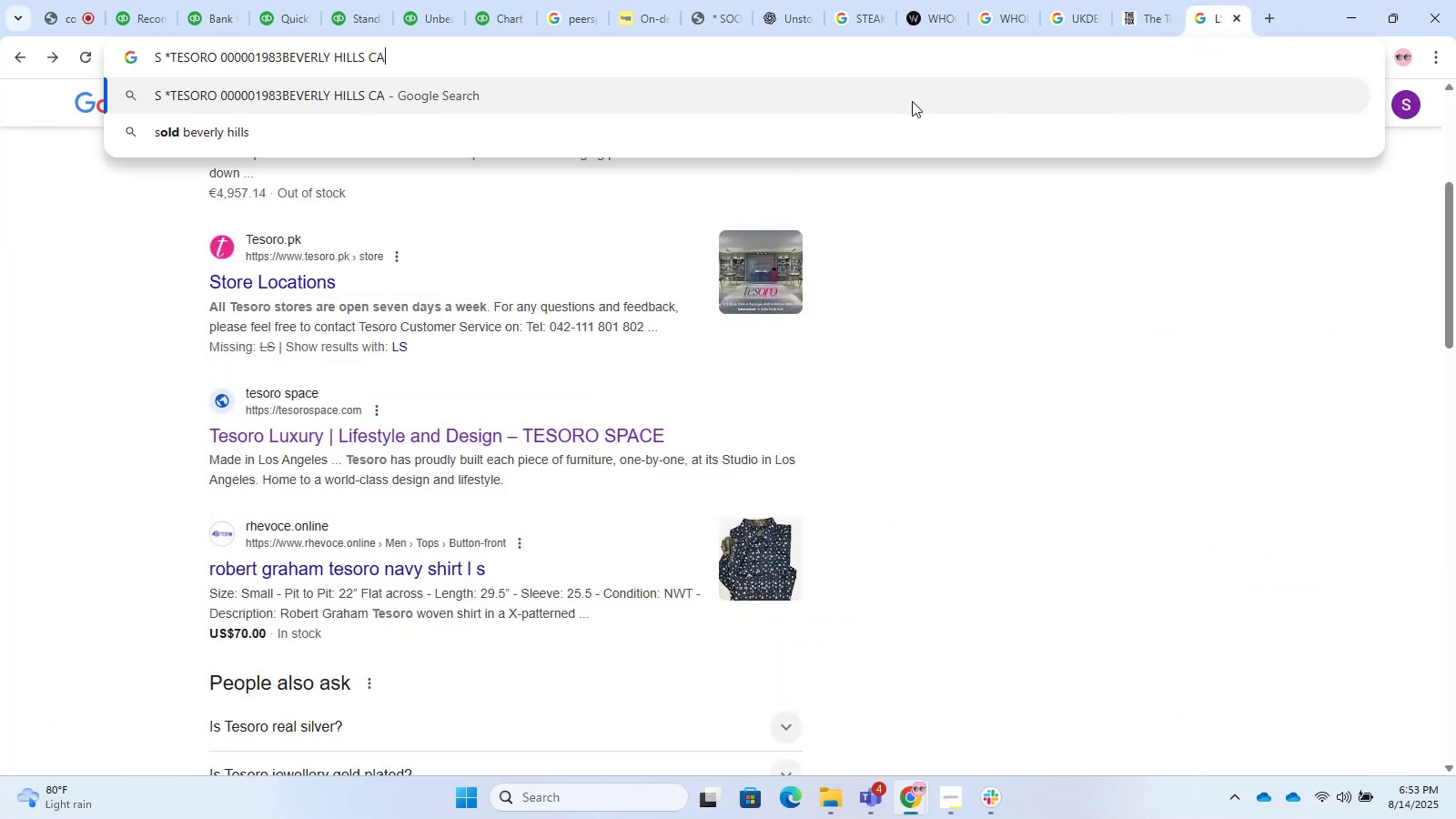 
key(Enter)
 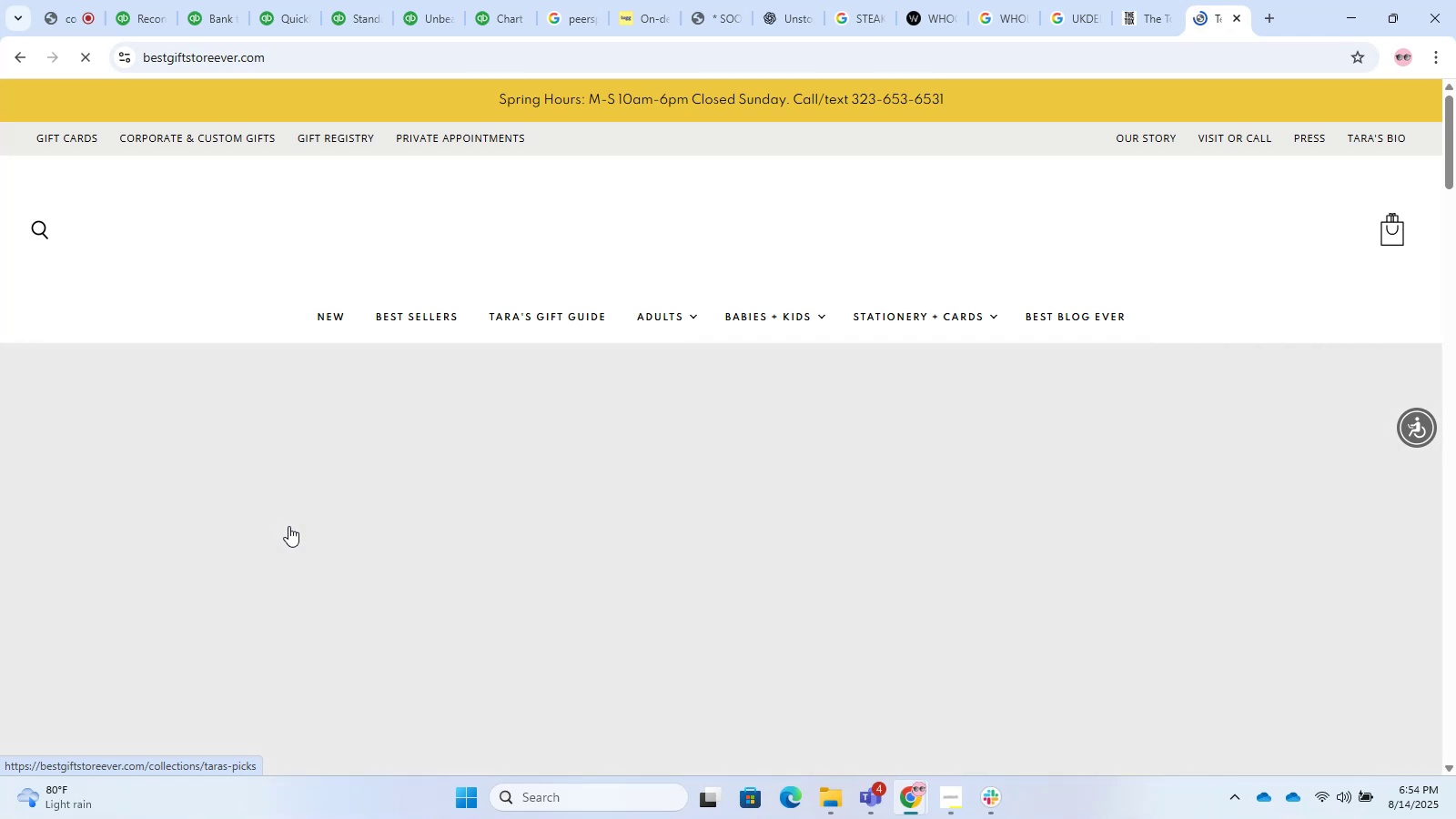 
wait(33.82)
 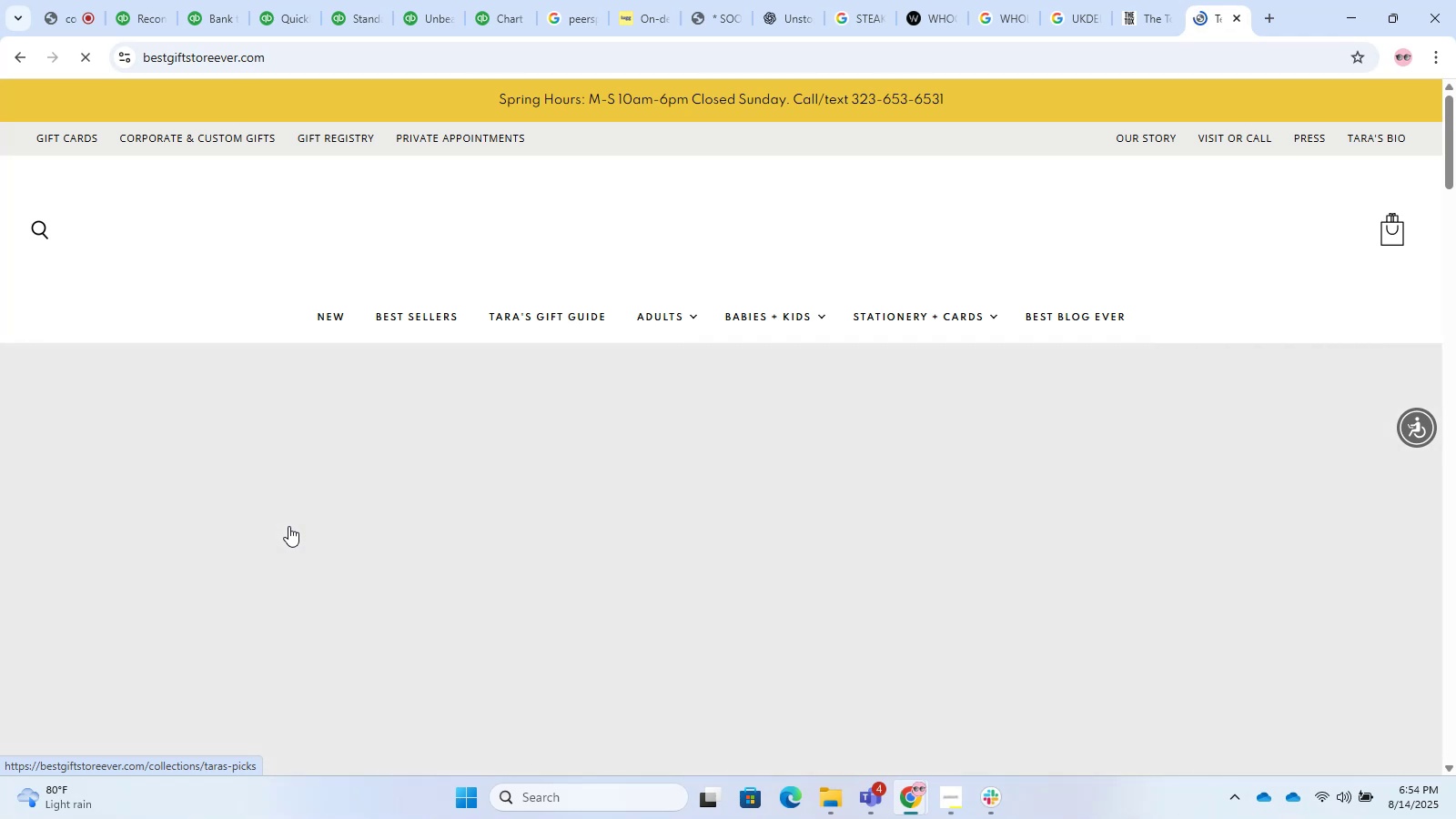 
left_click([510, 0])
 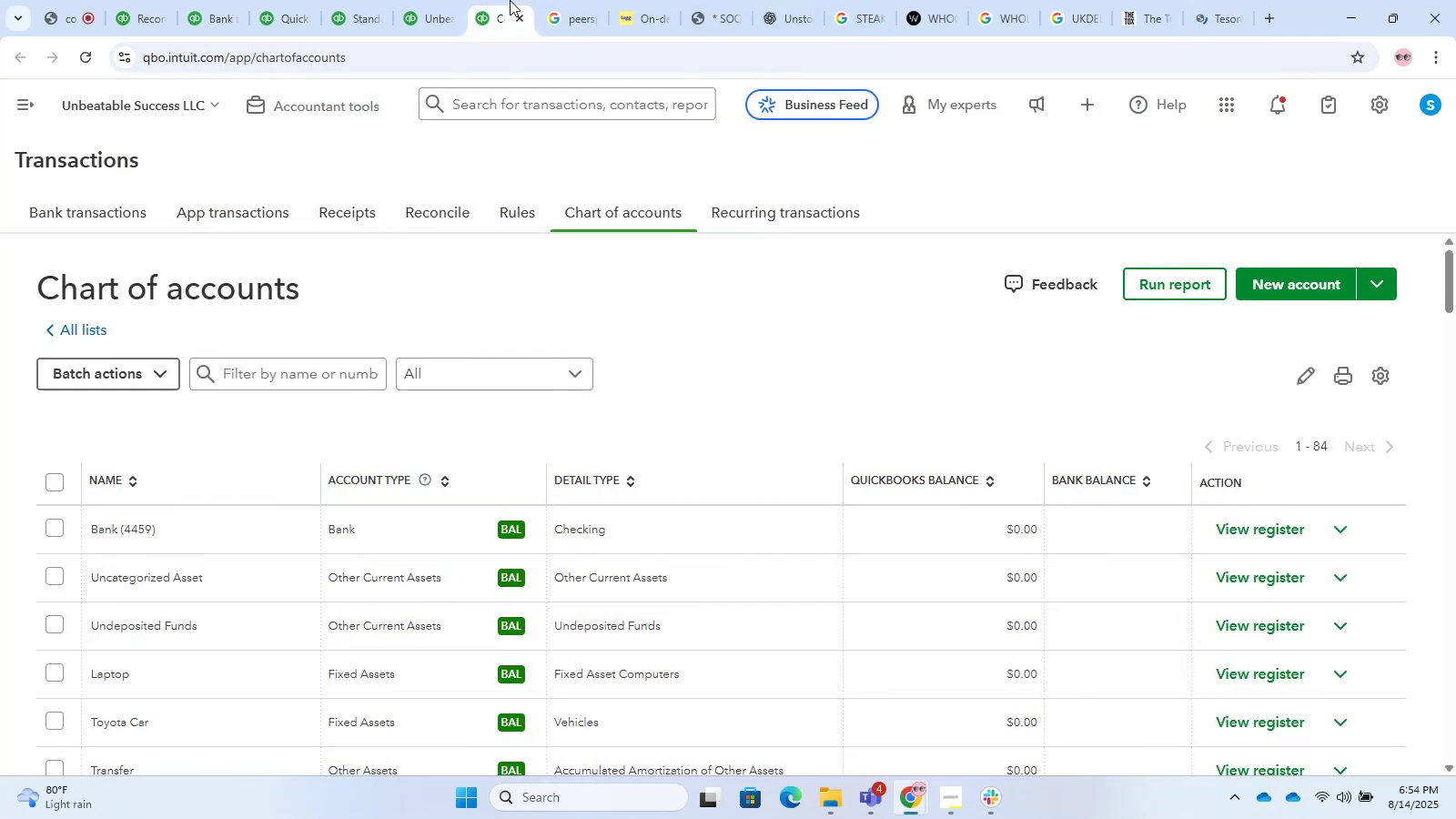 
left_click([420, 0])
 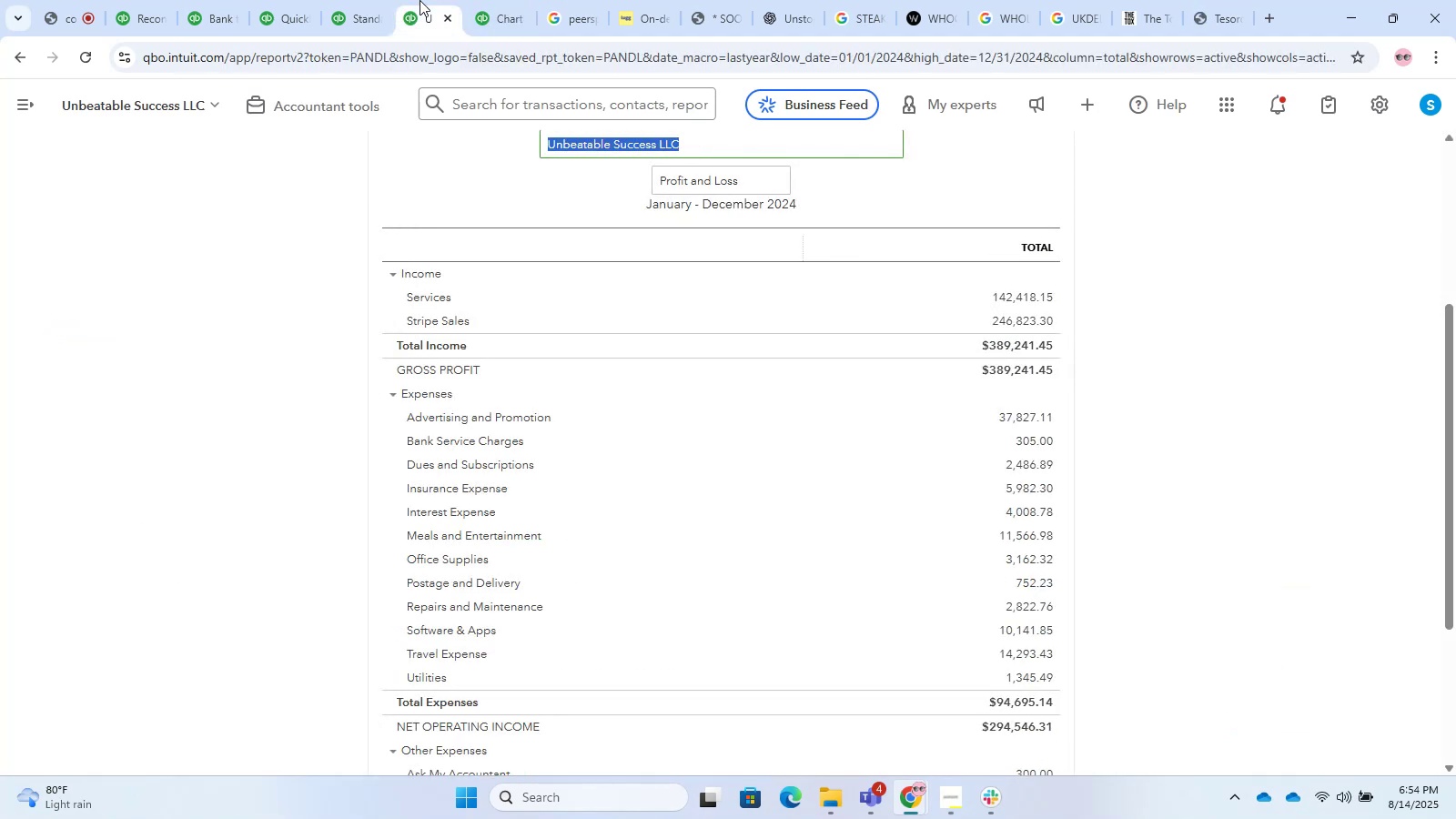 
left_click([278, 0])
 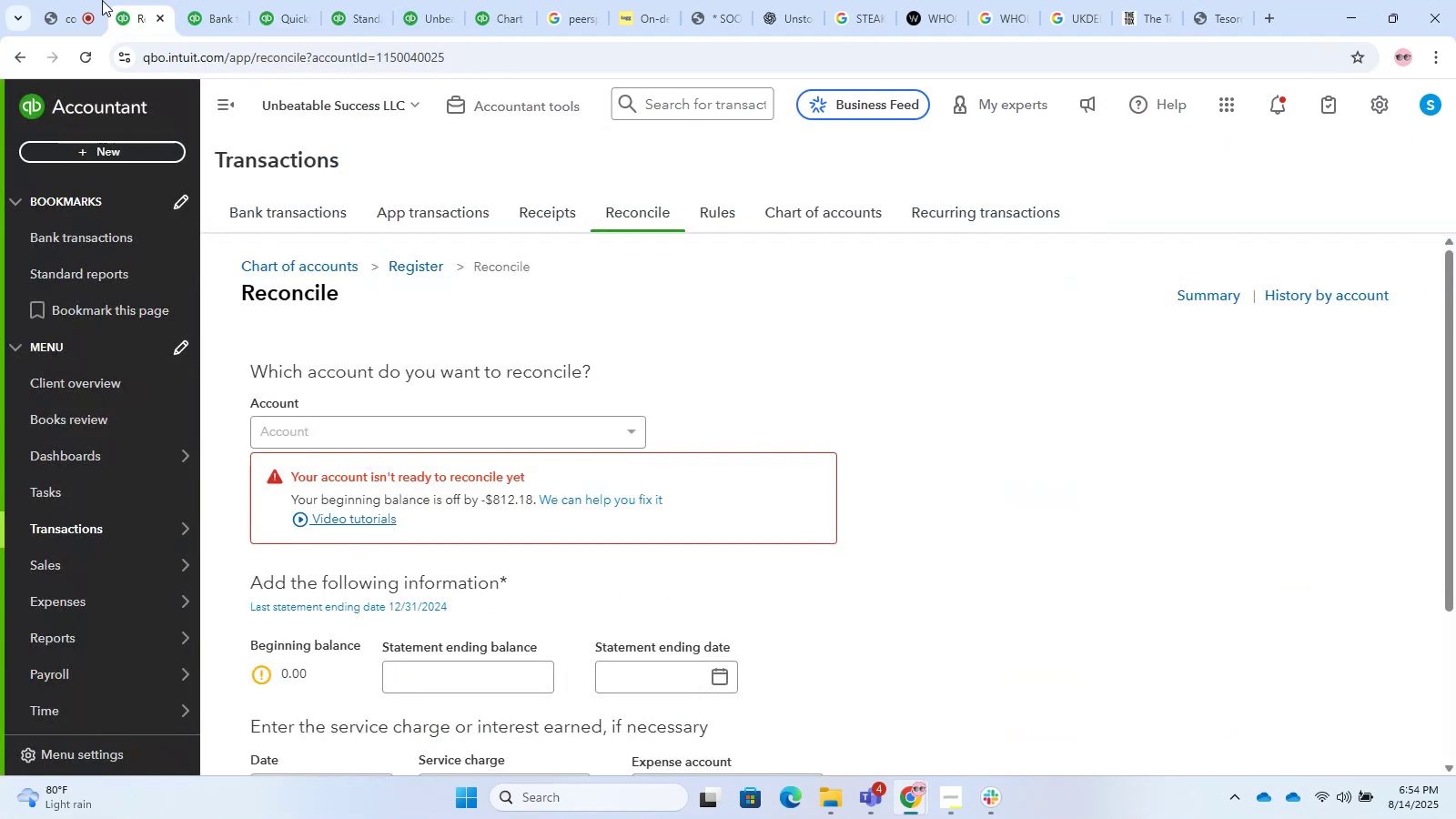 
double_click([83, 0])
 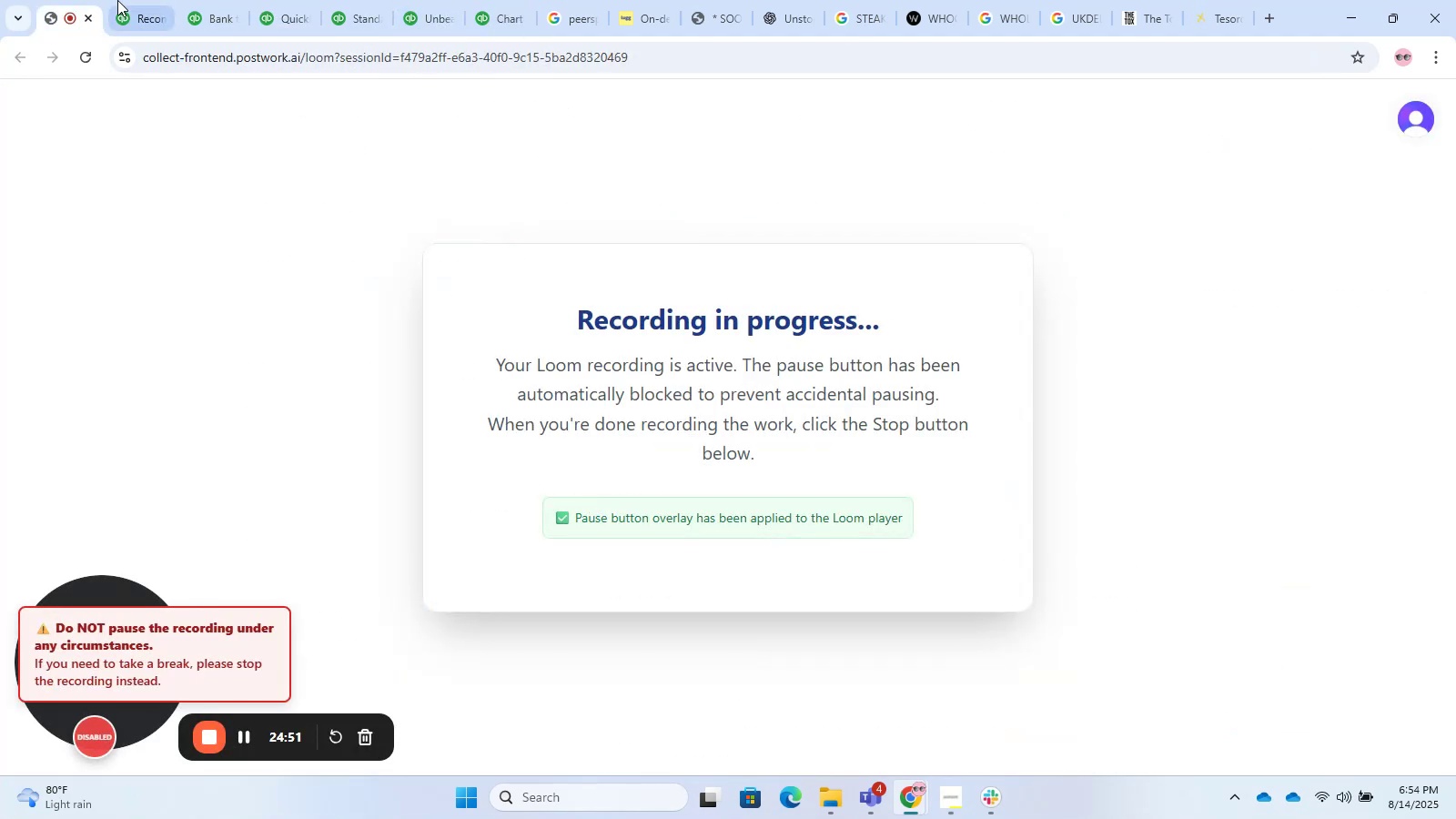 
triple_click([117, 0])
 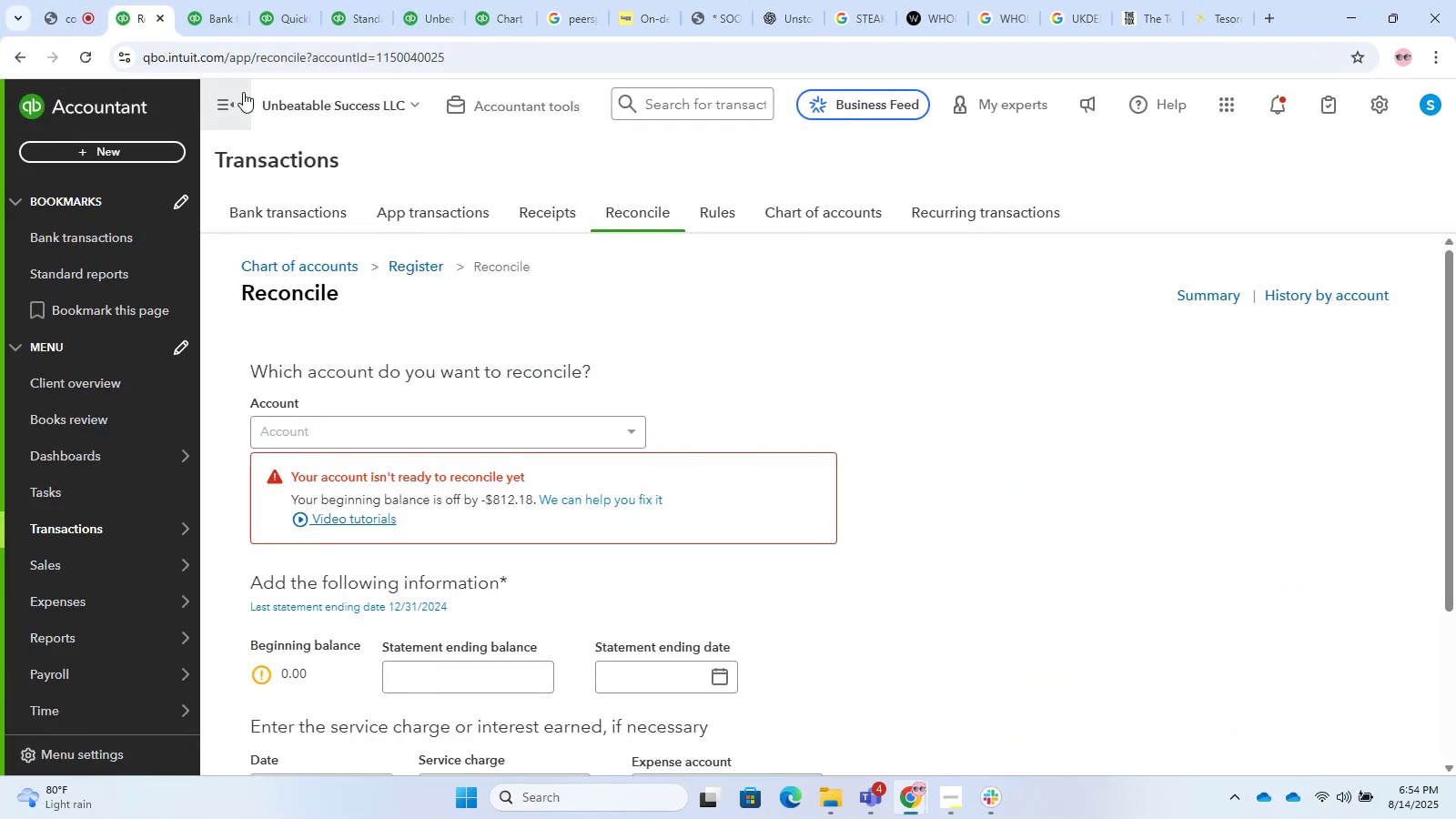 
left_click([203, 0])
 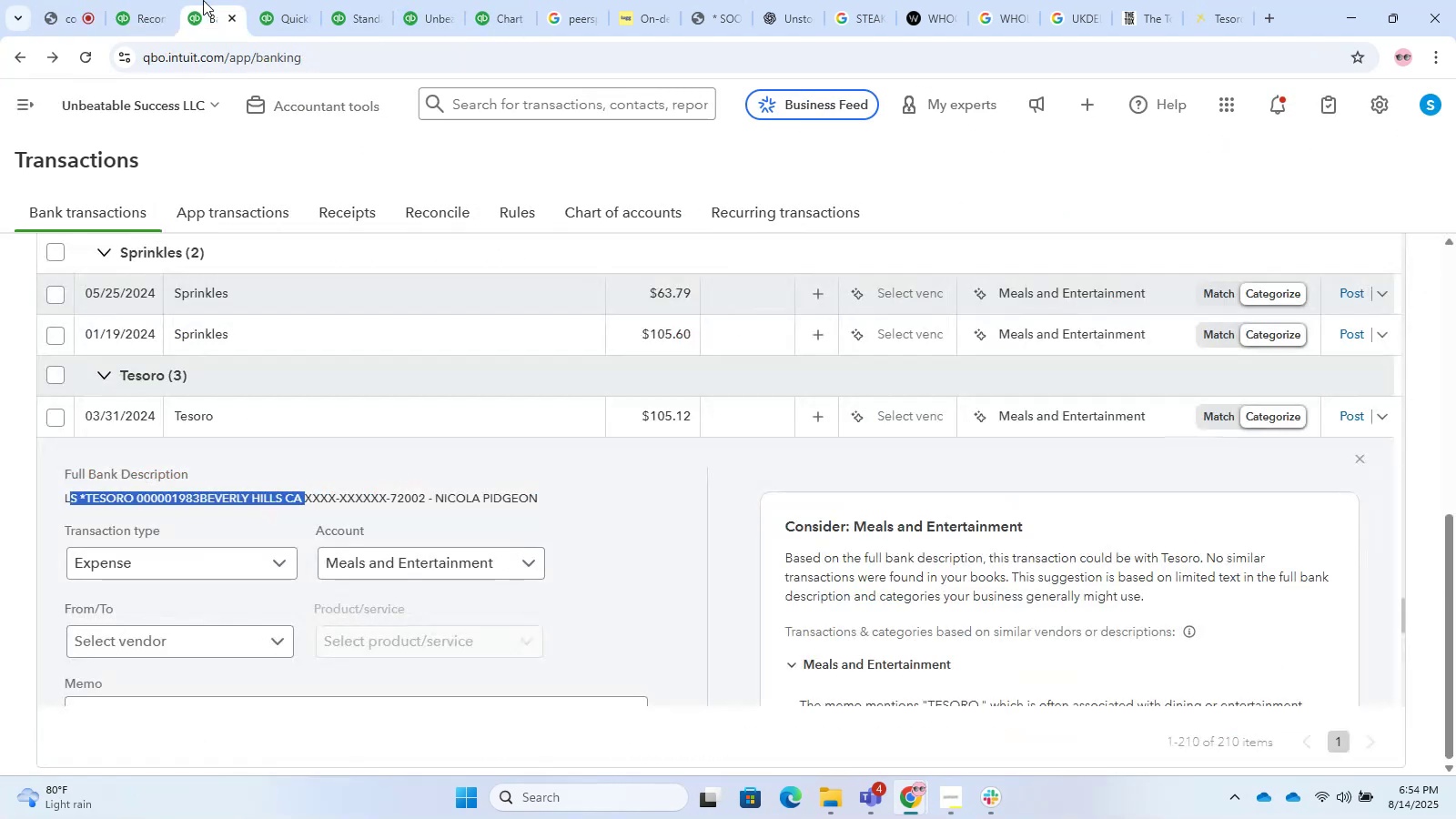 
mouse_move([424, 3])
 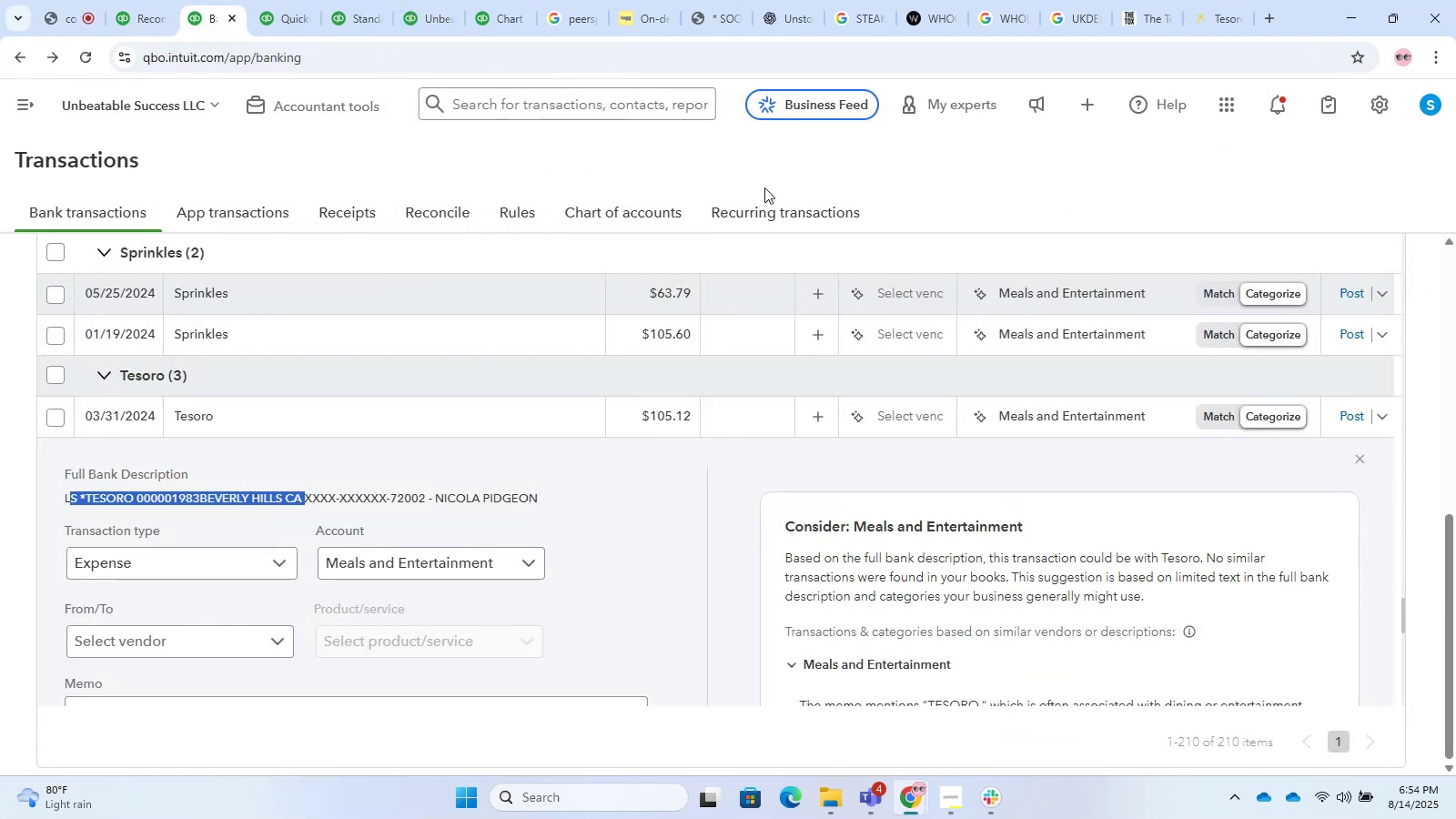 
scroll: coordinate [184, 459], scroll_direction: down, amount: 1.0
 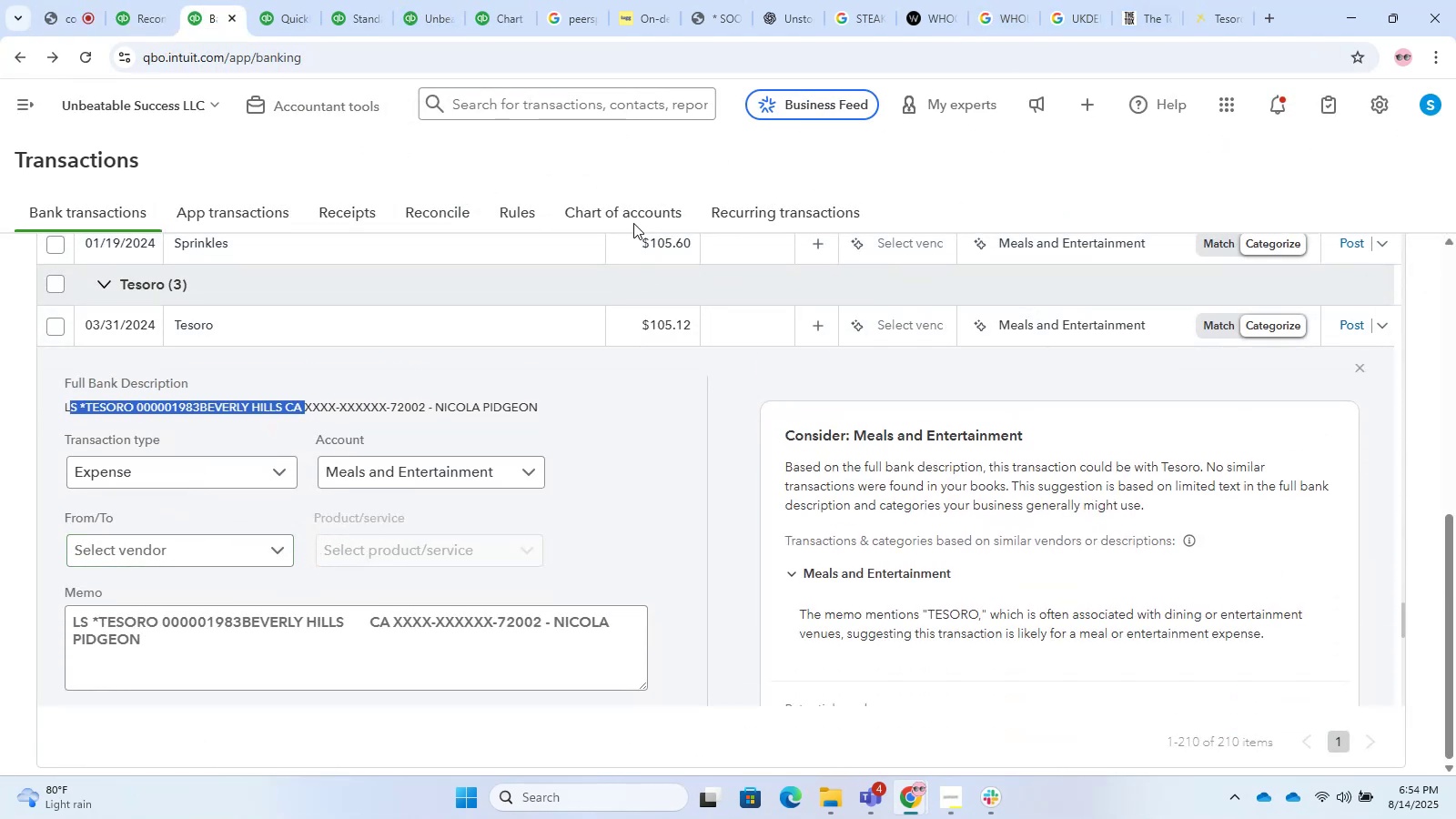 
left_click([218, 557])
 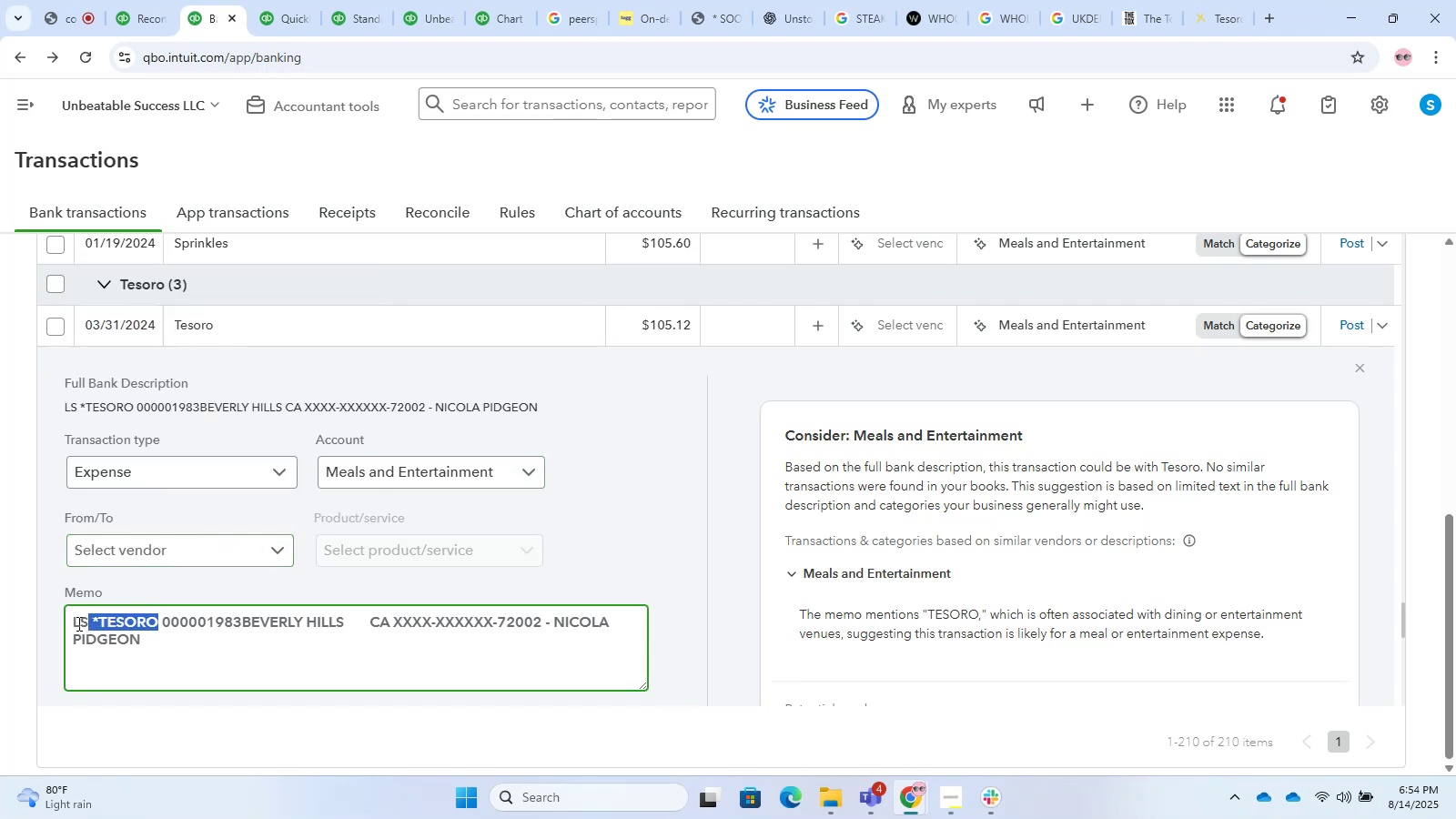 
key(Control+C)
 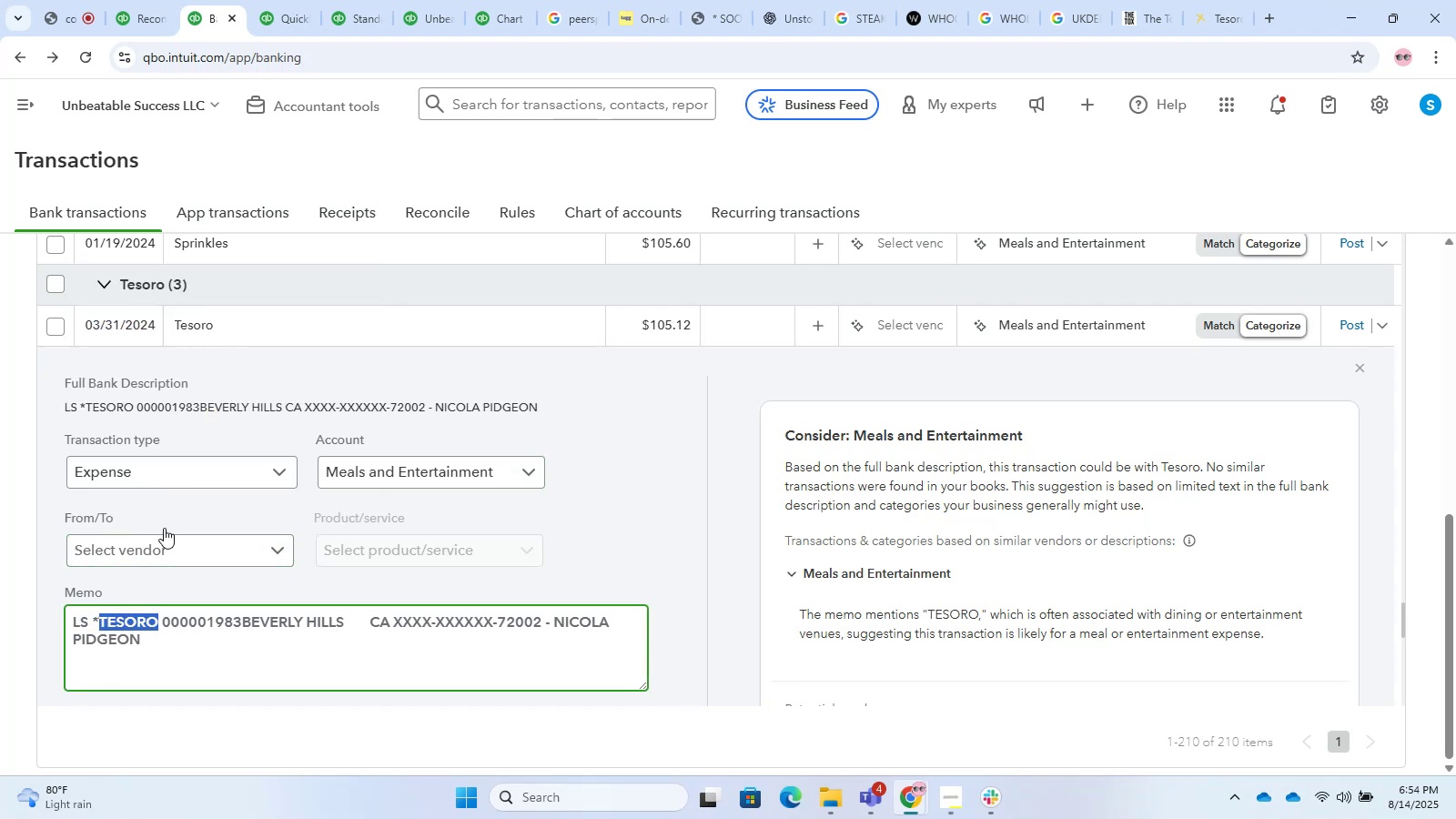 
double_click([166, 553])
 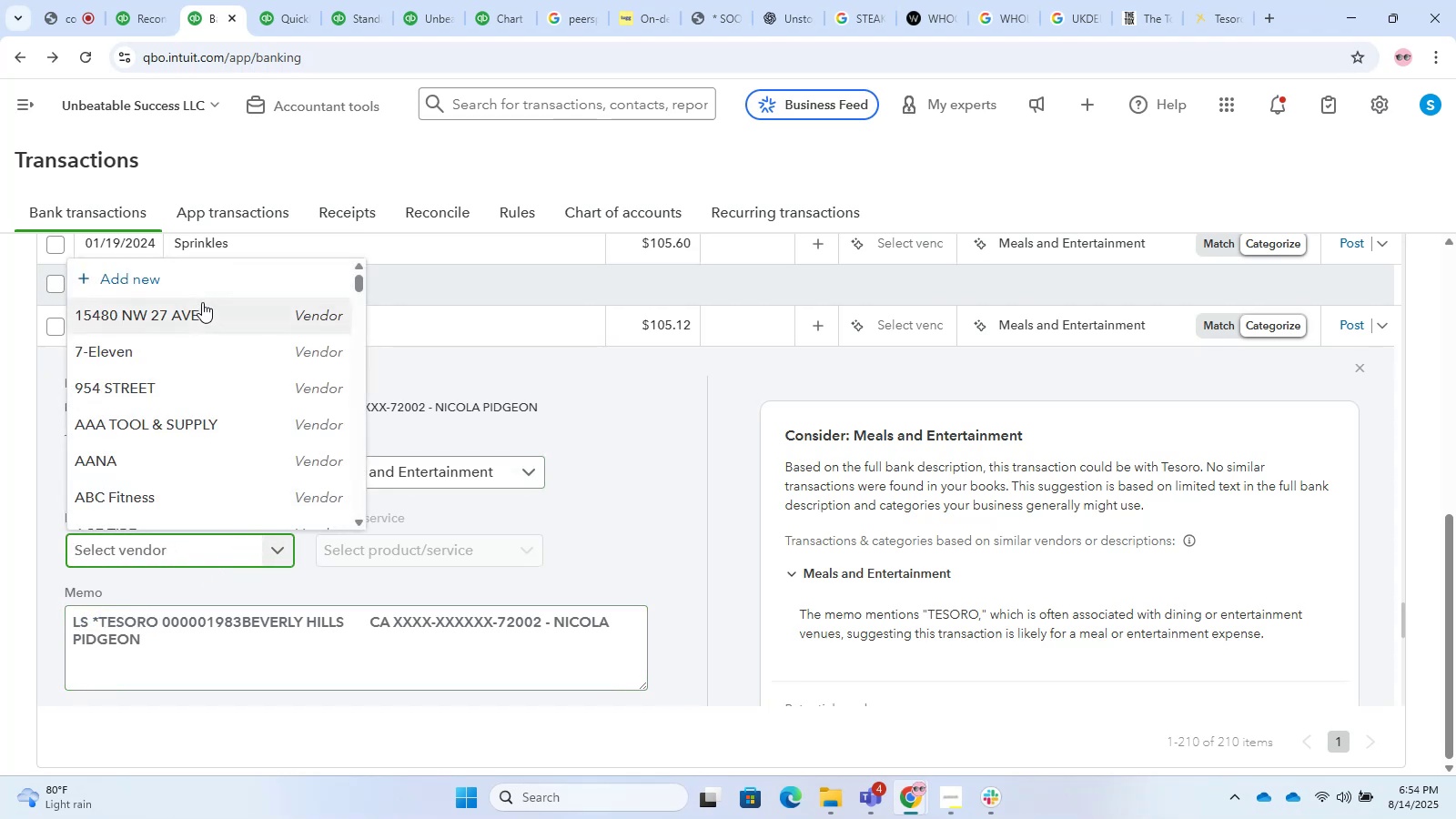 
left_click([192, 292])
 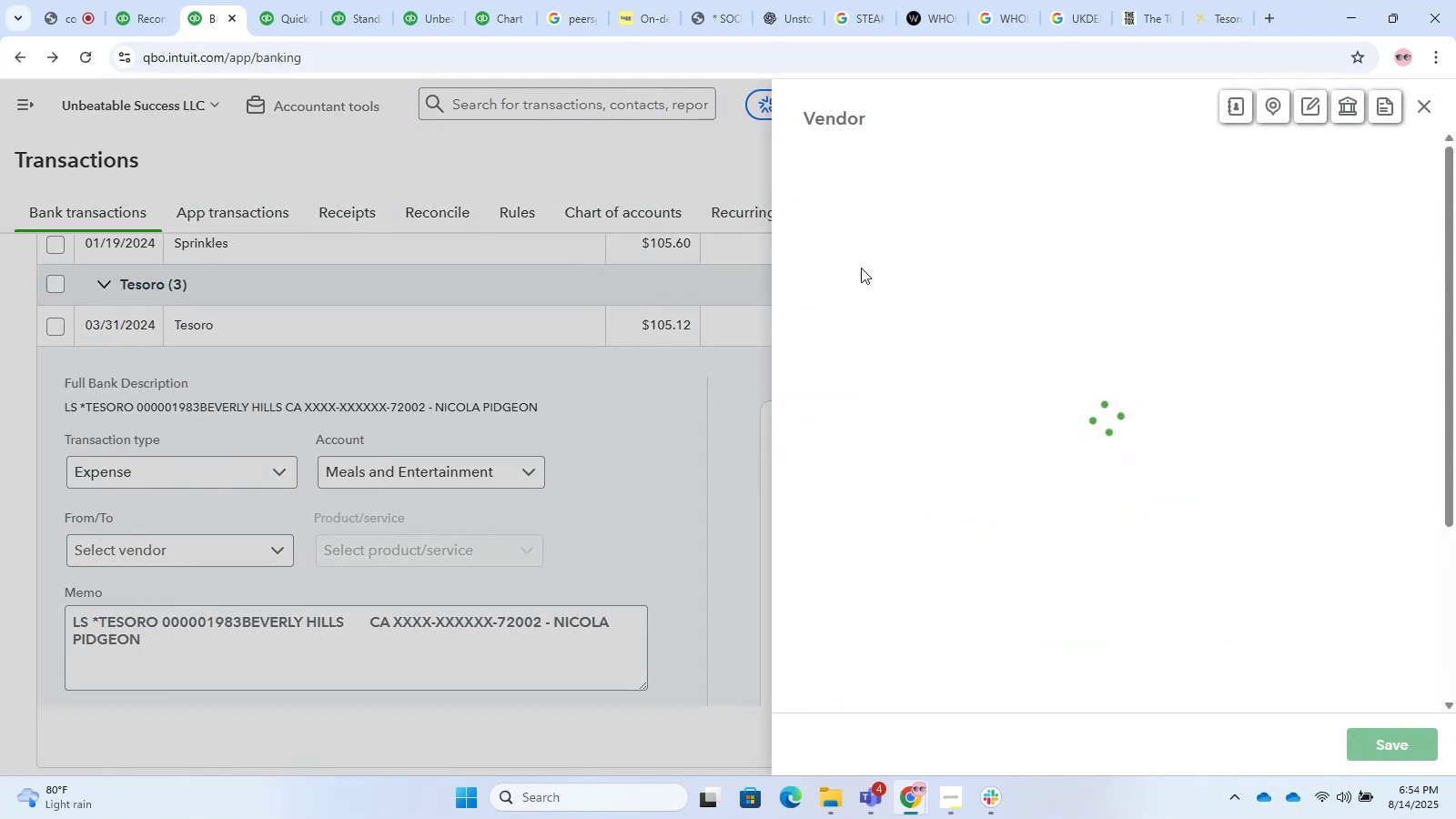 
key(Control+V)
 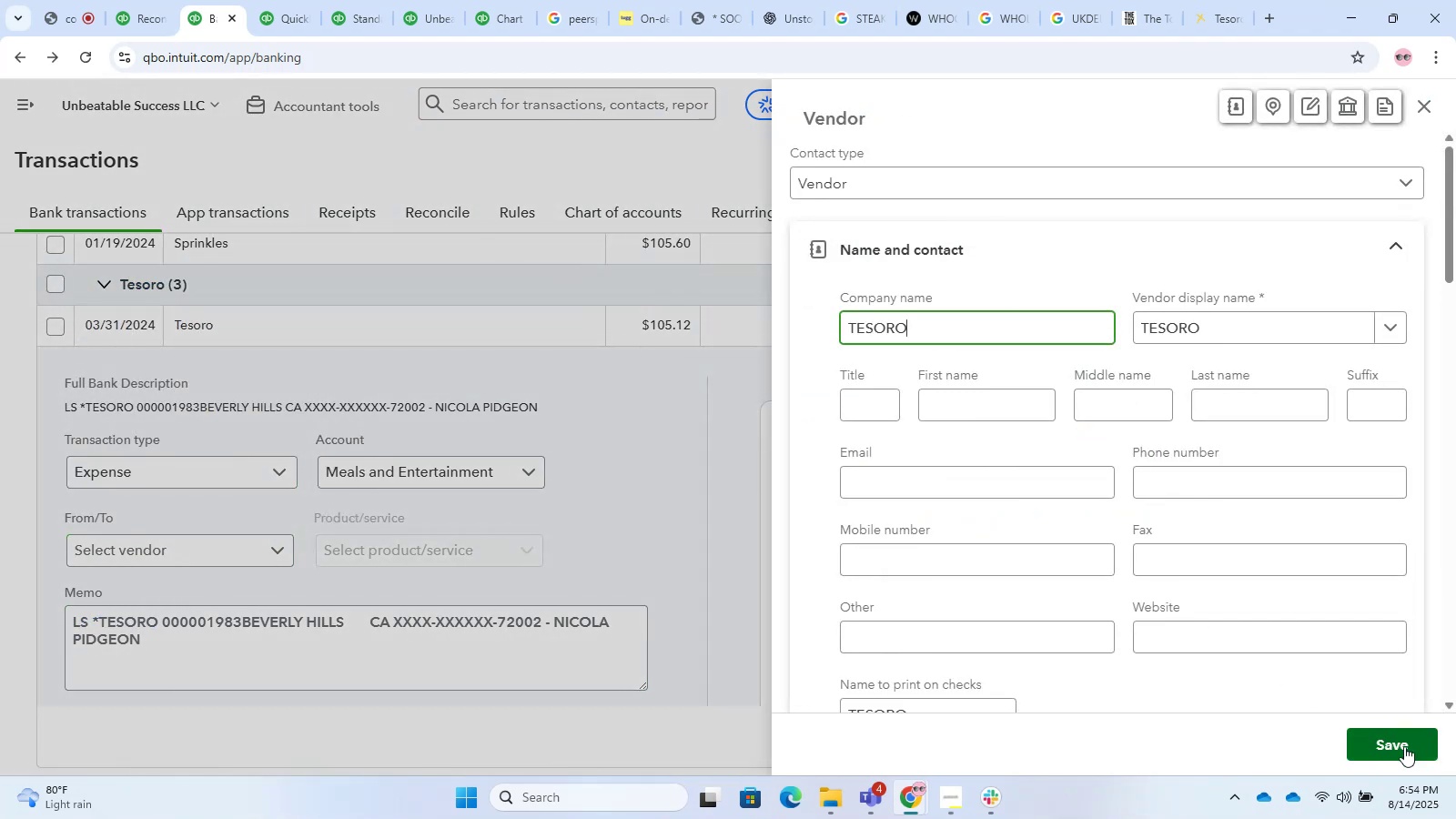 
left_click([1404, 746])
 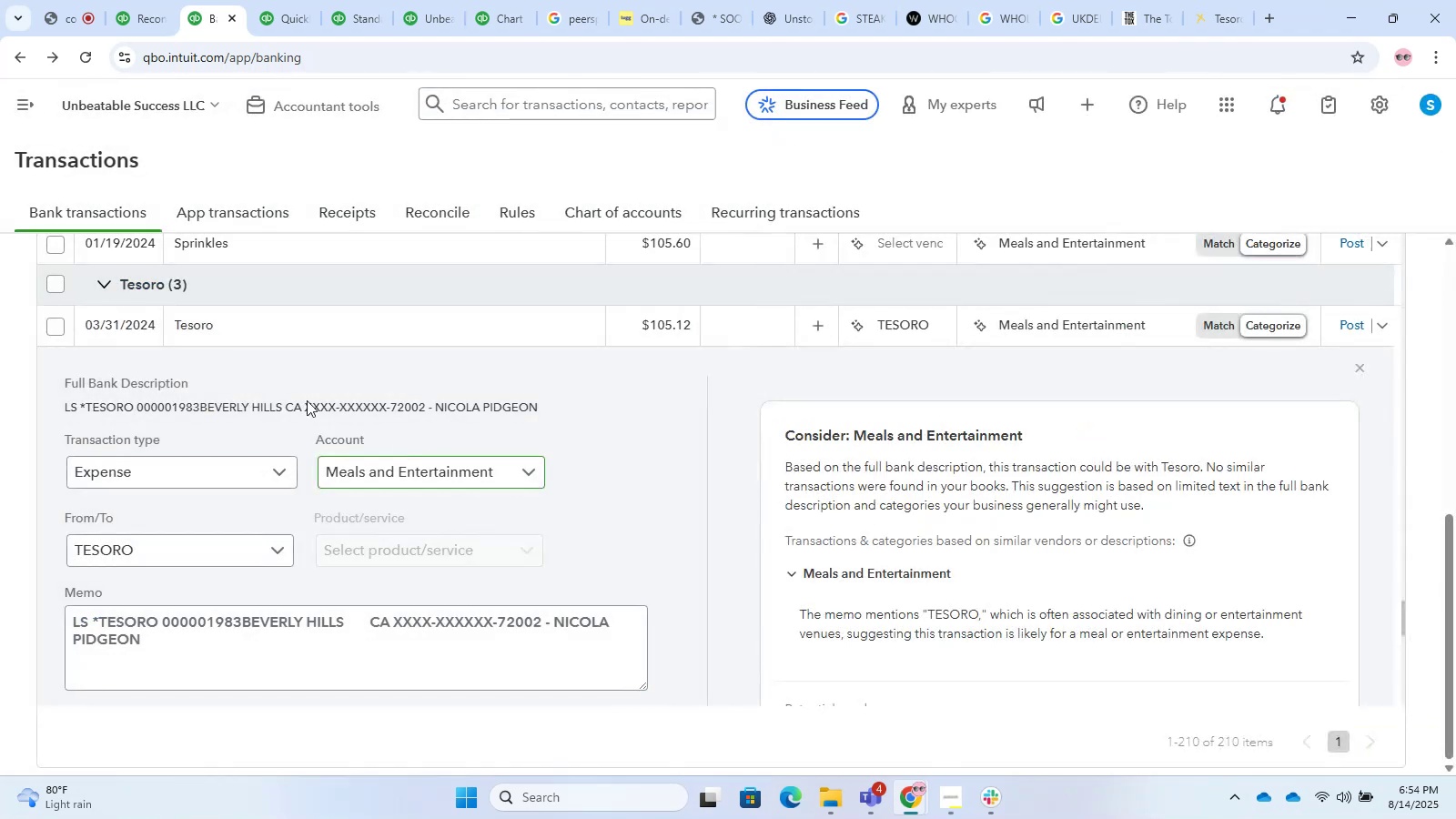 
left_click([56, 289])
 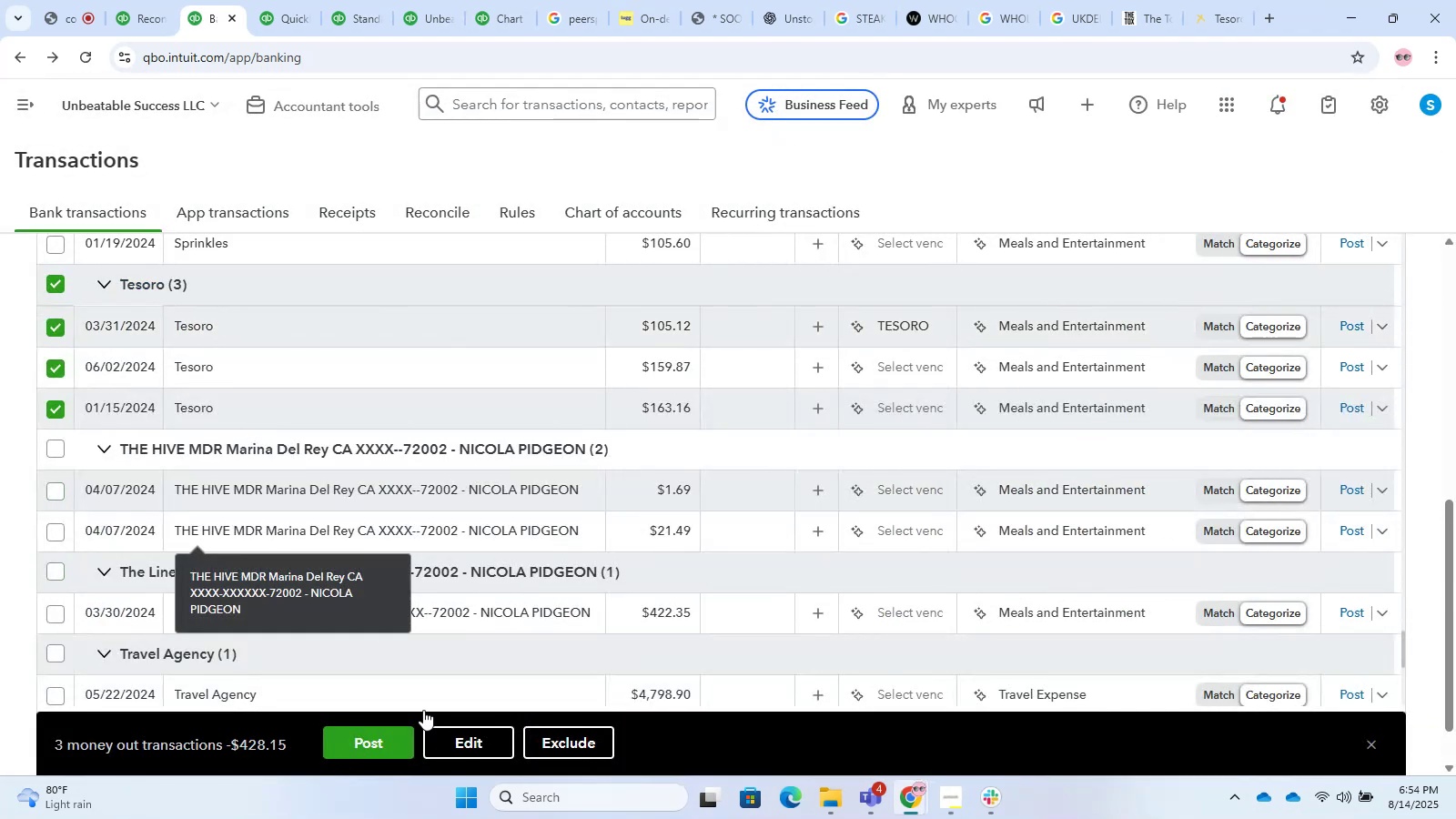 
left_click([458, 746])
 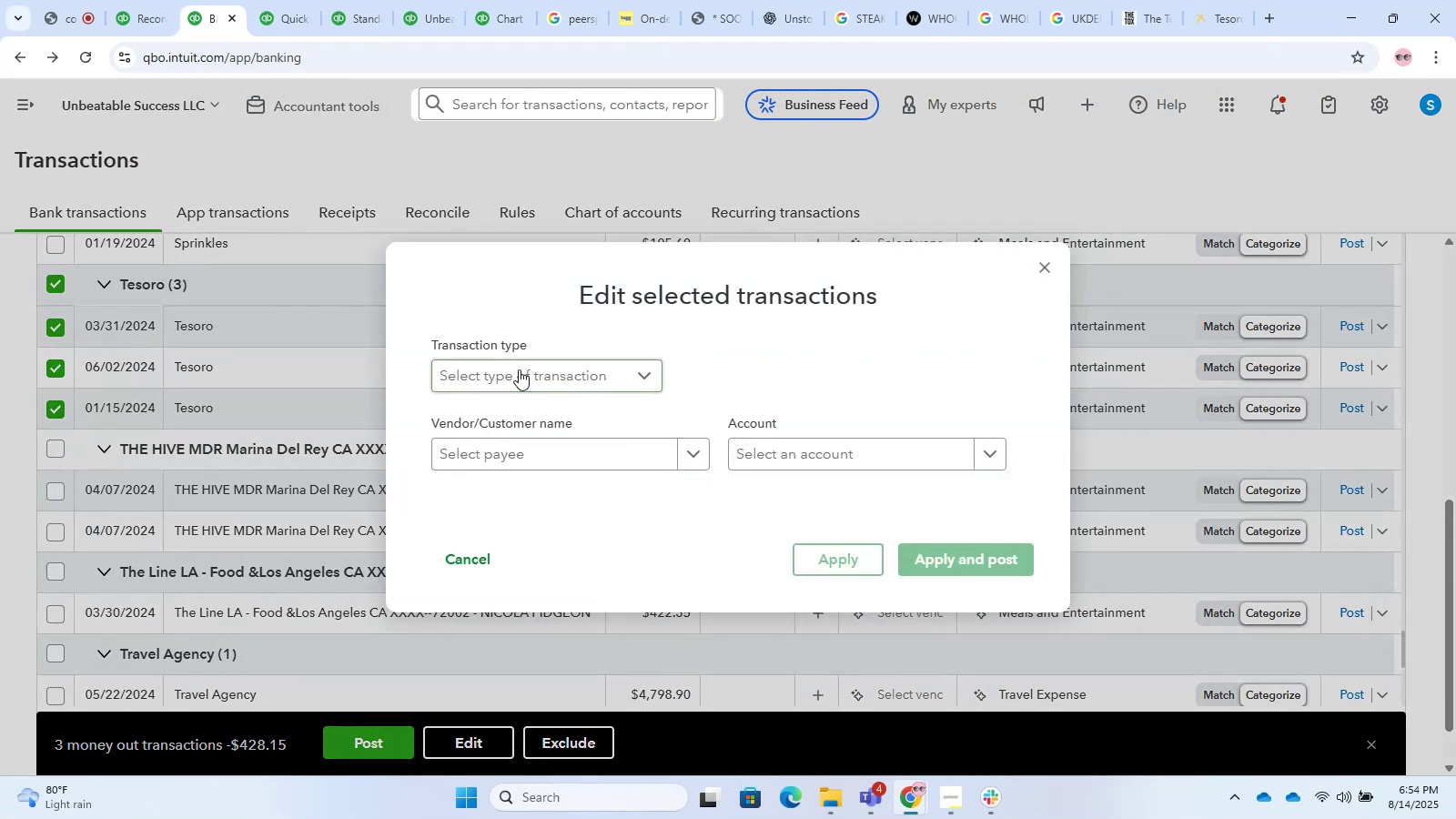 
double_click([518, 405])
 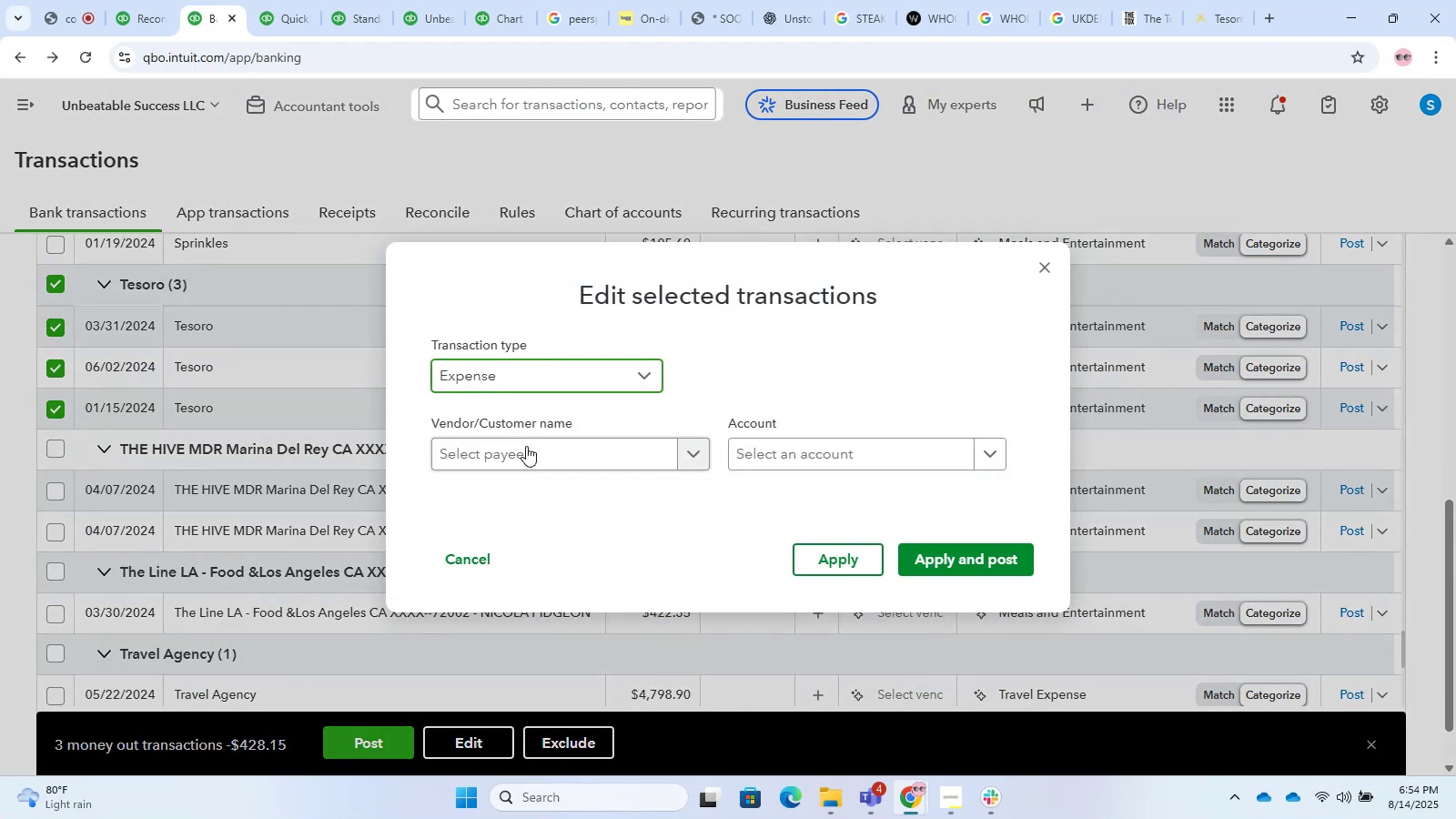 
triple_click([528, 448])
 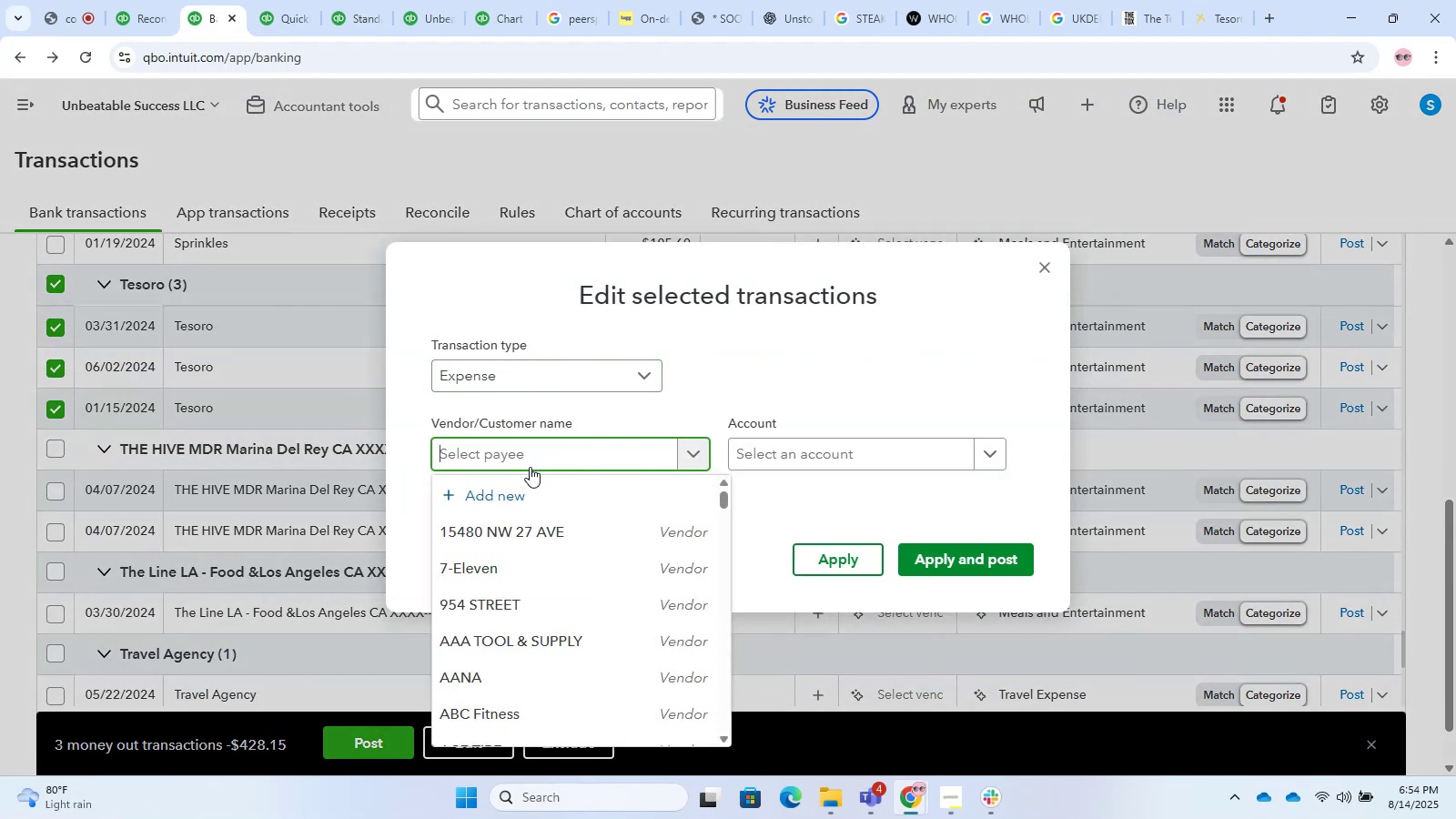 
key(Control+ControlLeft)
 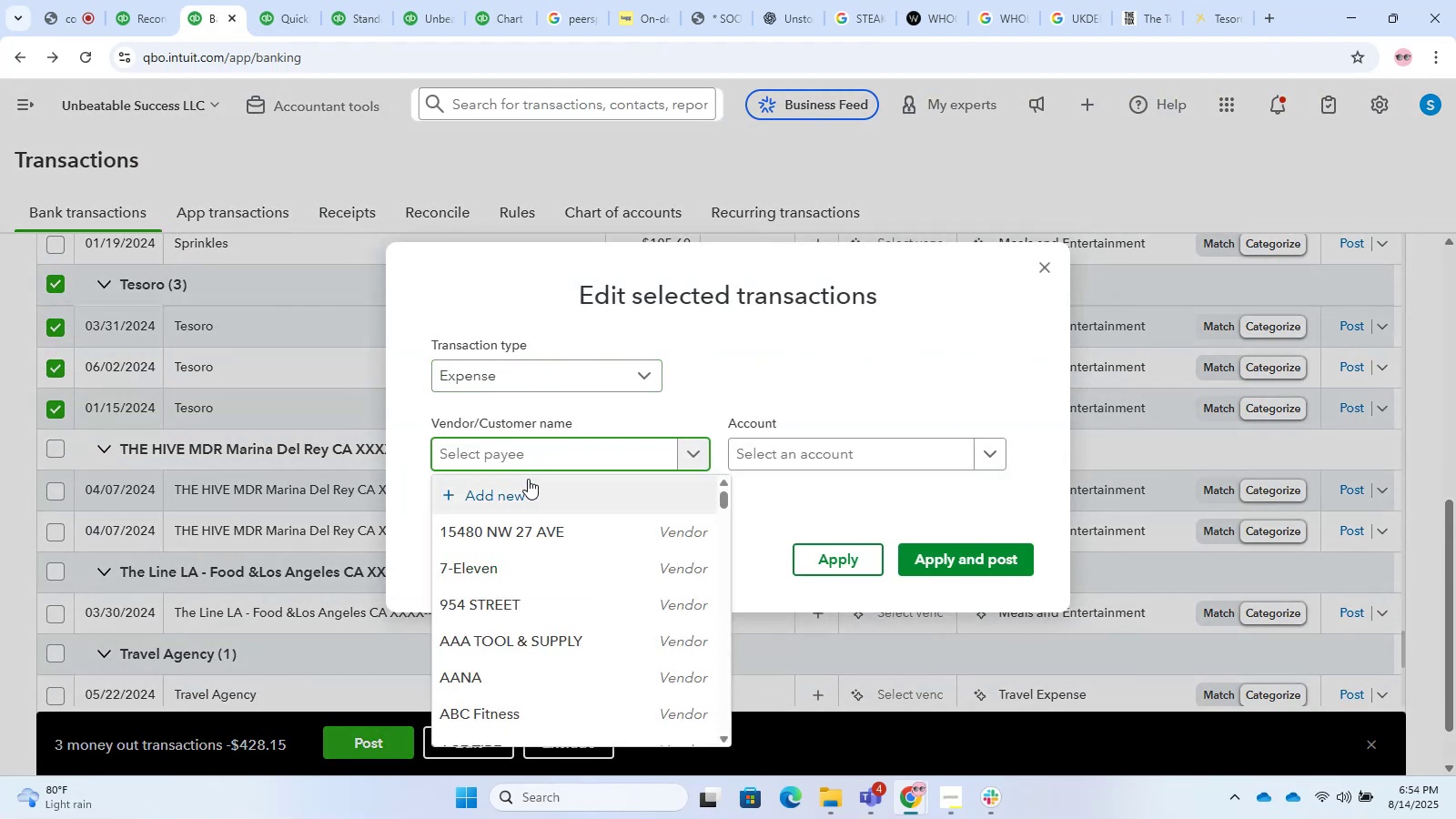 
type(tesro)
 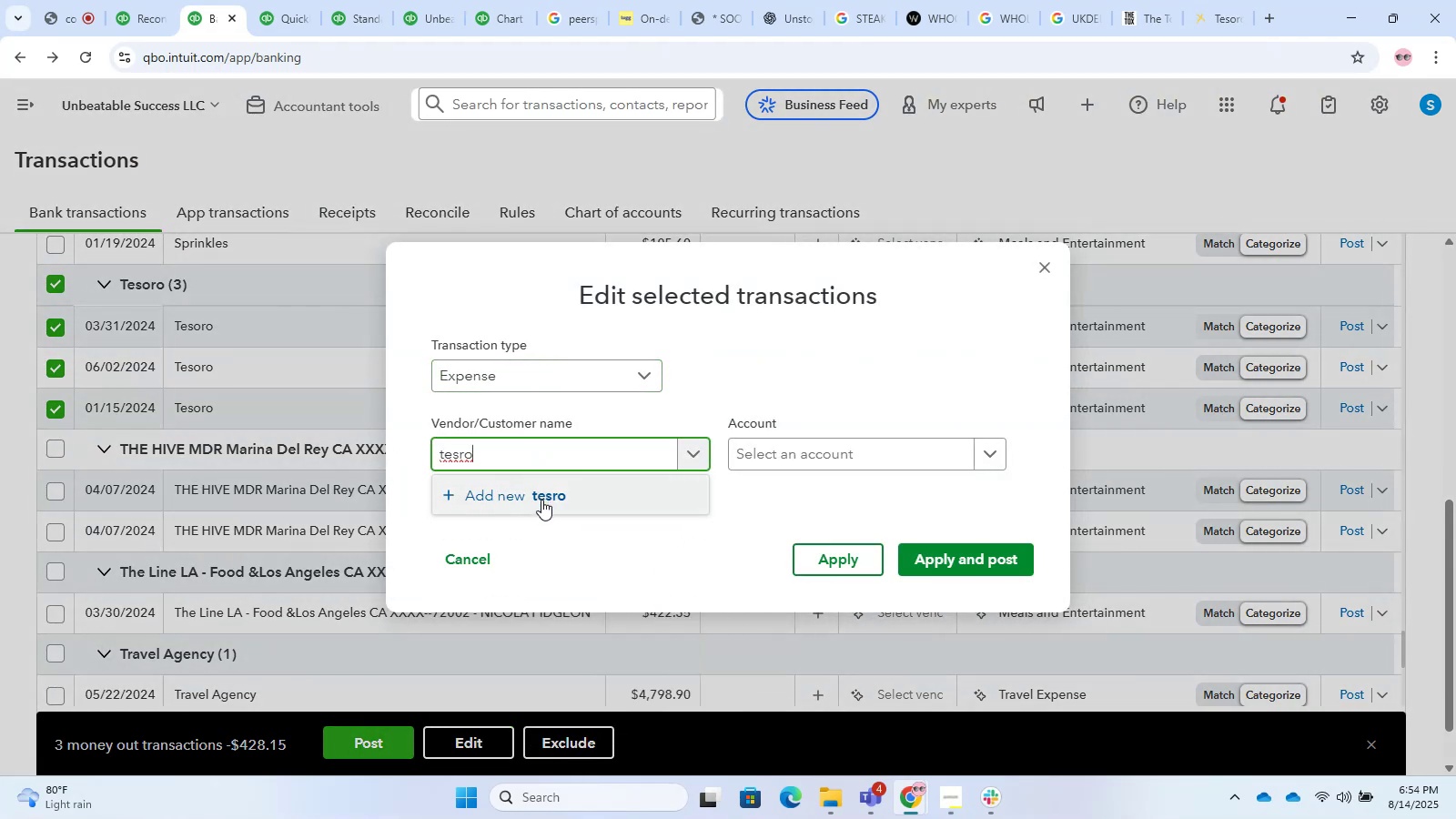 
key(Backspace)
 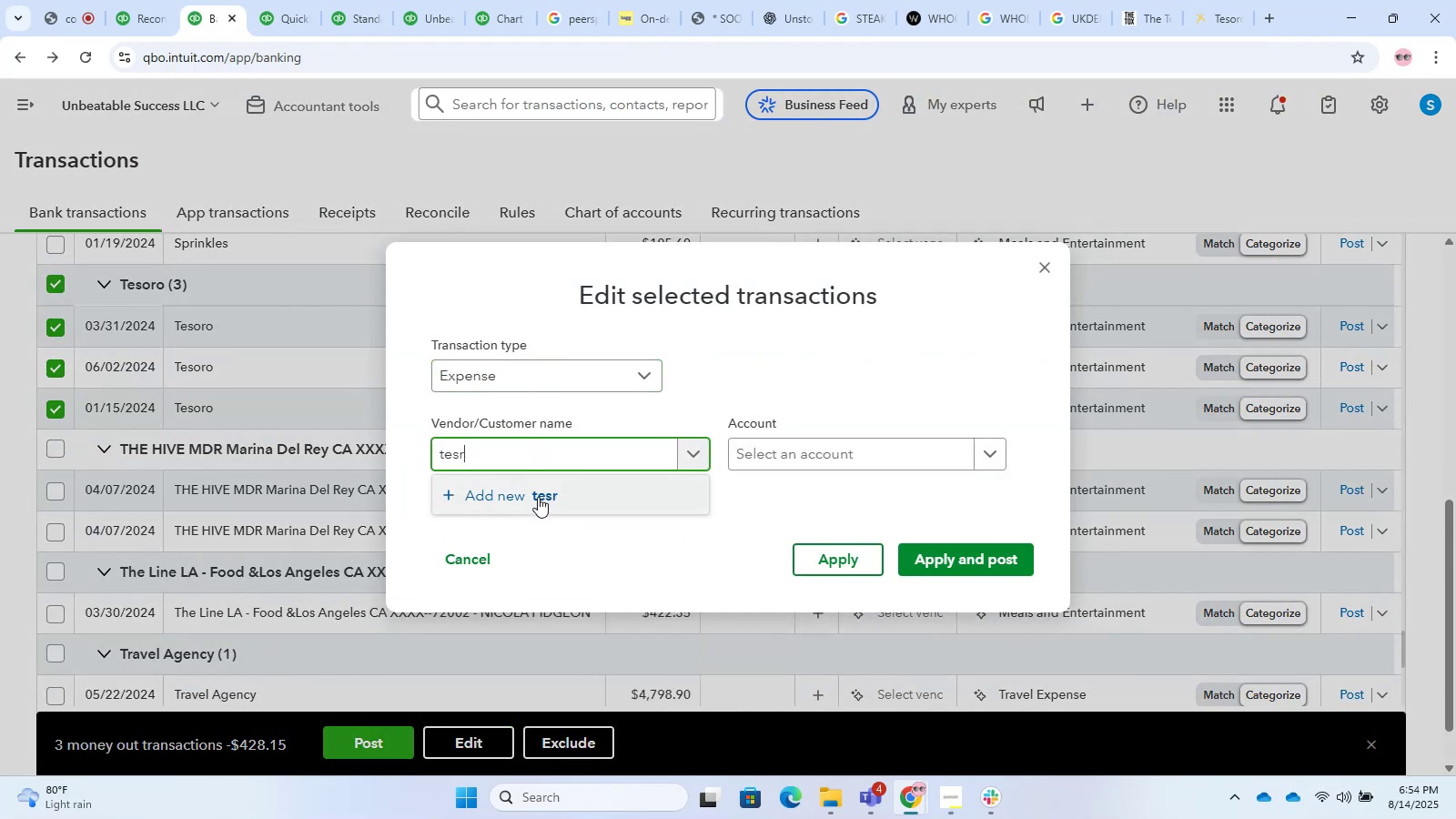 
key(Backspace)
 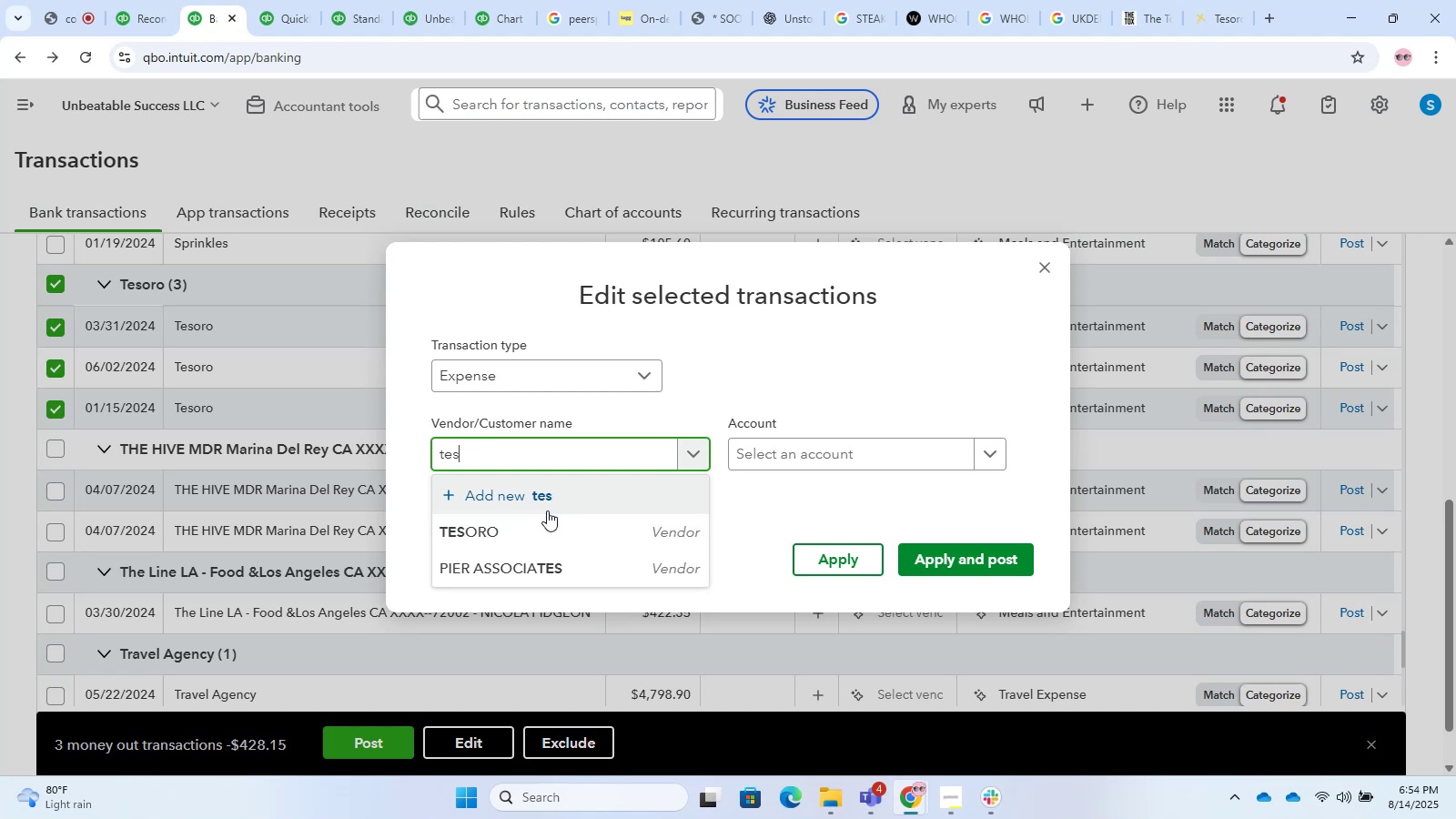 
left_click([553, 526])
 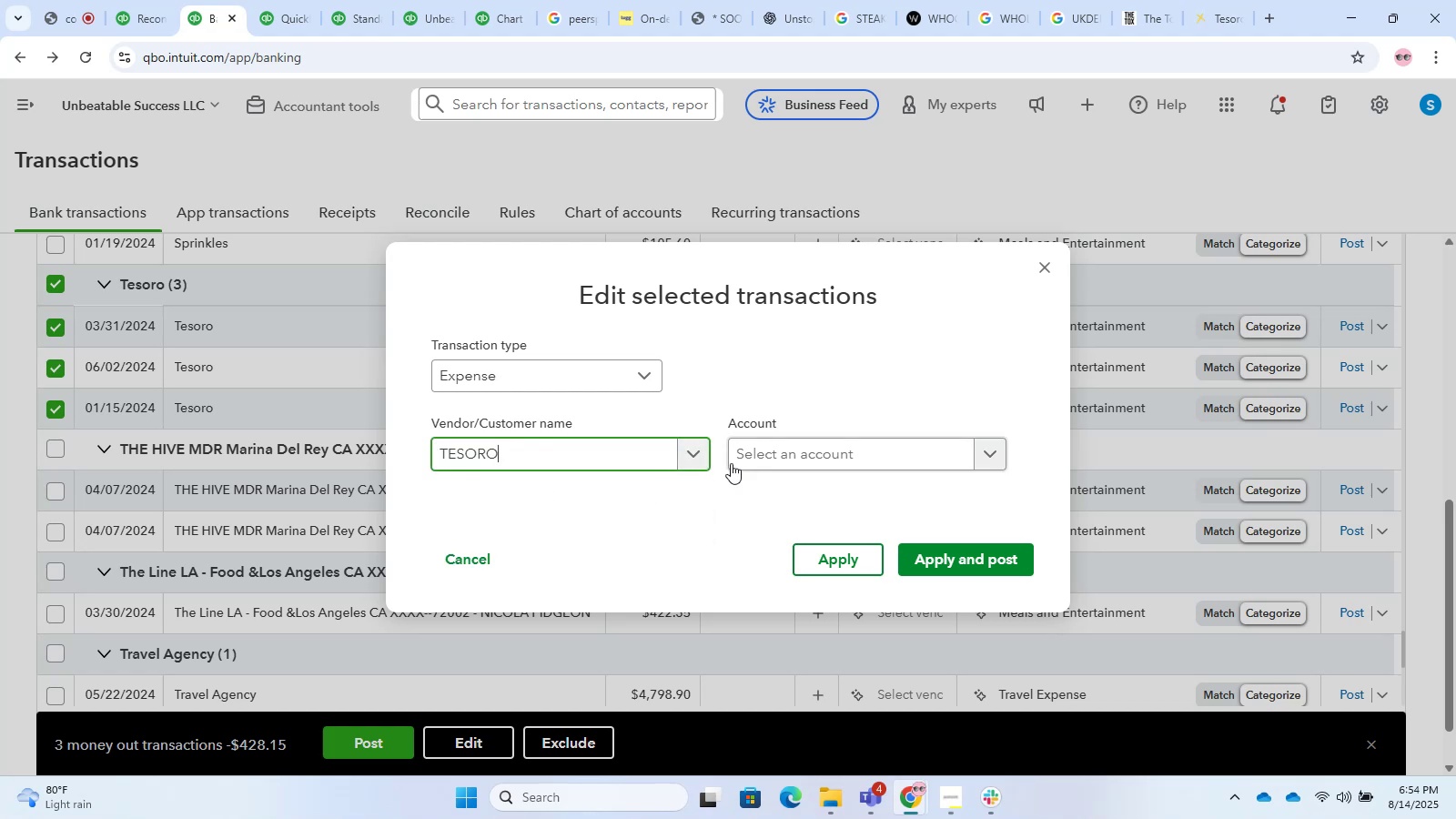 
double_click([733, 461])
 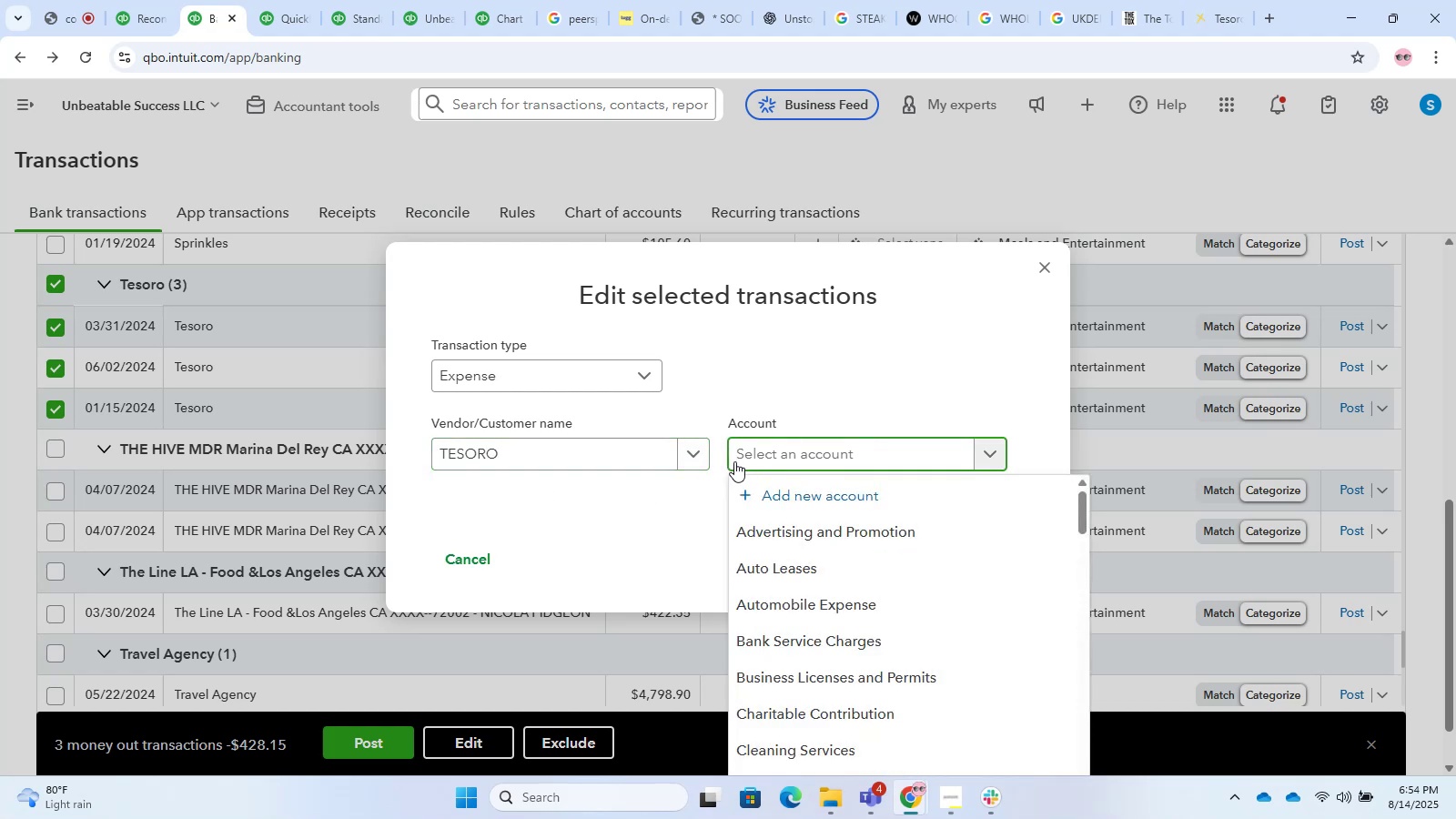 
type(office)
 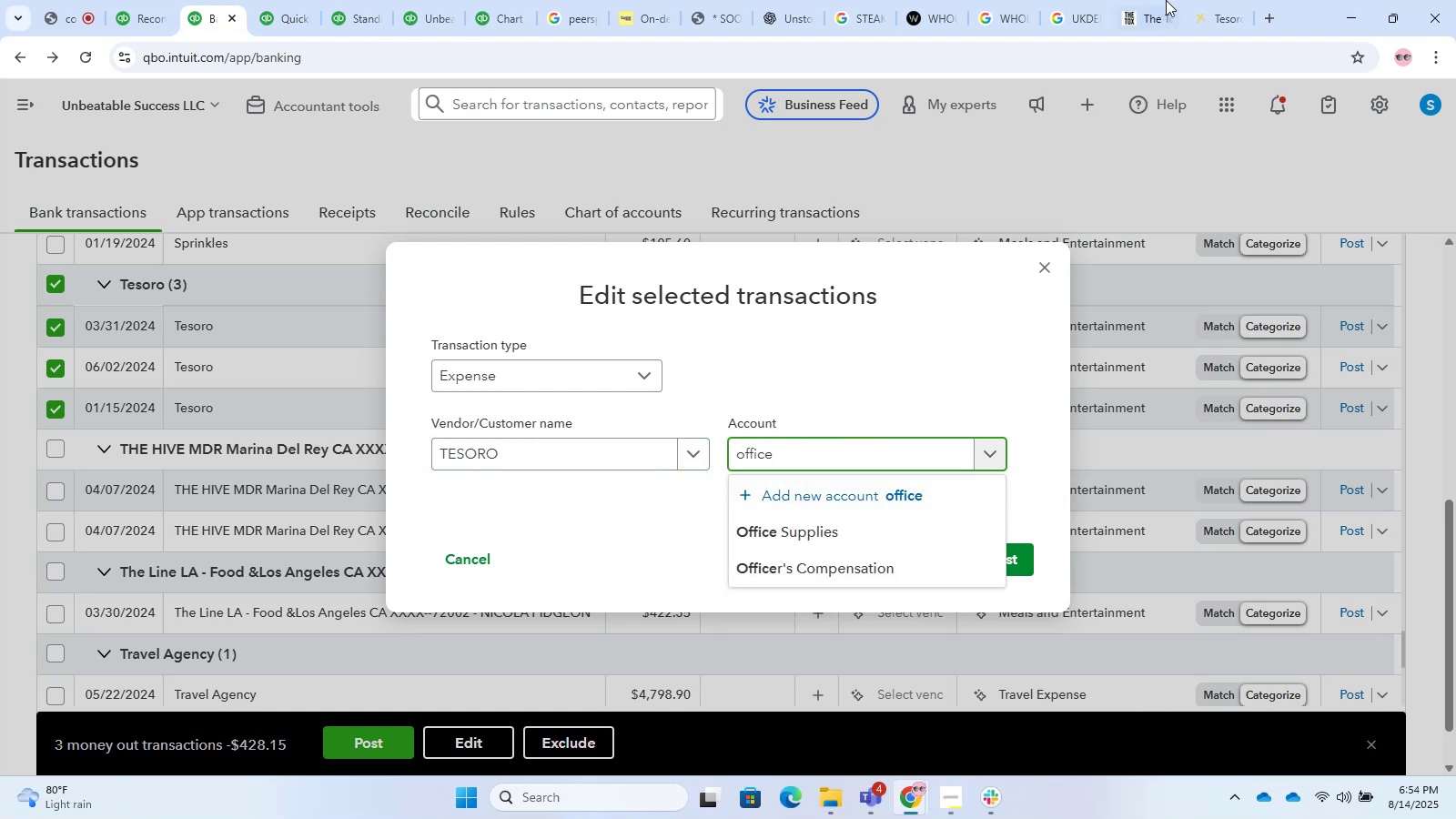 
left_click([1239, 0])
 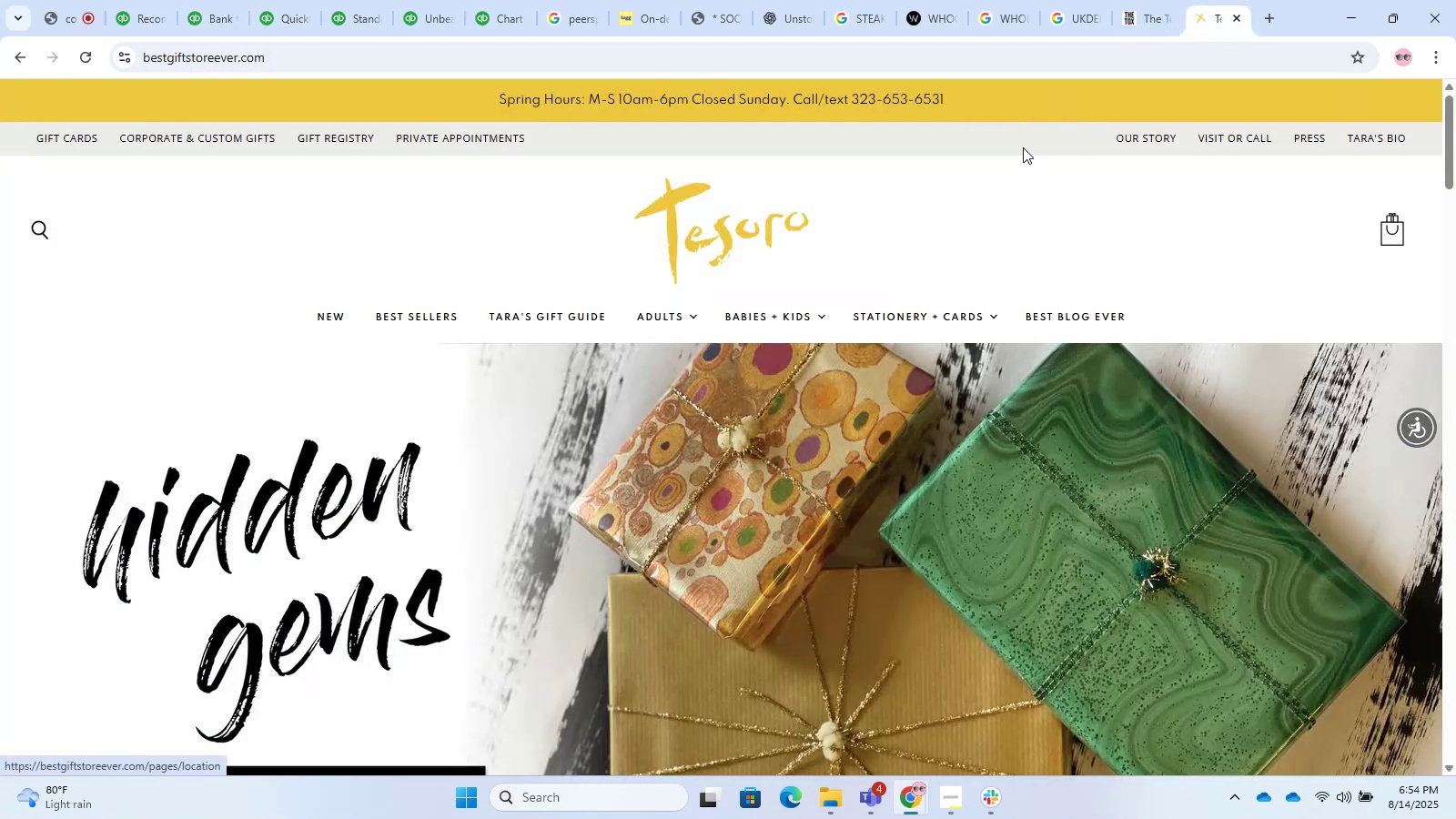 
left_click([289, 0])
 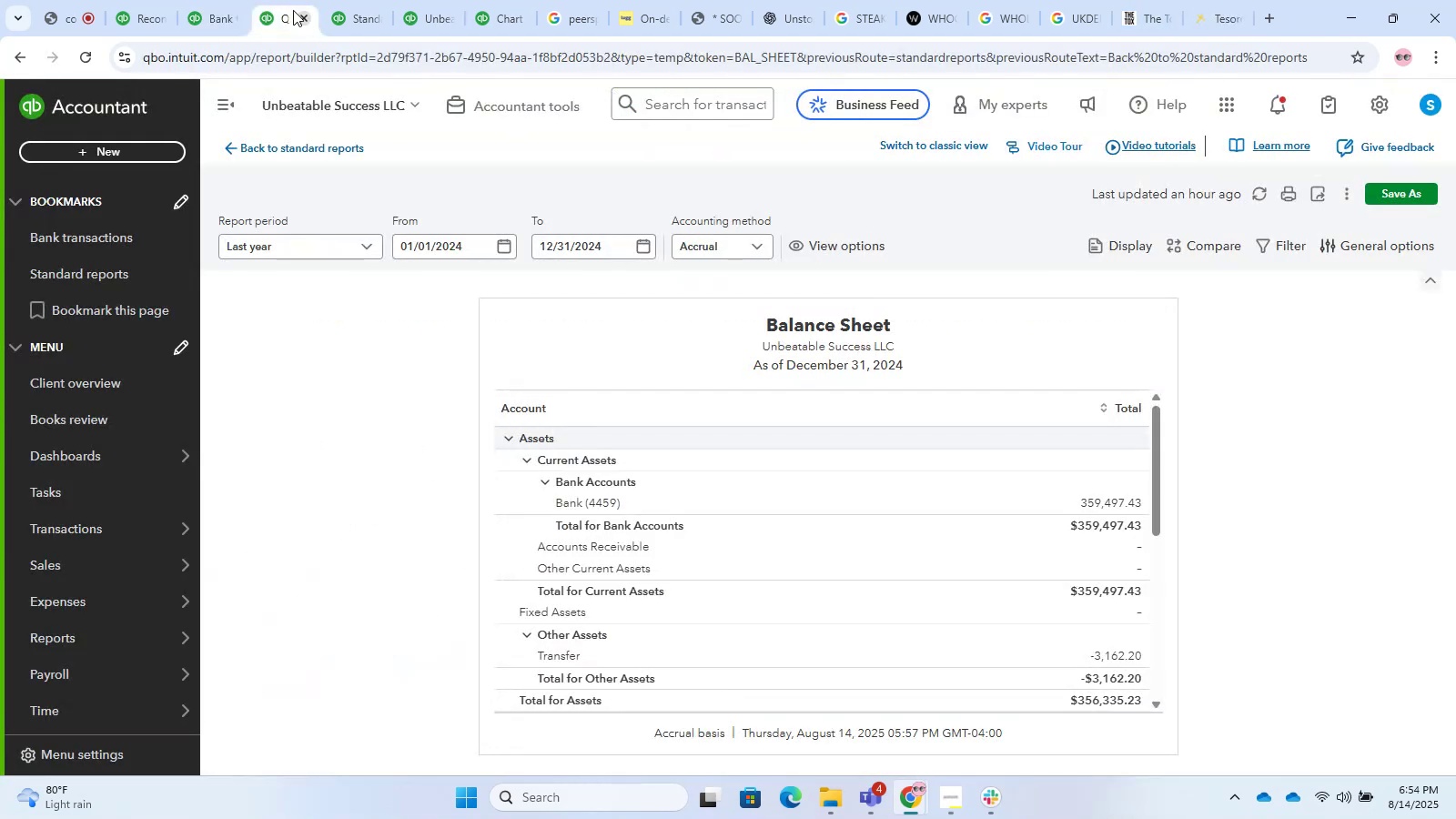 
left_click([196, 0])
 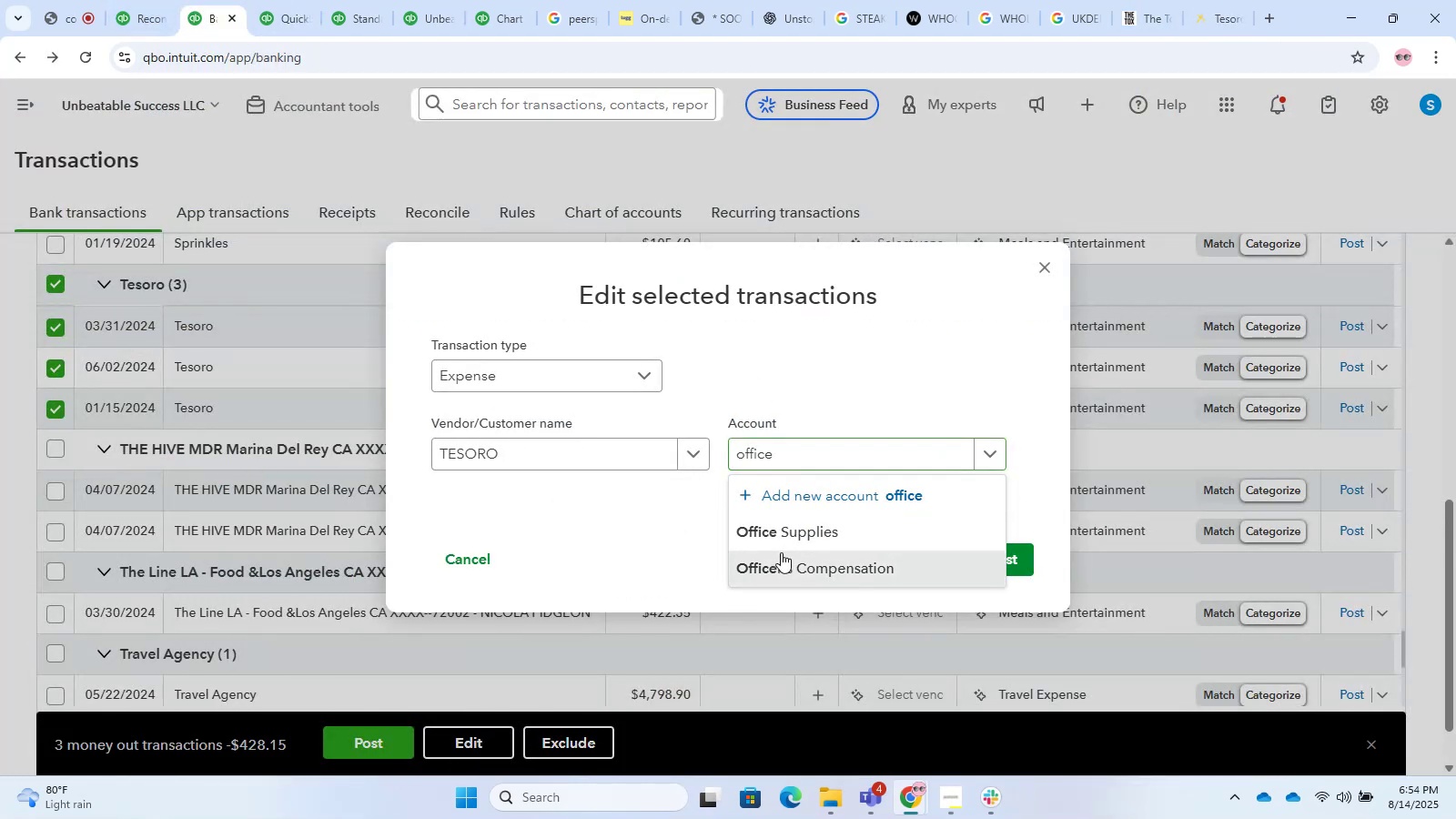 
left_click([803, 460])
 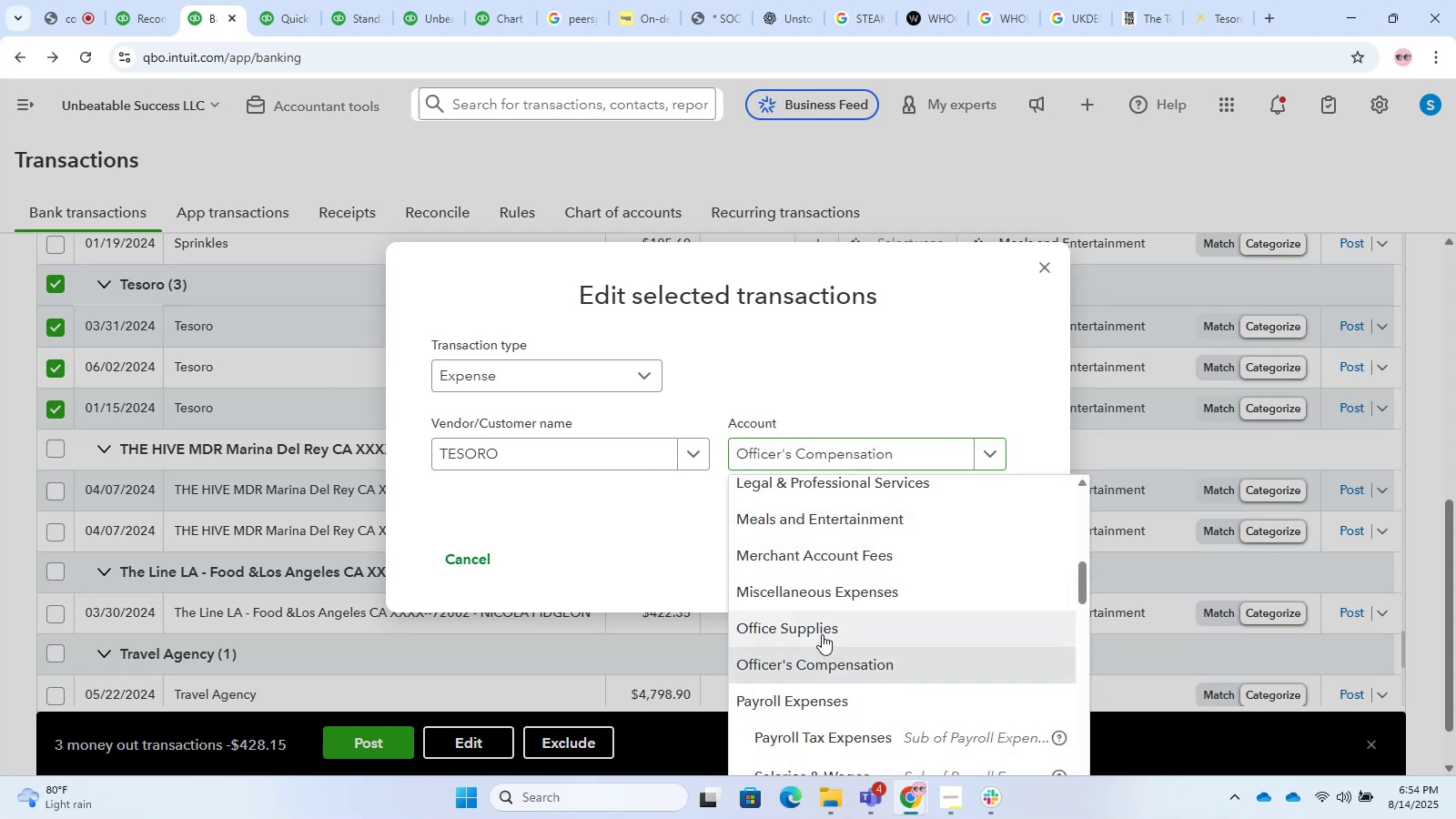 
double_click([915, 556])
 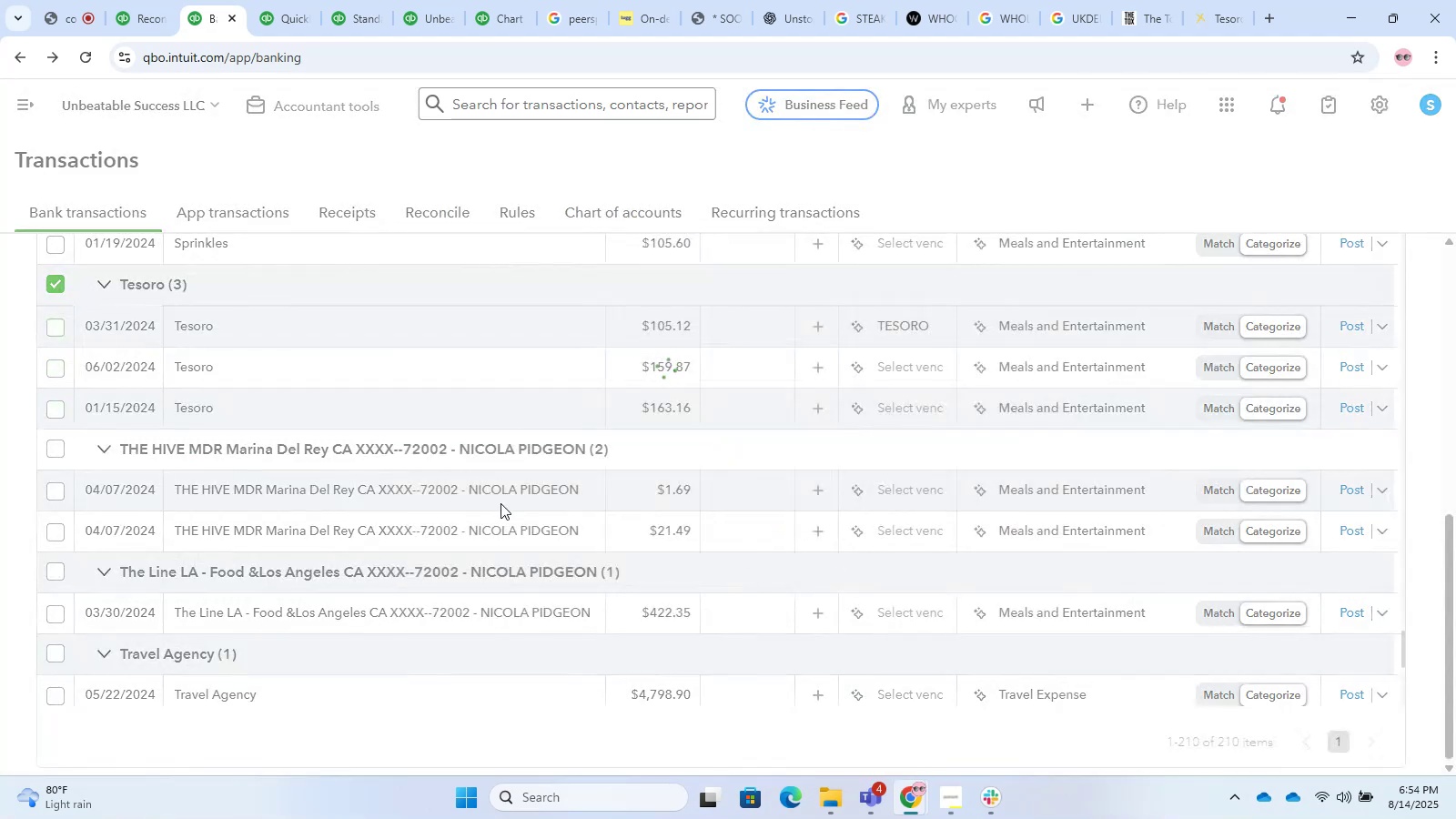 
scroll: coordinate [402, 437], scroll_direction: up, amount: 4.0
 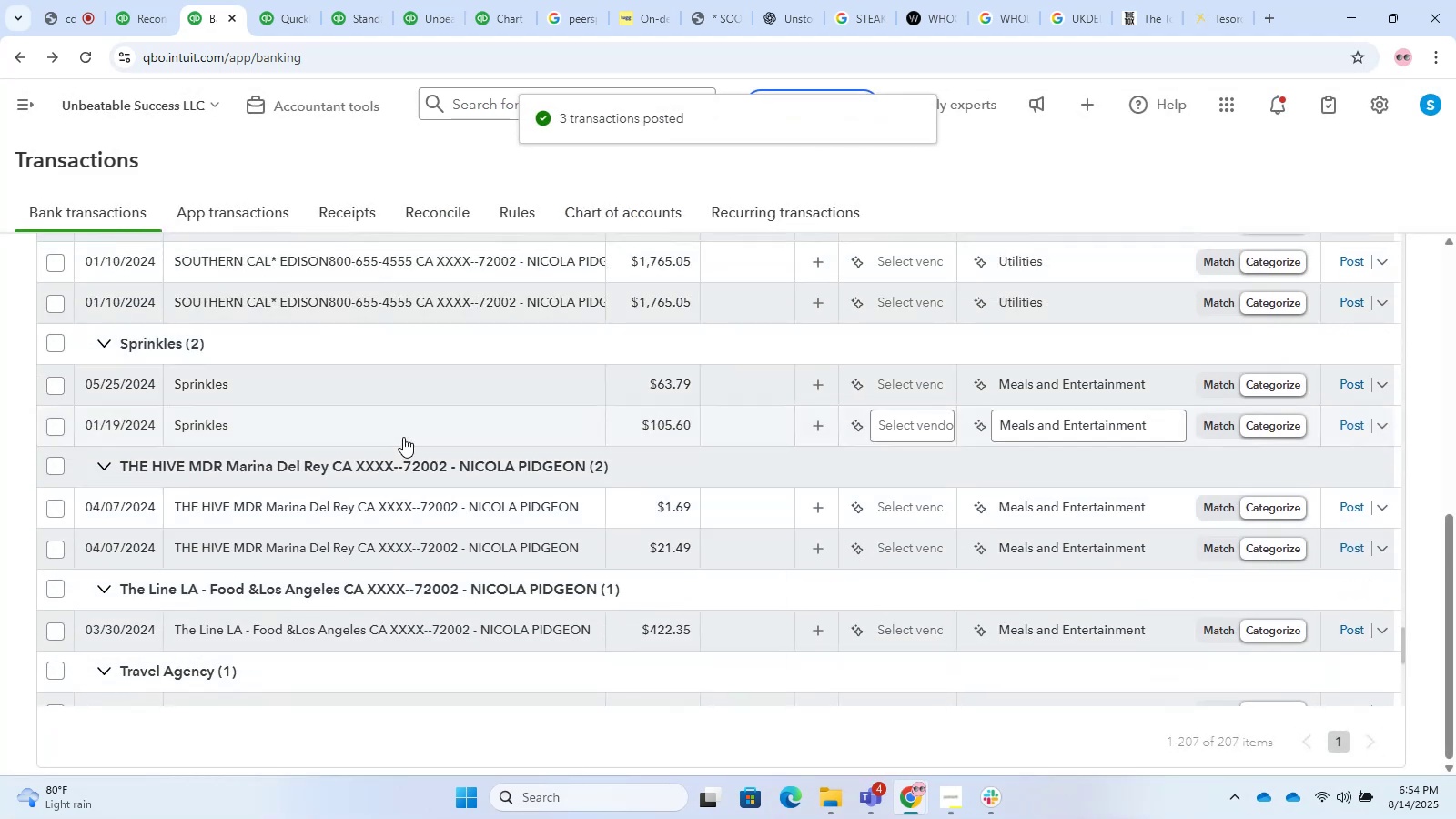 
left_click([394, 379])
 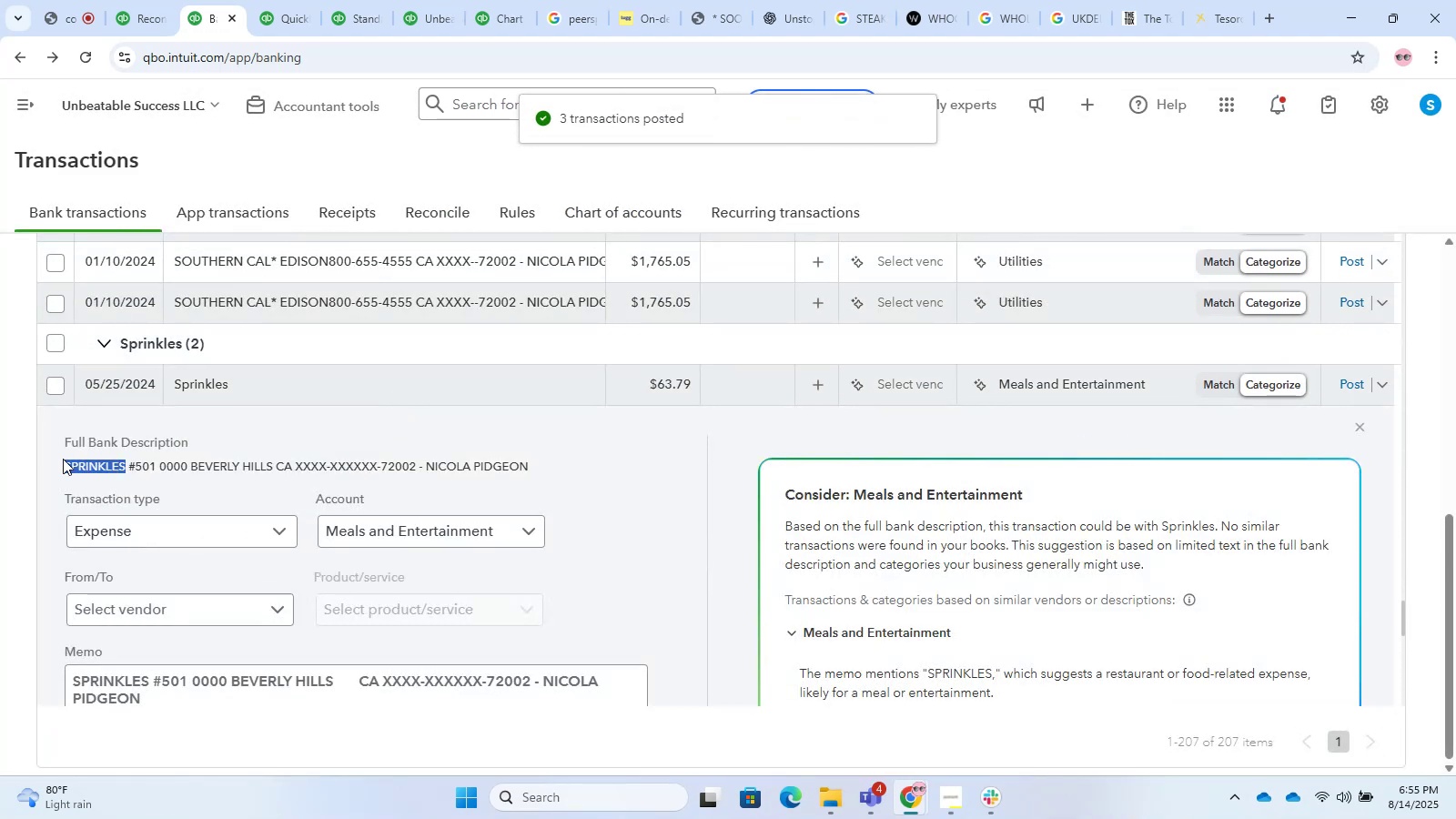 
key(Control+C)
 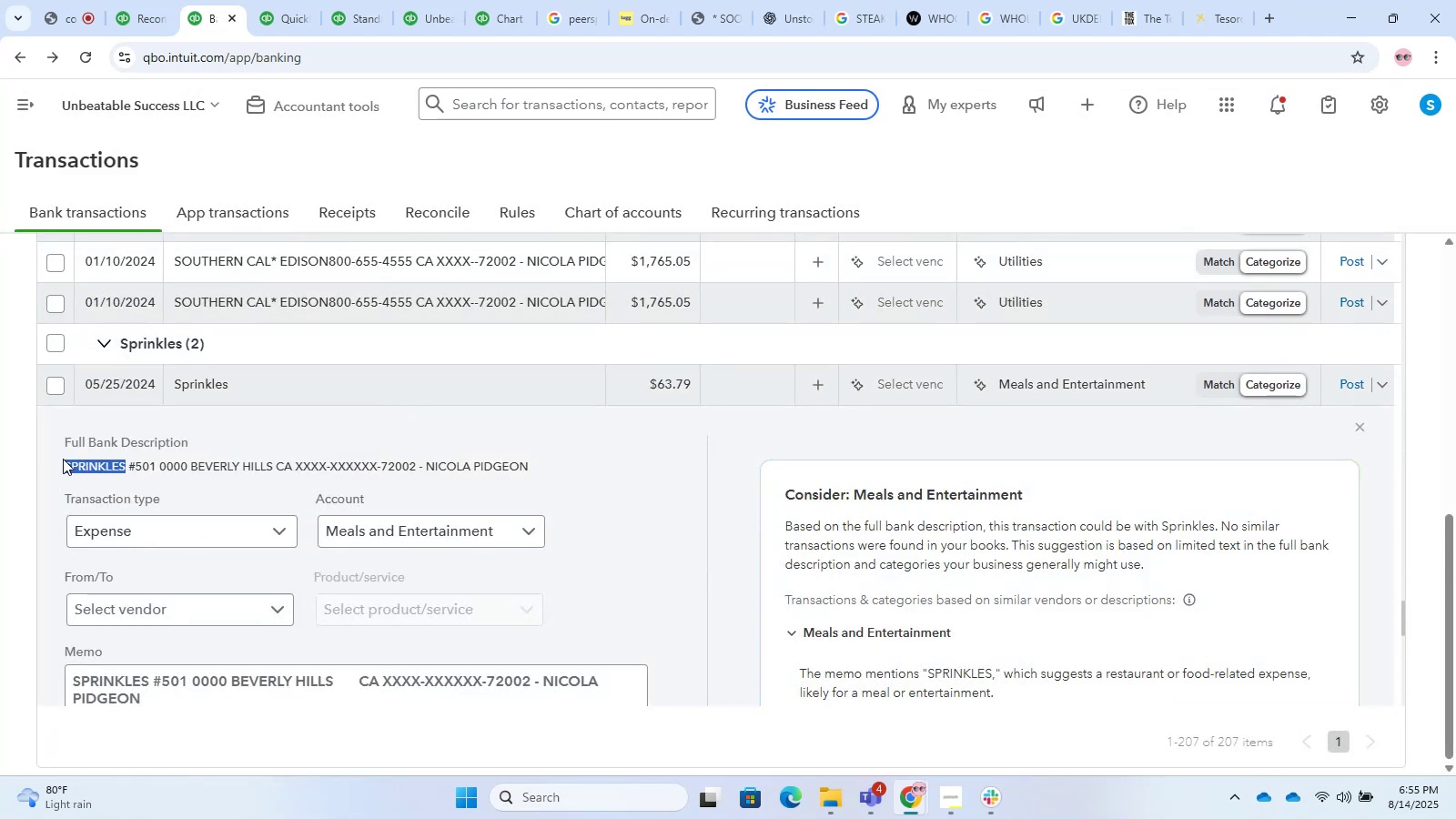 
key(Control+T)
 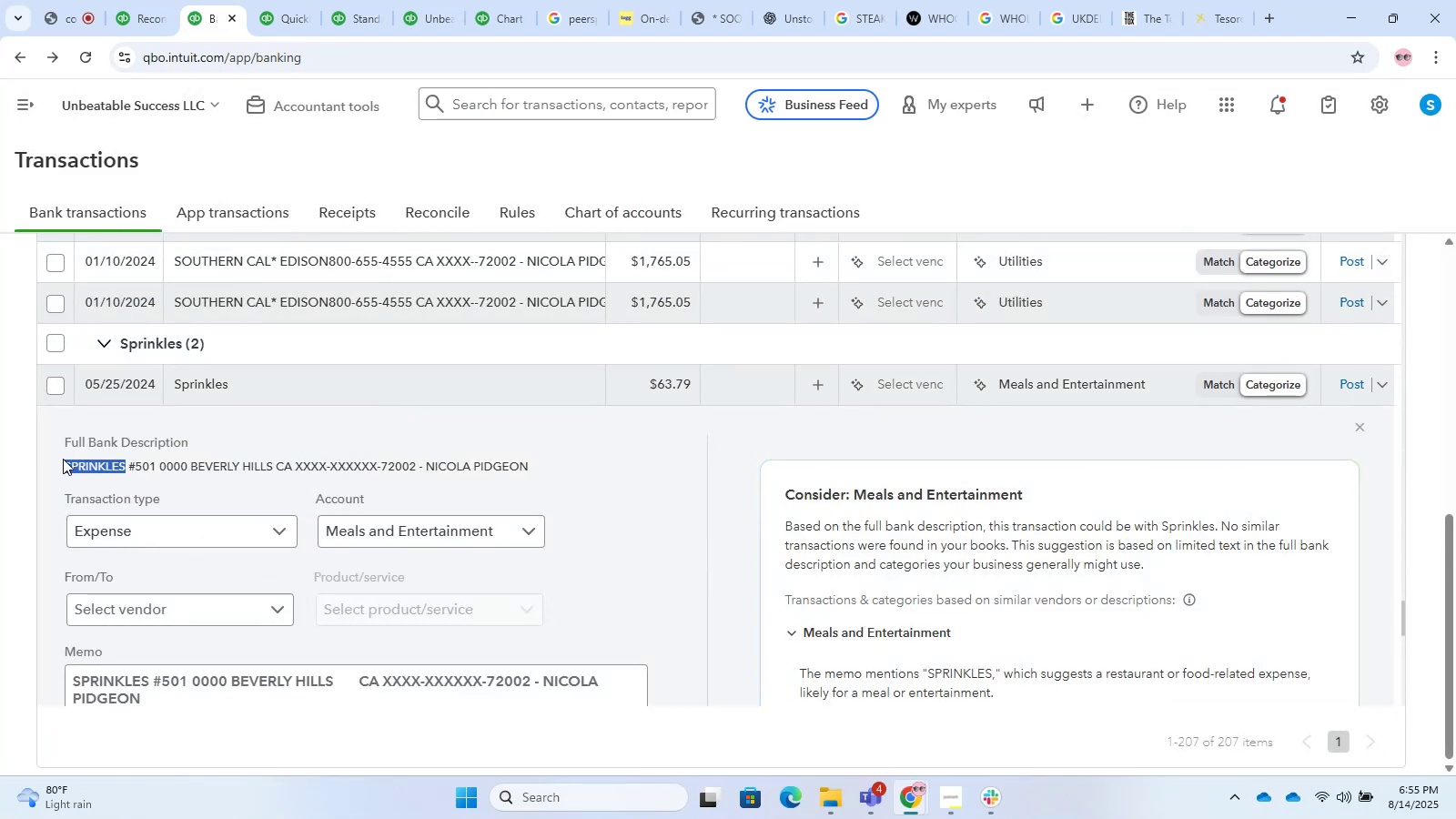 
key(Control+V)
 